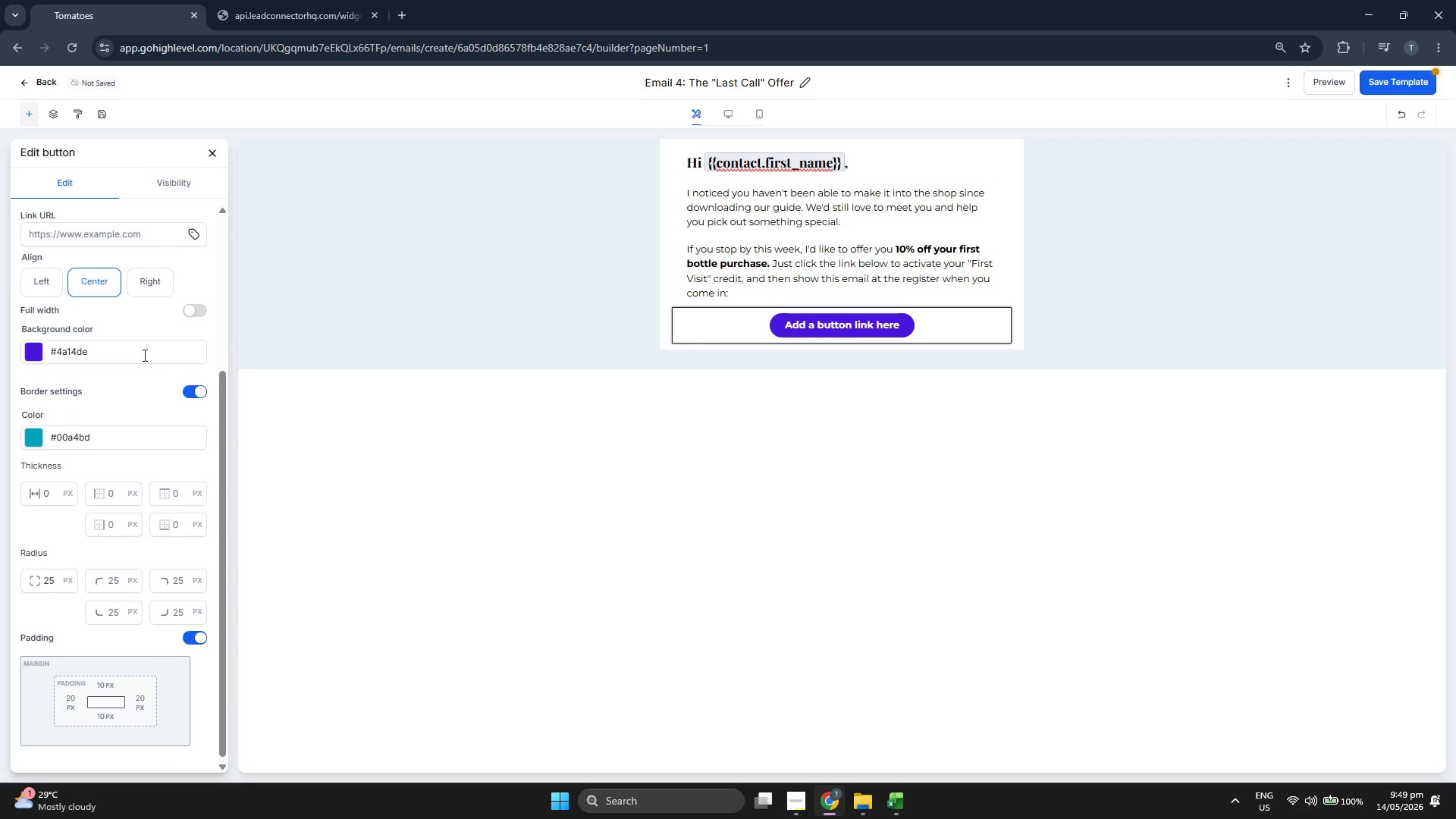 
scroll: coordinate [143, 355], scroll_direction: up, amount: 4.0
 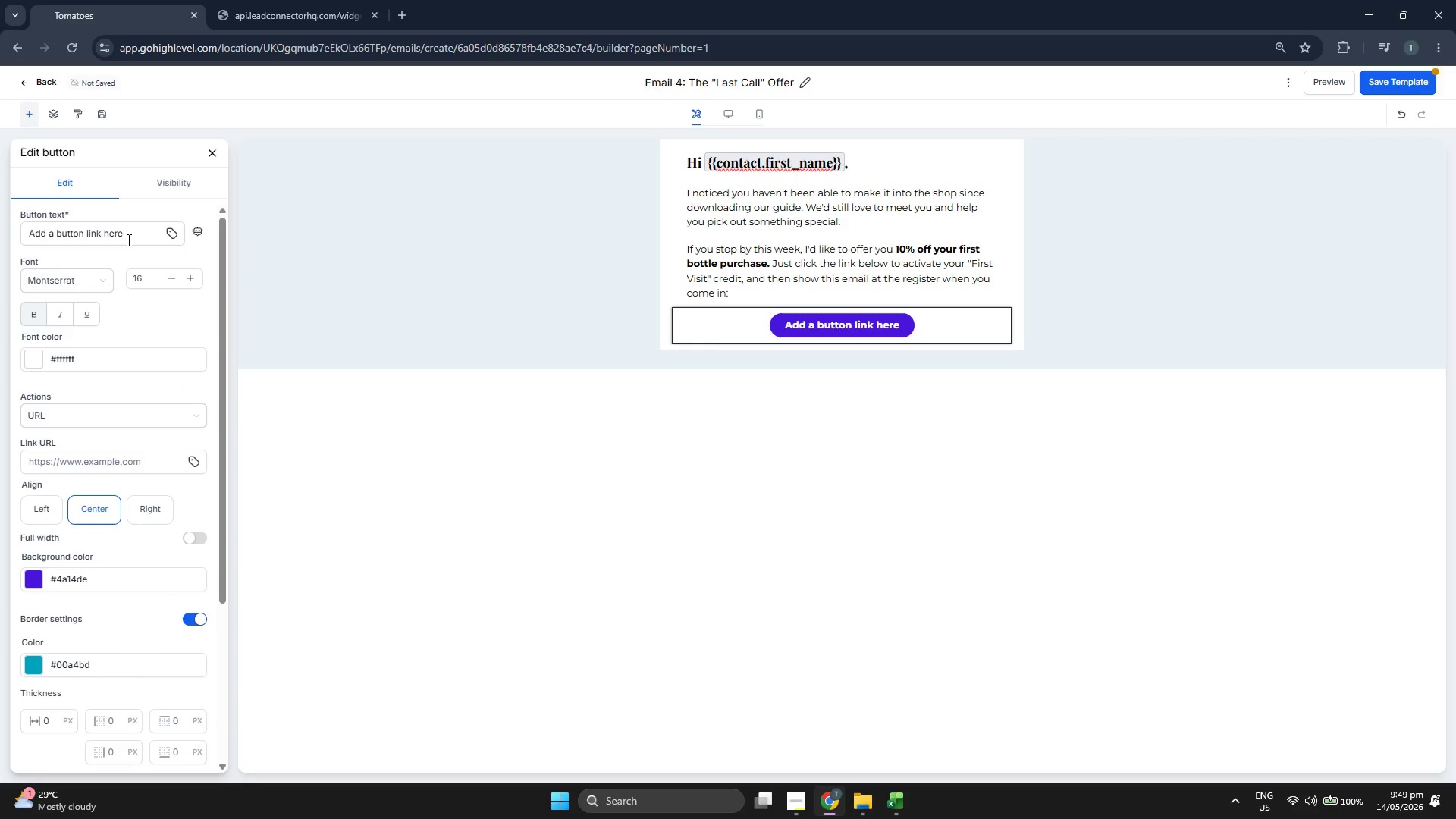 
left_click([127, 239])
 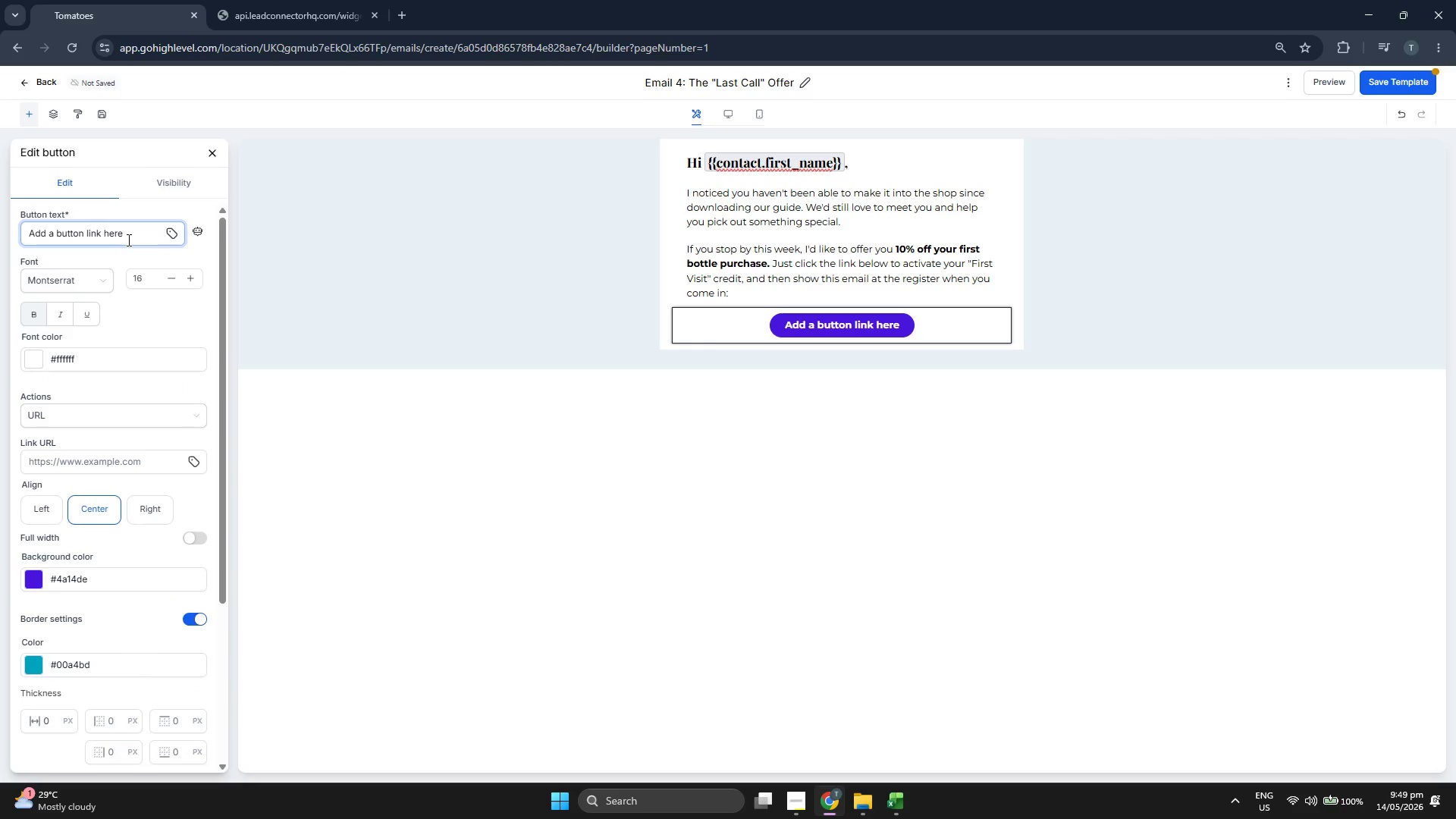 
key(Backspace)
key(Backspace)
key(Backspace)
key(Backspace)
key(Backspace)
key(Backspace)
key(Backspace)
key(Backspace)
key(Backspace)
key(Backspace)
key(Backspace)
key(Backspace)
key(Backspace)
key(Backspace)
key(Backspace)
key(Backspace)
key(Backspace)
key(Backspace)
key(Backspace)
key(Backspace)
key(Backspace)
key(Backspace)
type(Aci)
key(Backspace)
type(tivate MY)
key(Backspace)
type(y 10$)
key(Backspace)
type(% Discount)
 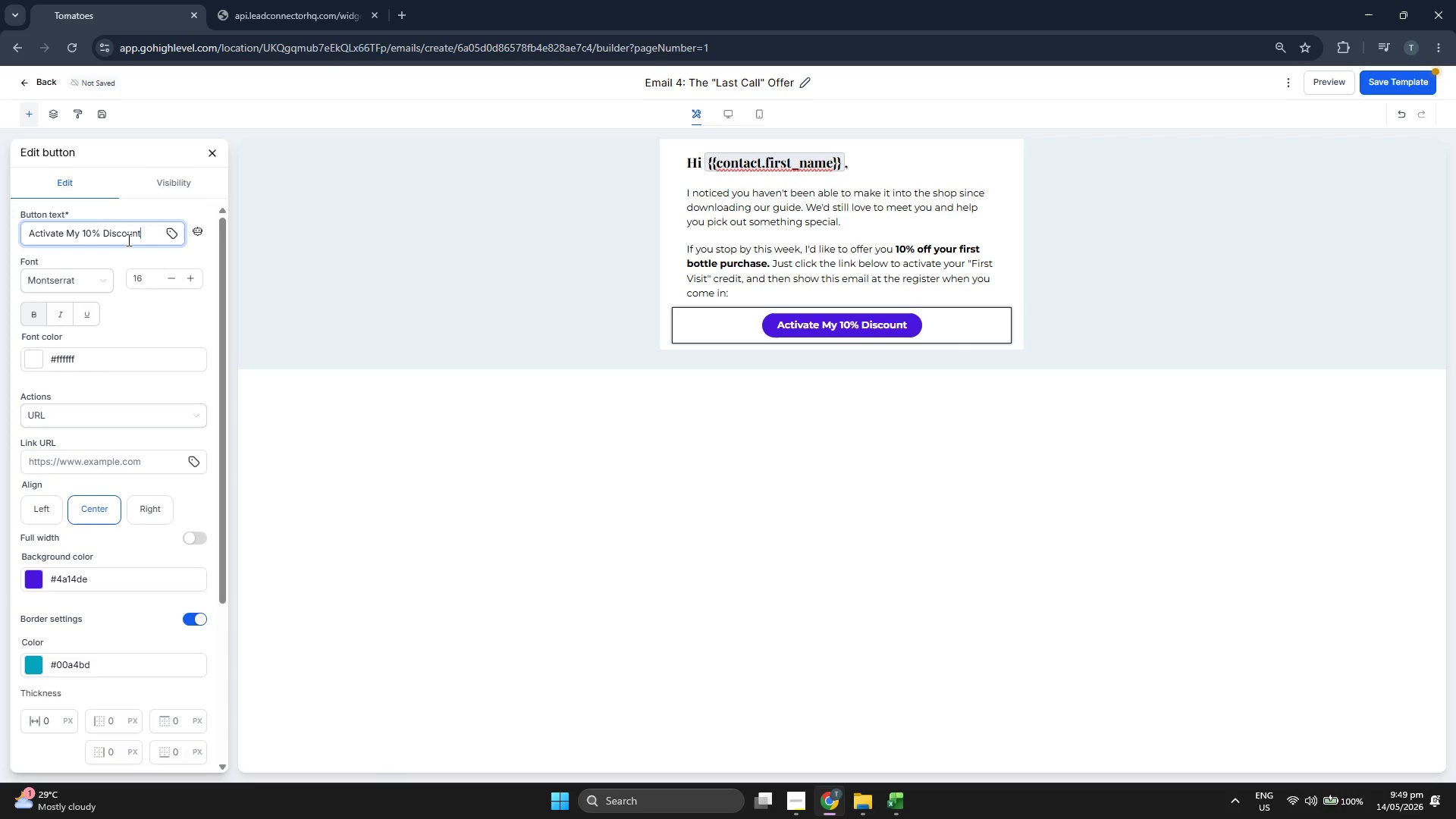 
left_click([96, 384])
 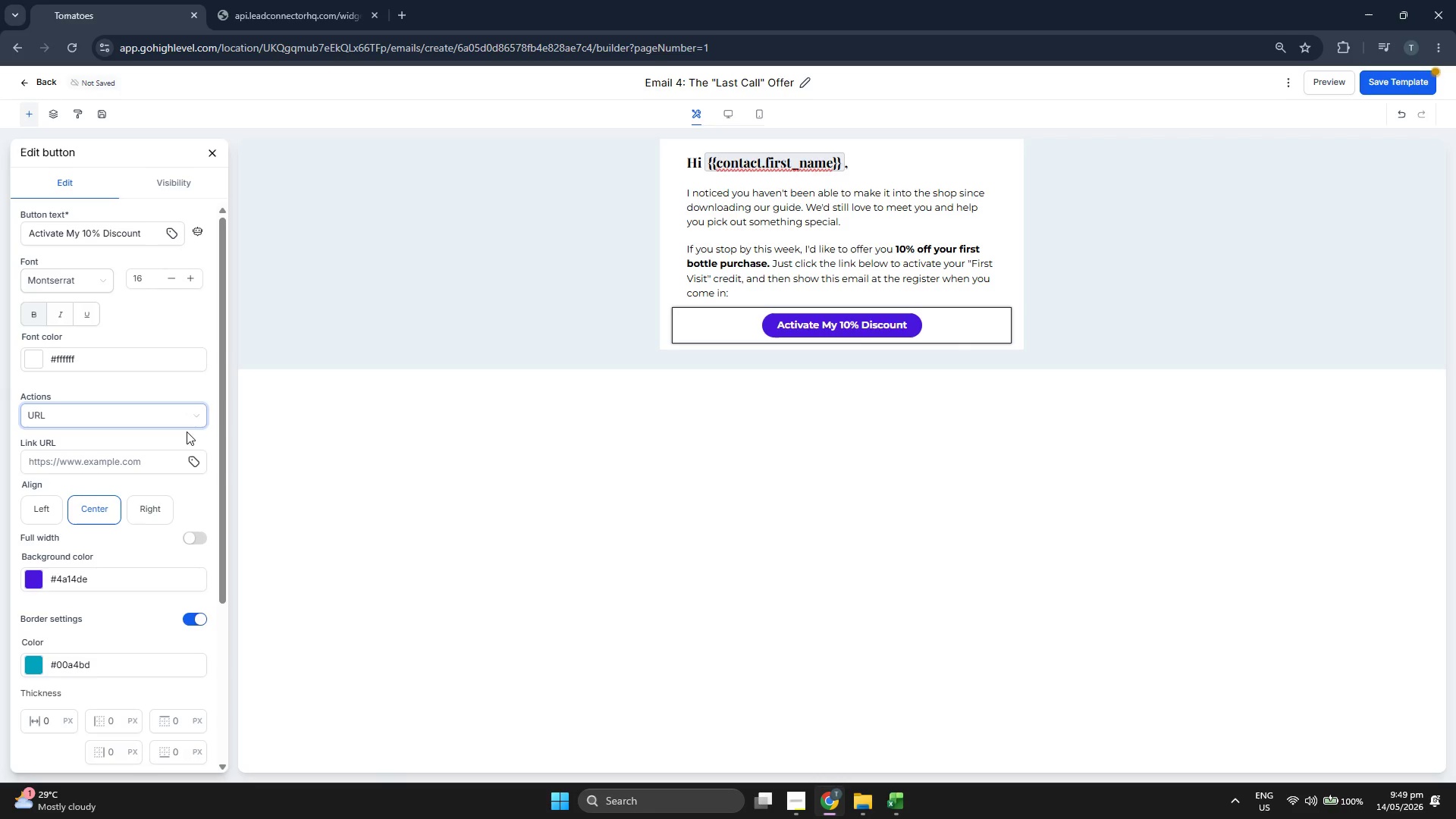 
left_click([196, 465])
 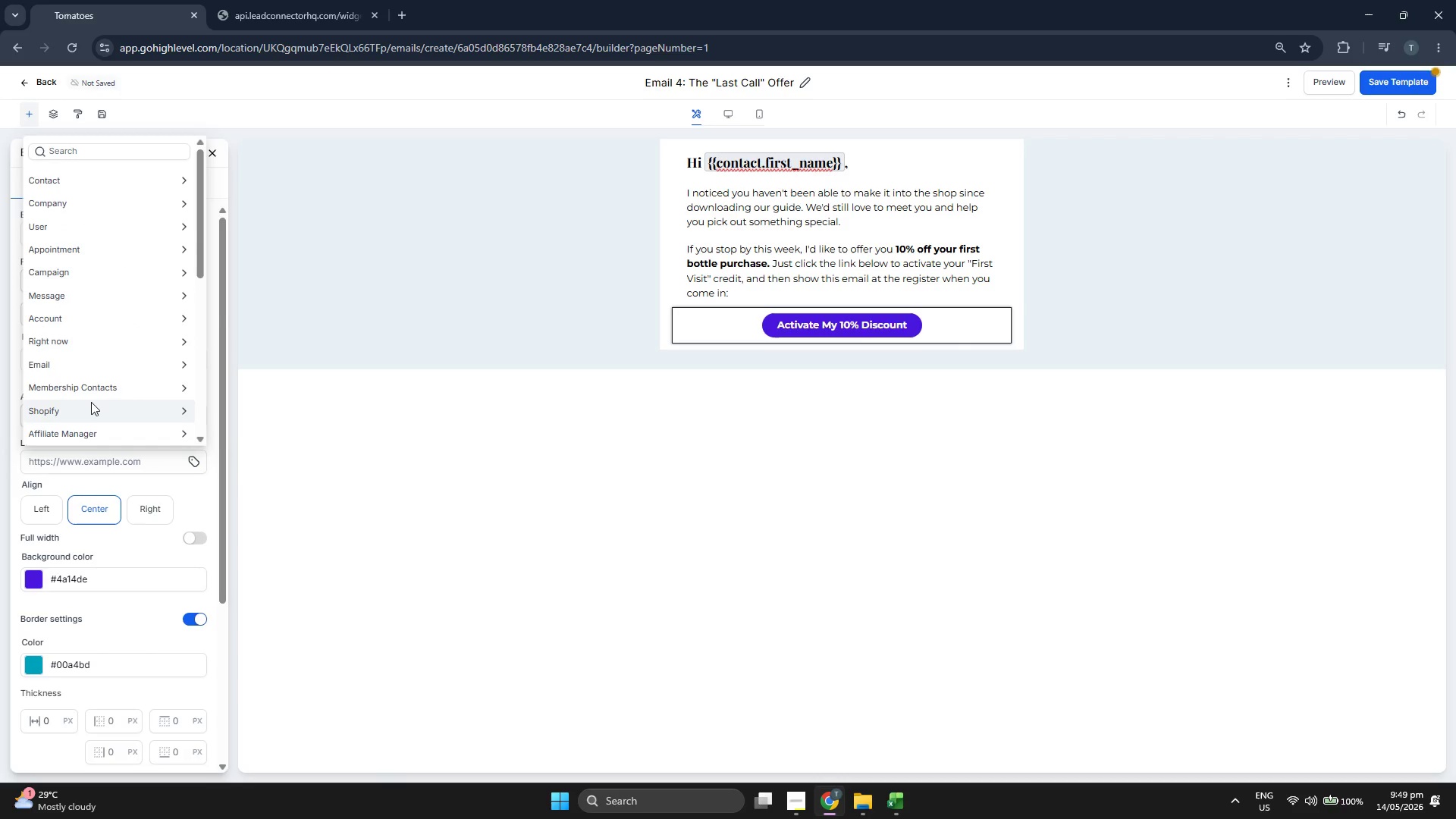 
scroll: coordinate [89, 400], scroll_direction: down, amount: 5.0
 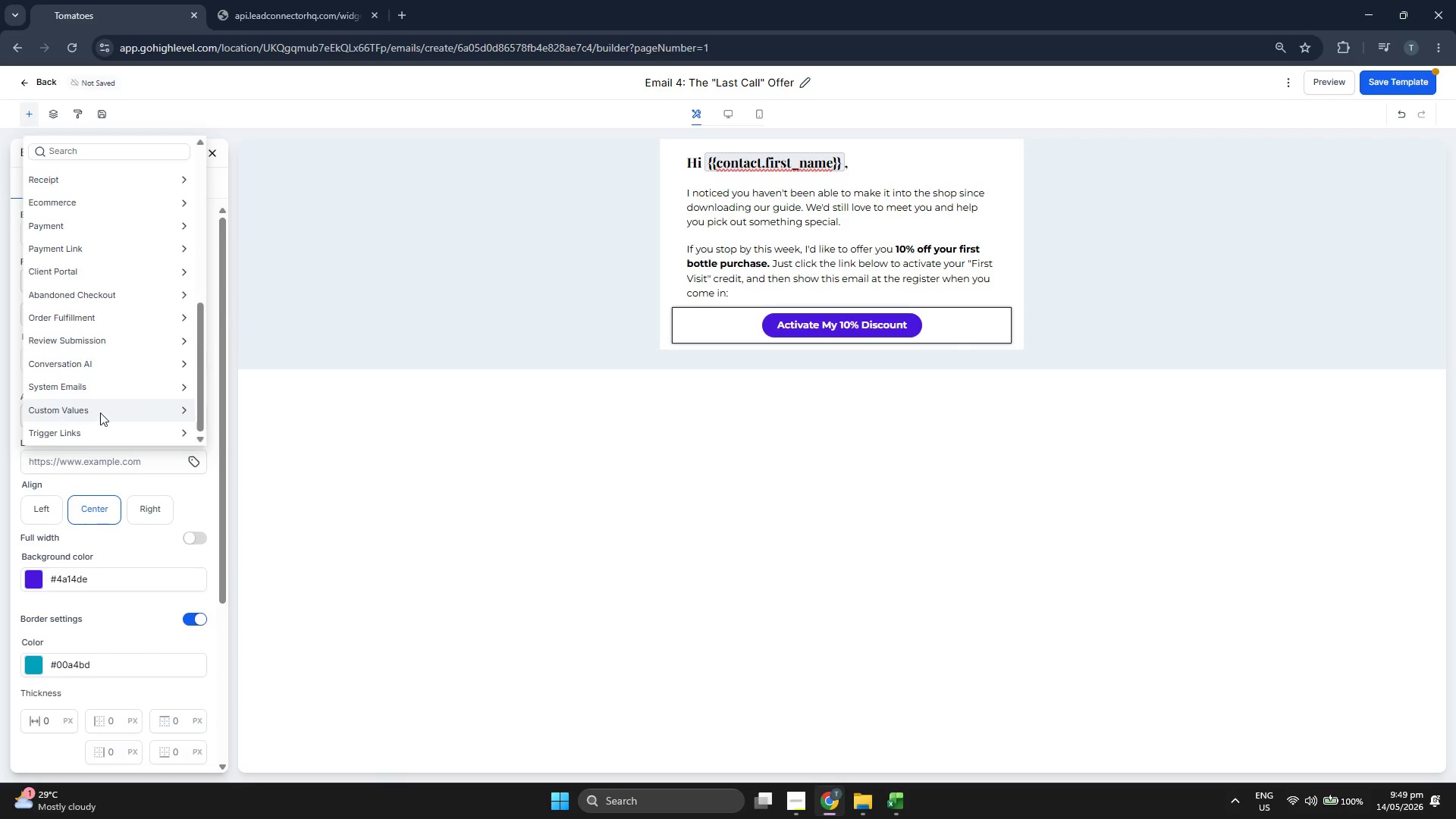 
left_click([102, 430])
 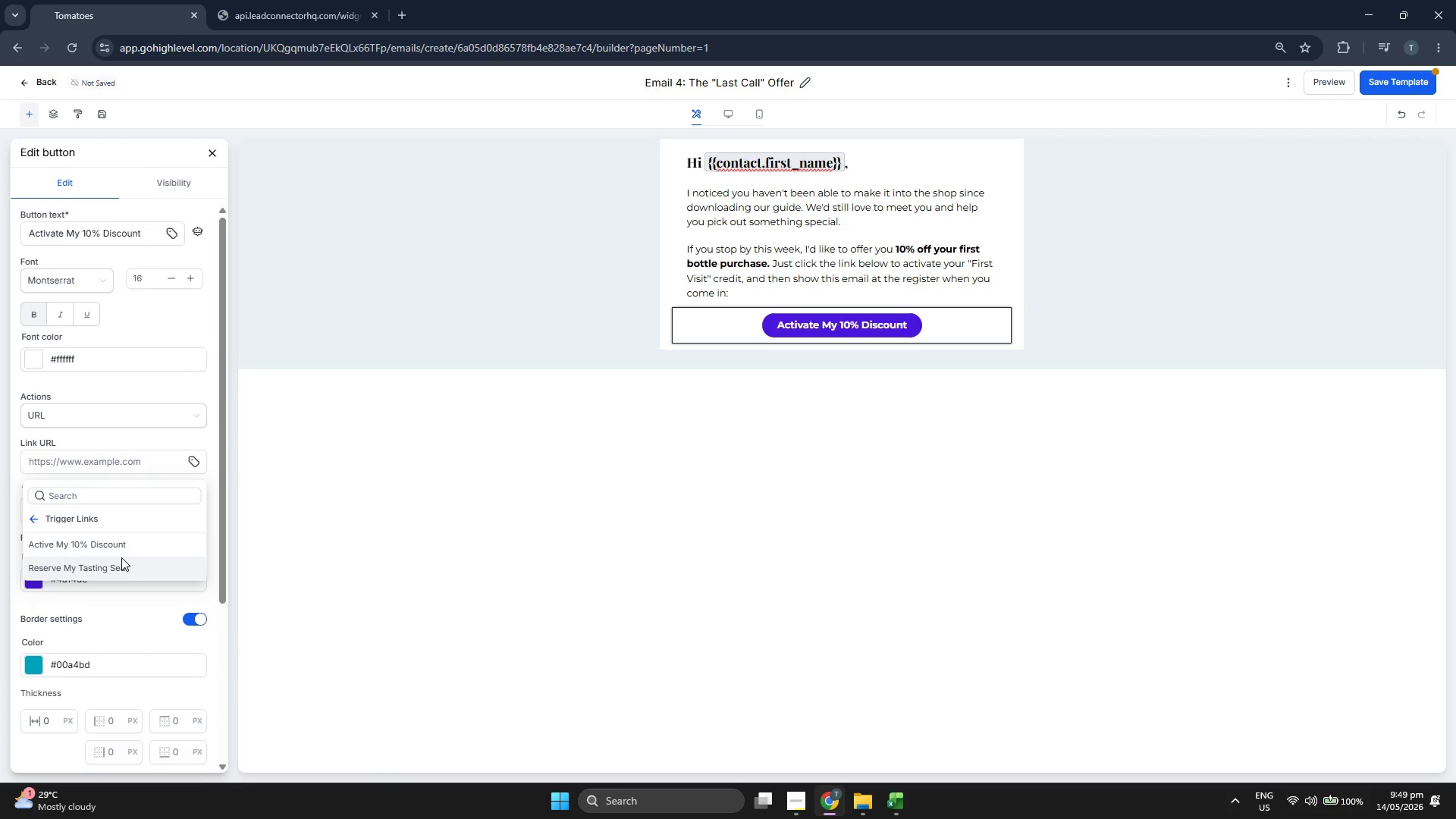 
scroll: coordinate [100, 416], scroll_direction: down, amount: 2.0
 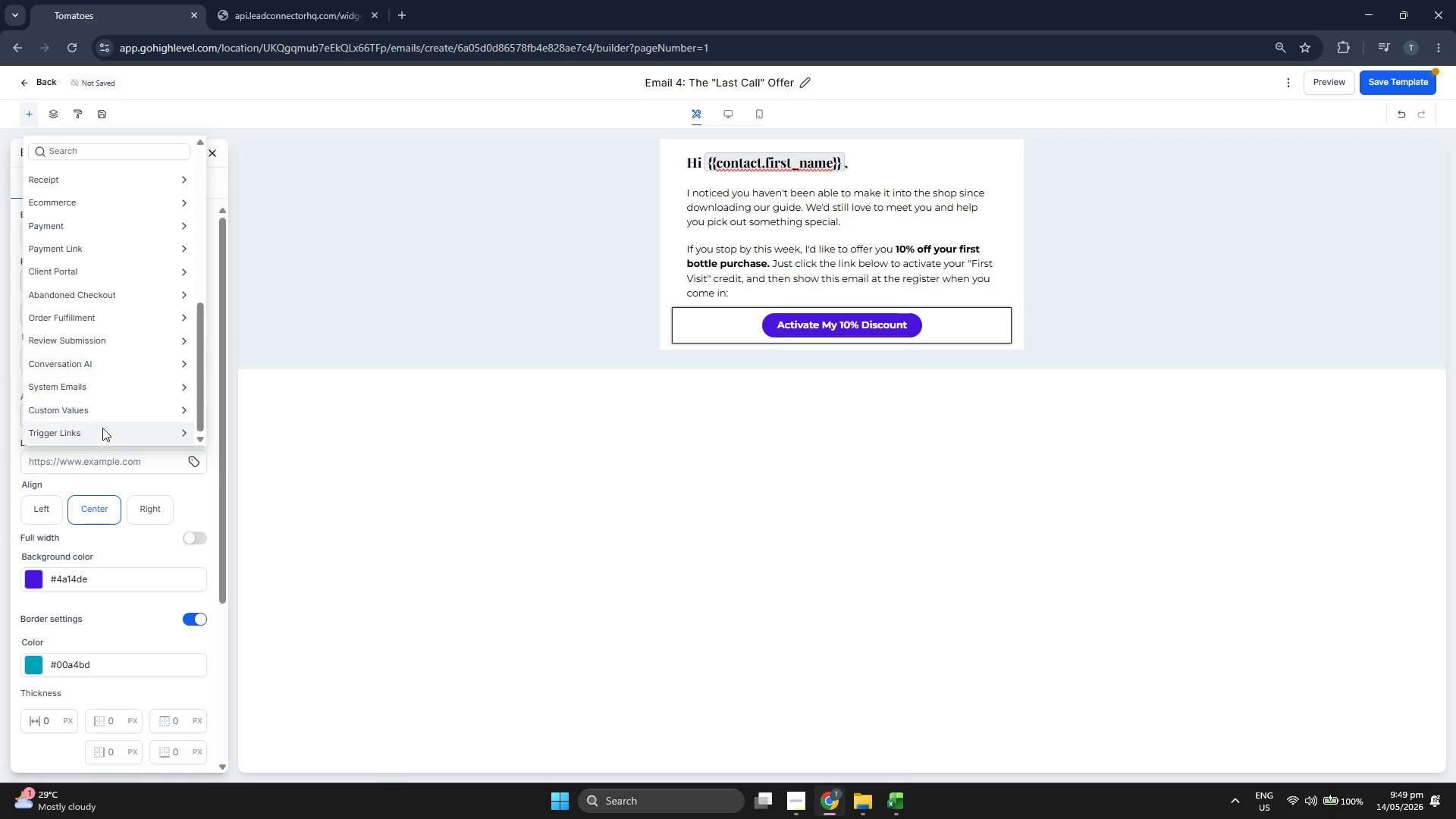 
left_click([122, 545])
 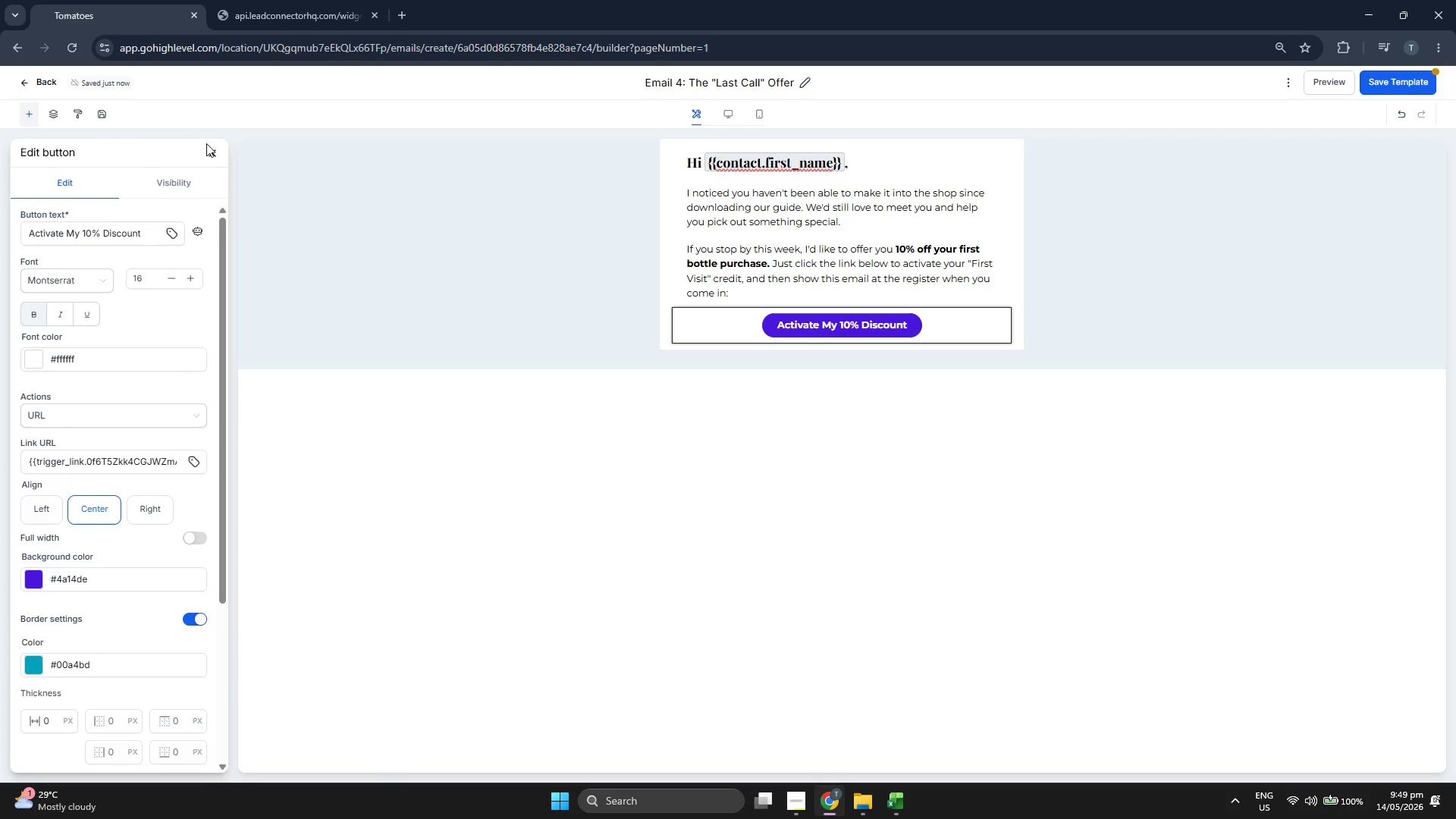 
left_click([209, 152])
 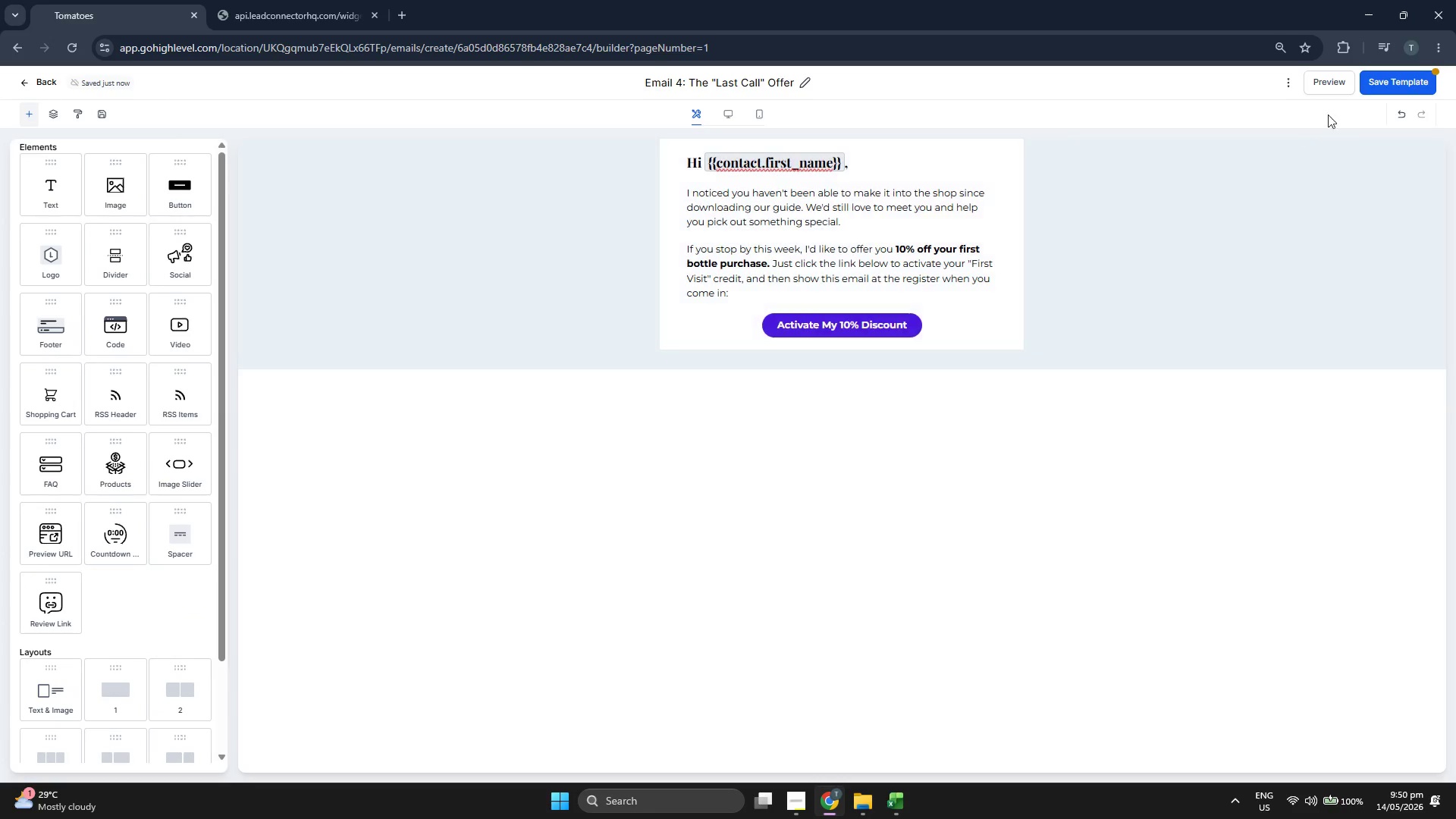 
left_click([1383, 84])
 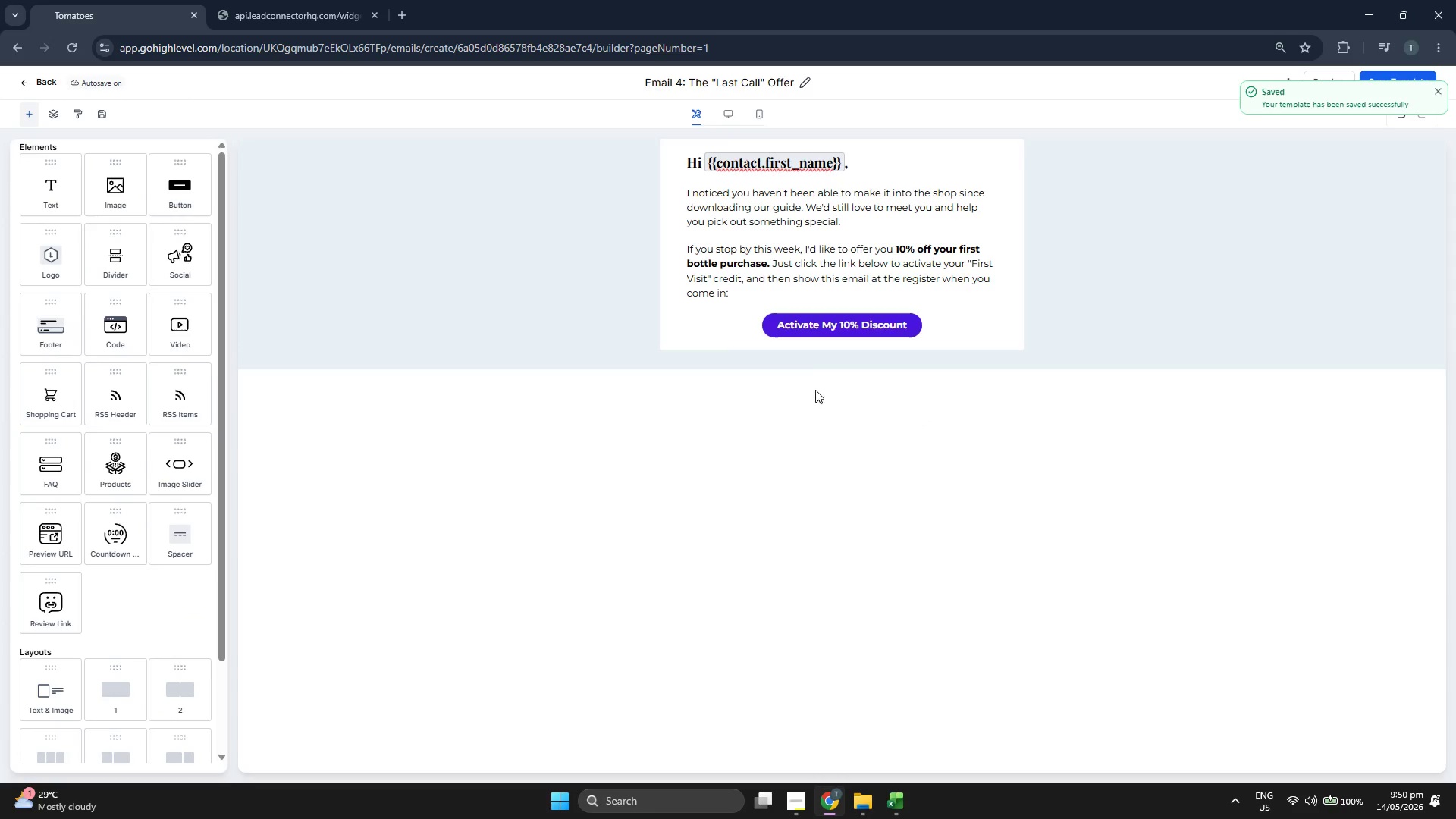 
wait(5.25)
 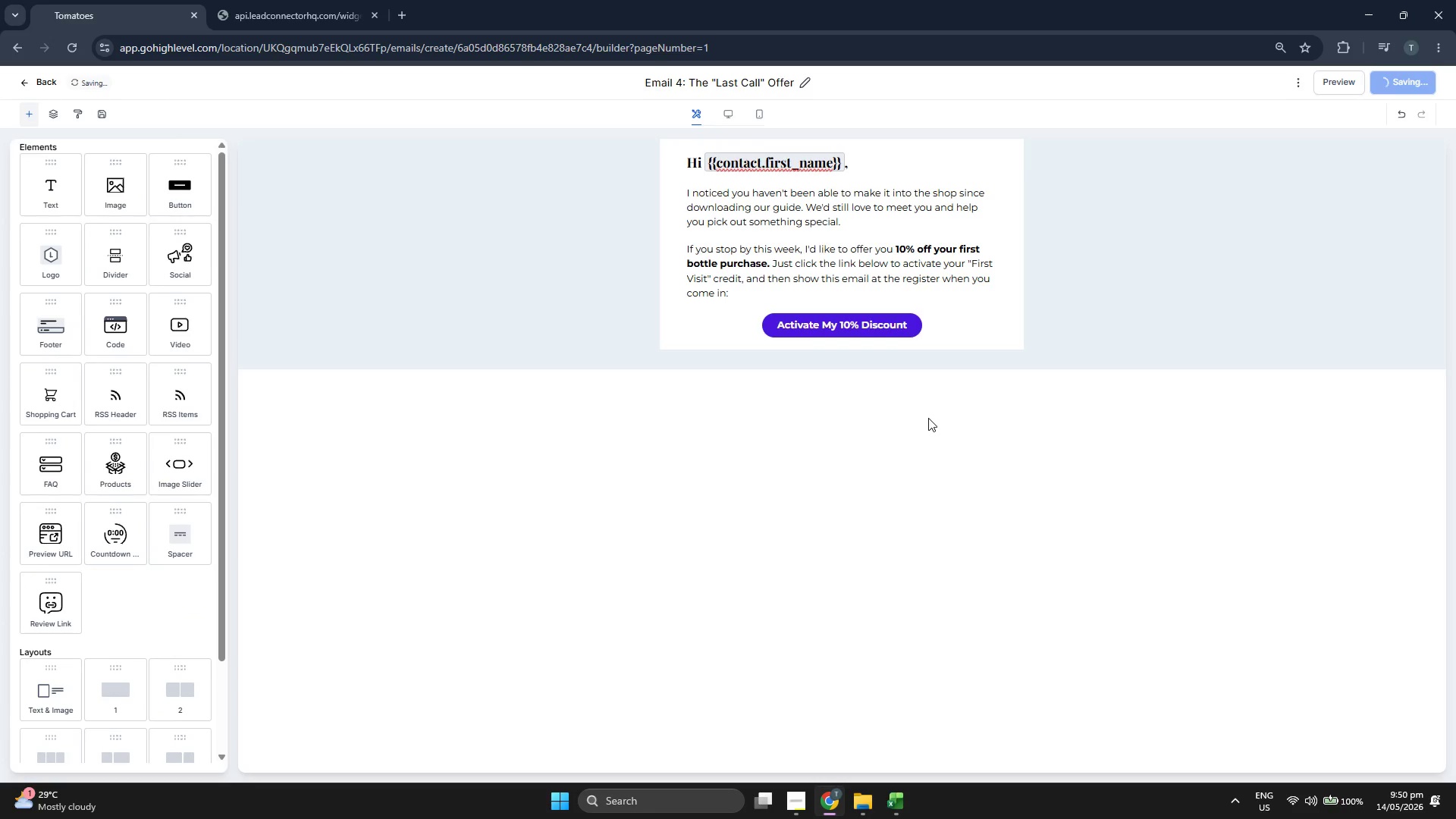 
left_click_drag(start_coordinate=[70, 193], to_coordinate=[716, 309])
 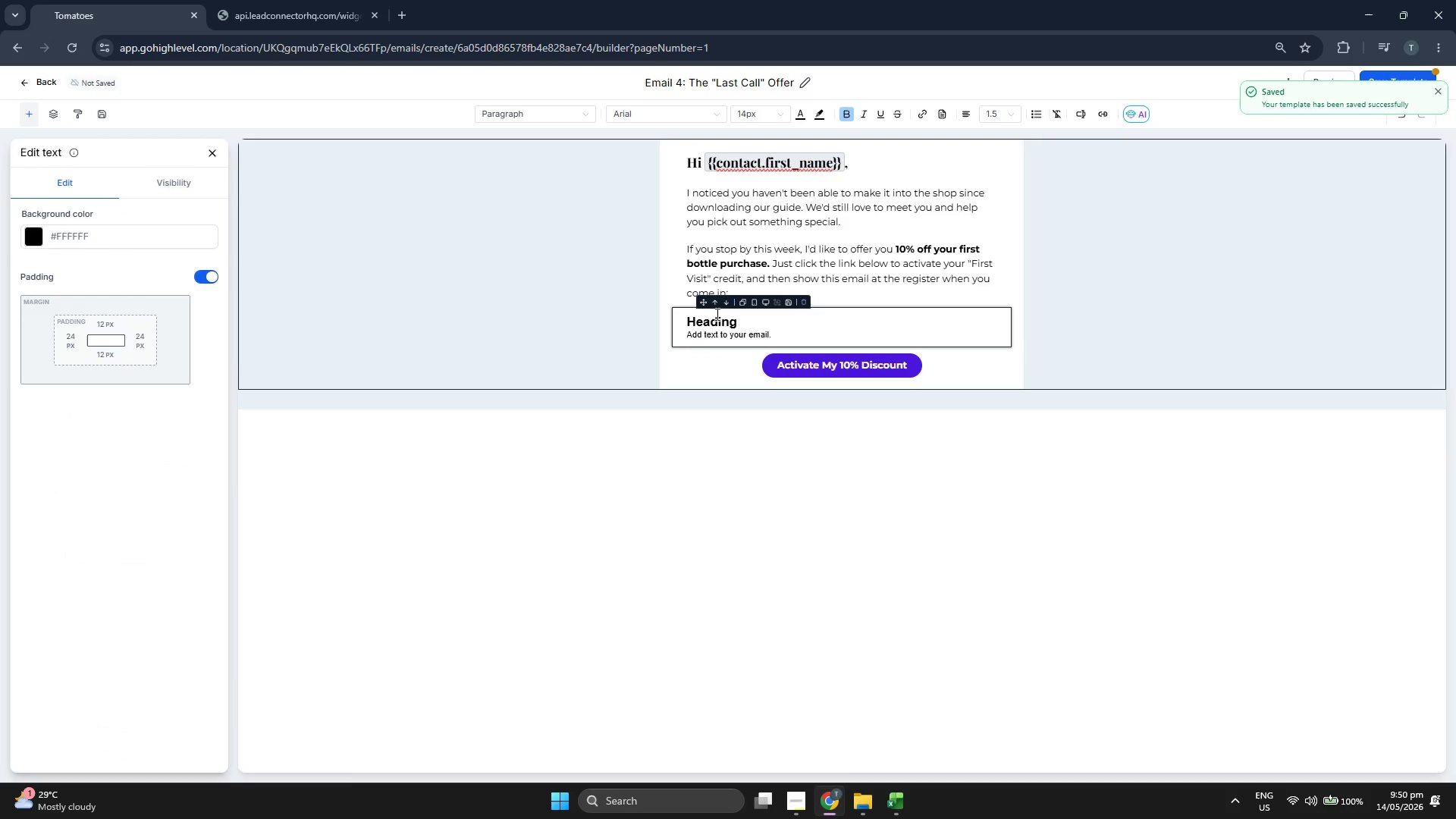 
left_click([723, 303])
 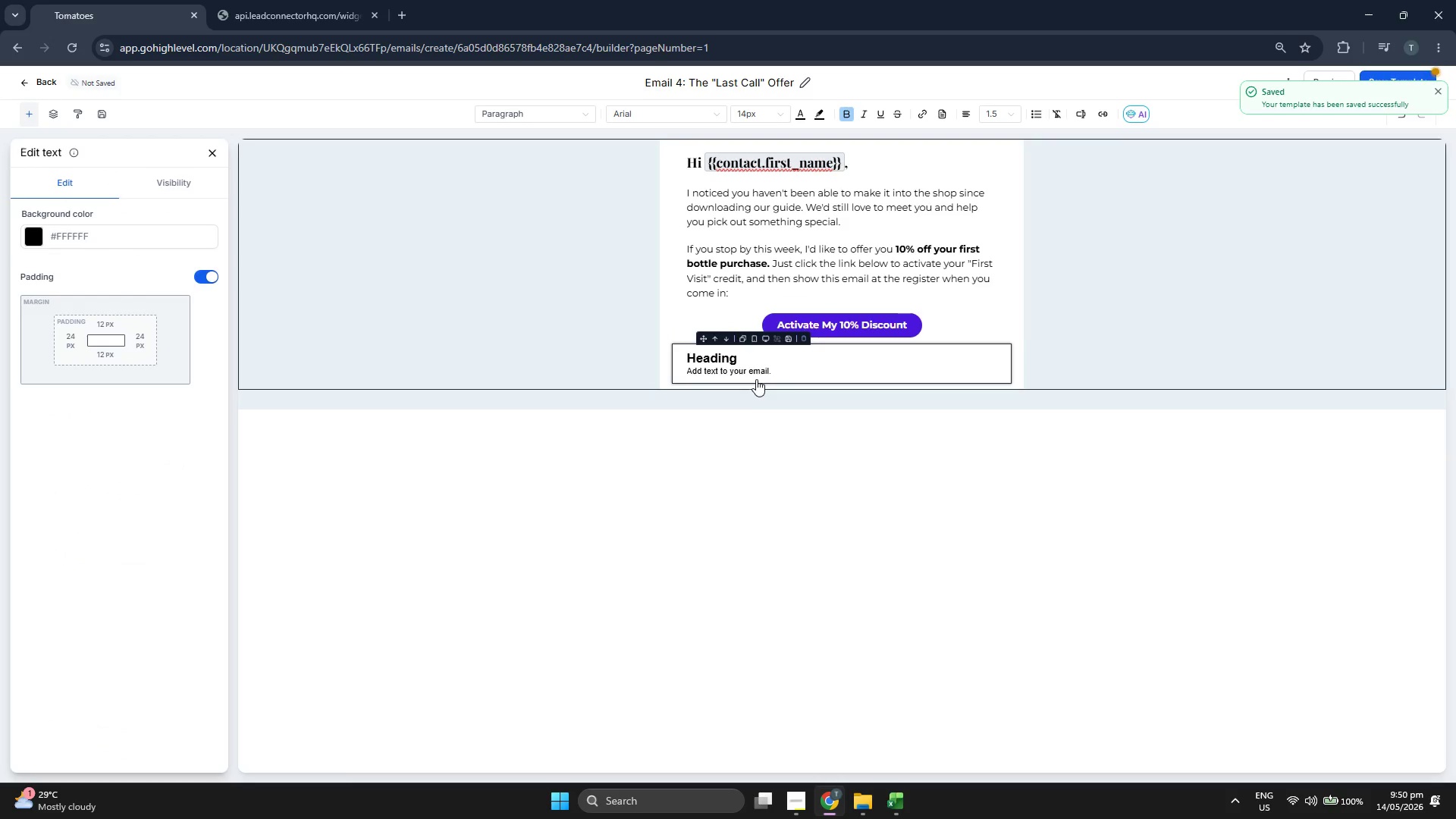 
double_click([756, 373])
 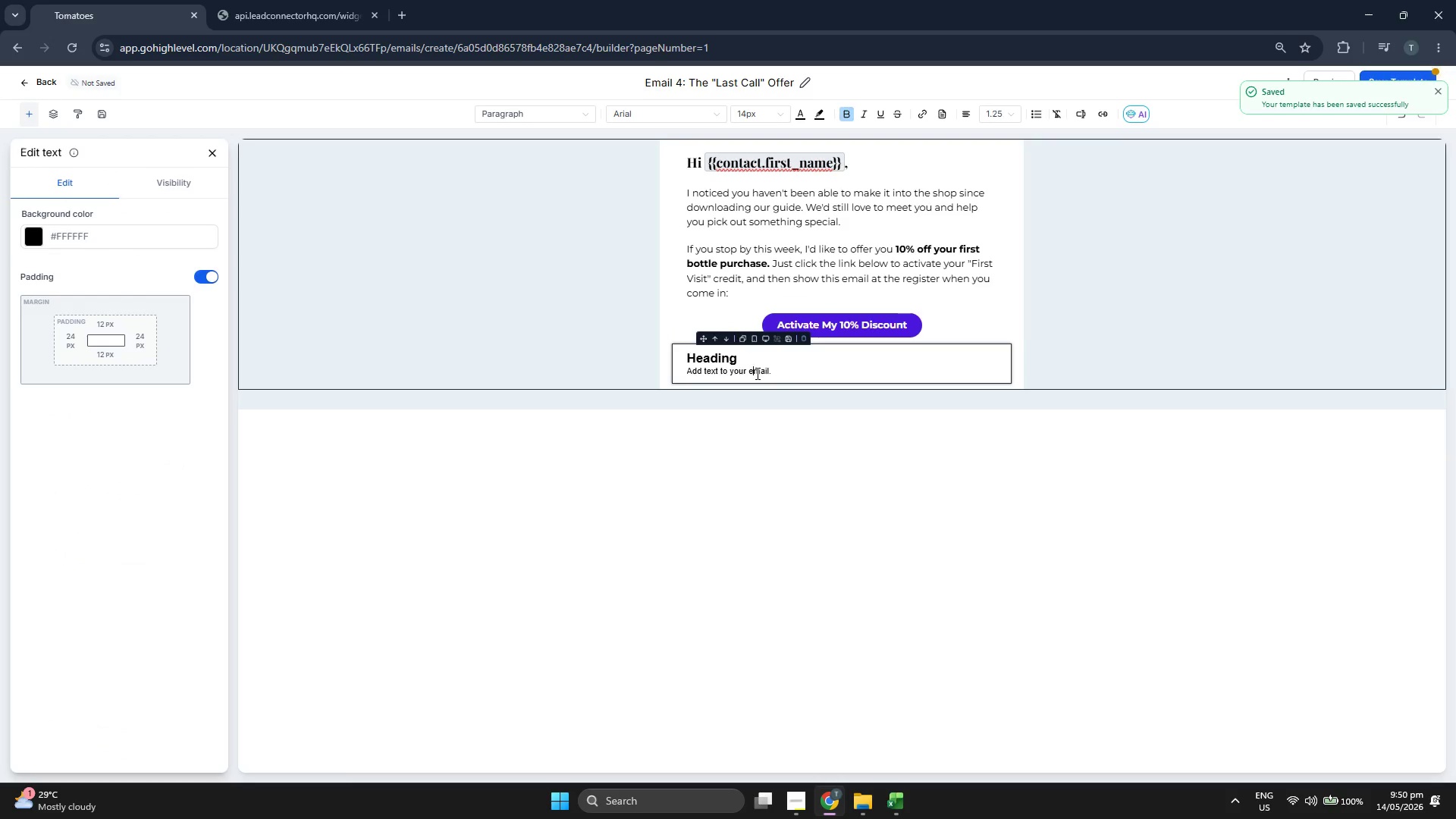 
triple_click([756, 373])
 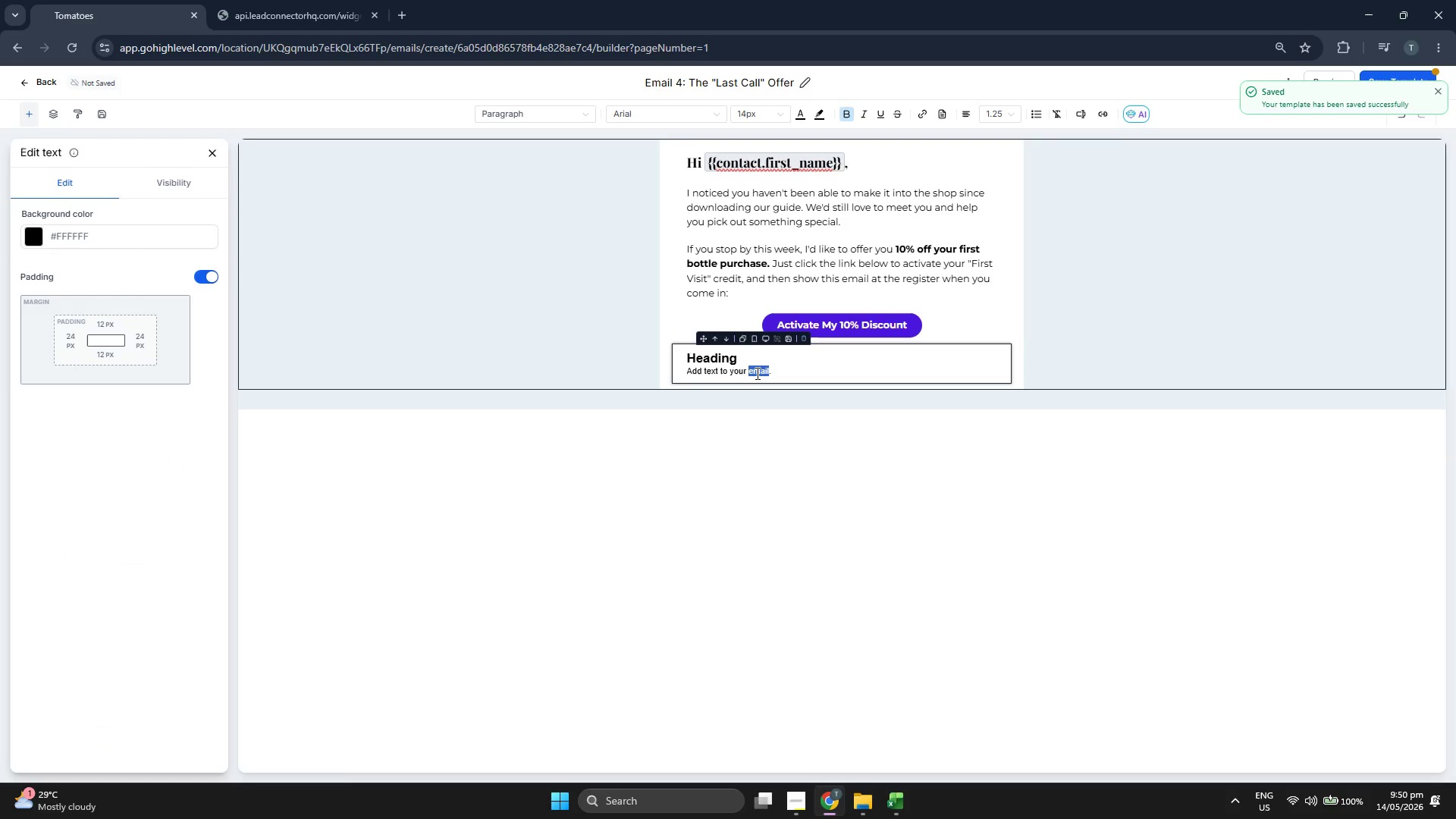 
triple_click([756, 373])
 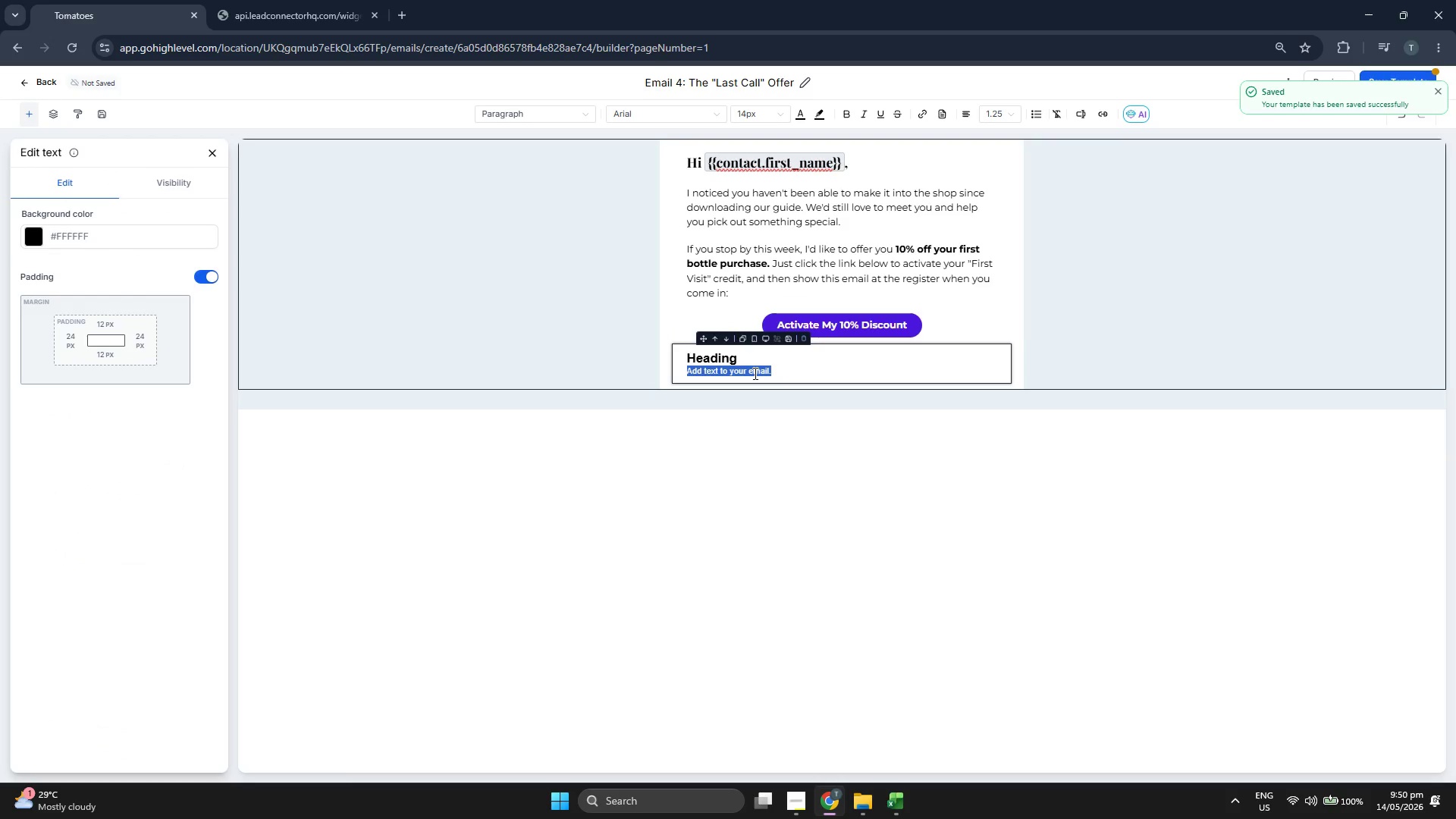 
key(Backspace)
 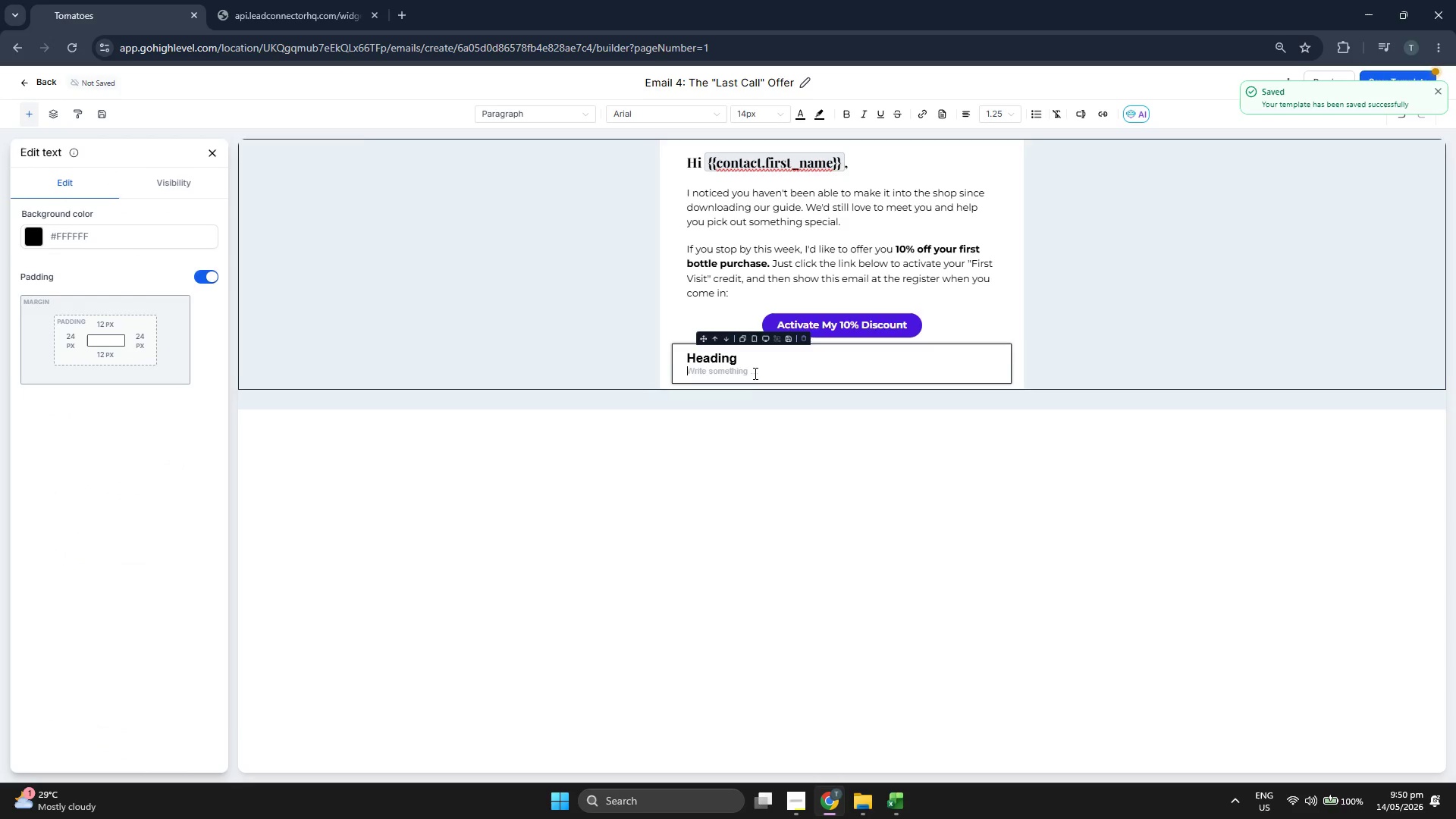 
key(Backspace)
 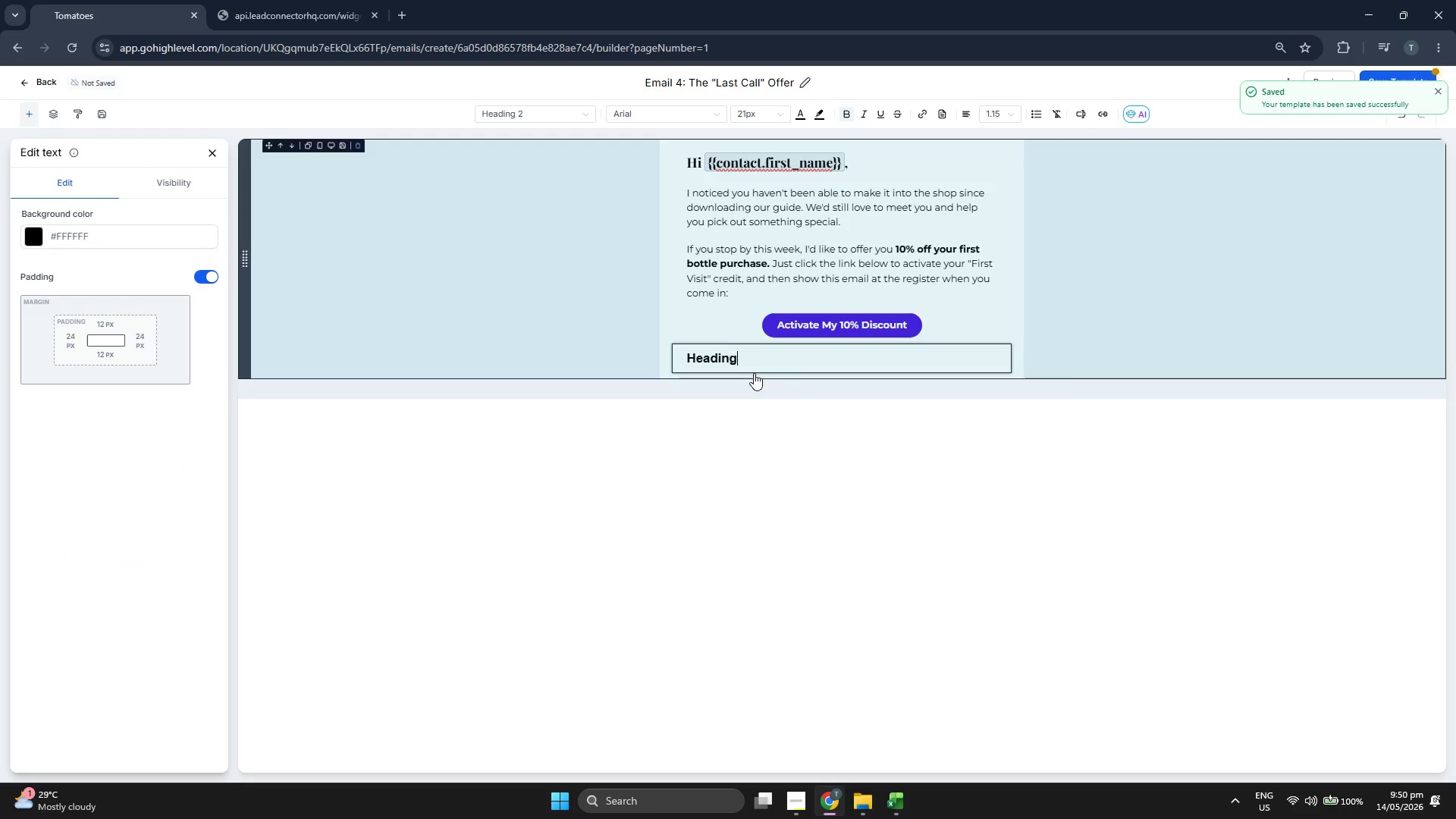 
key(Backspace)
 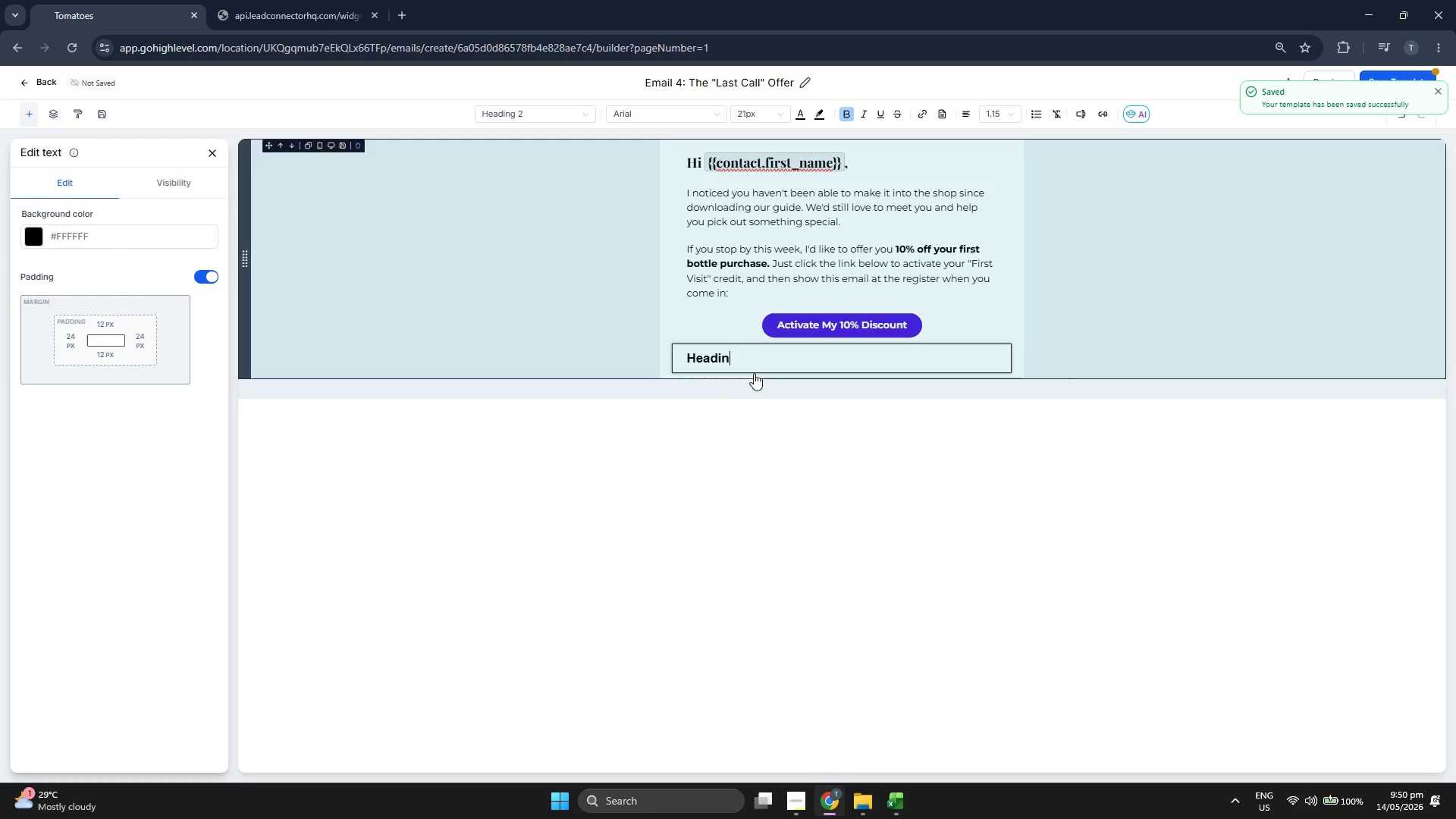 
key(Backspace)
 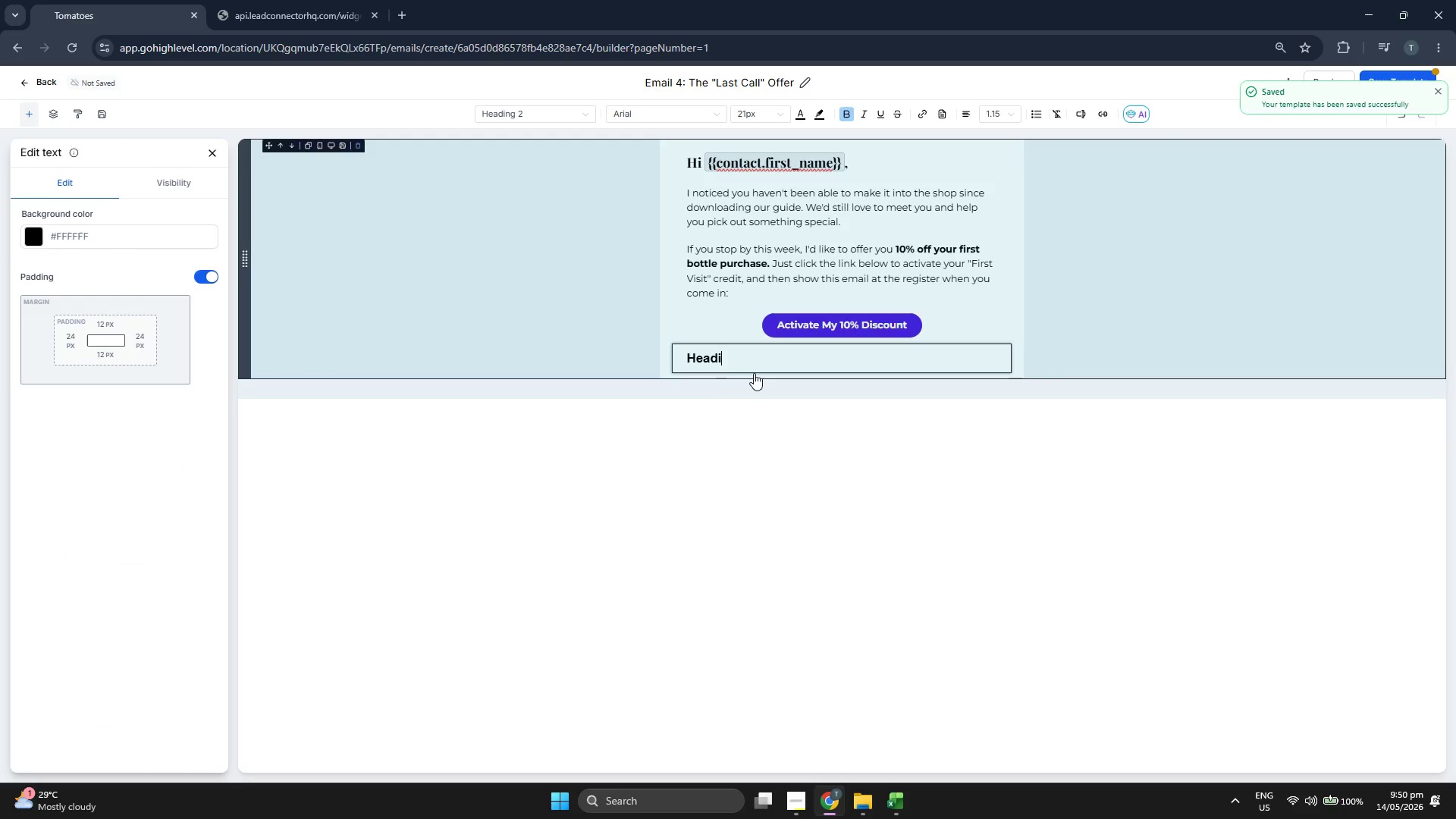 
key(Backspace)
 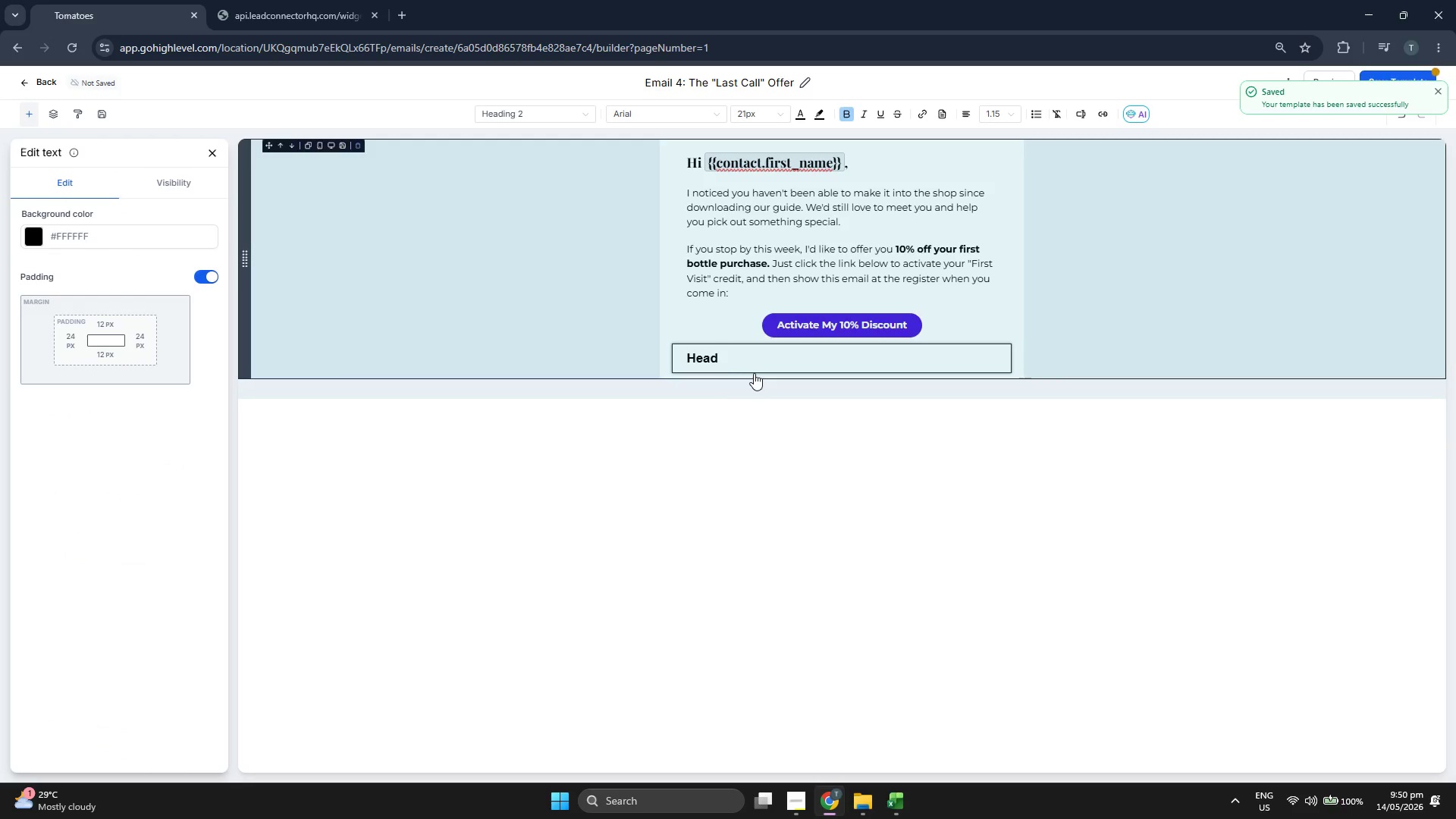 
key(Backspace)
 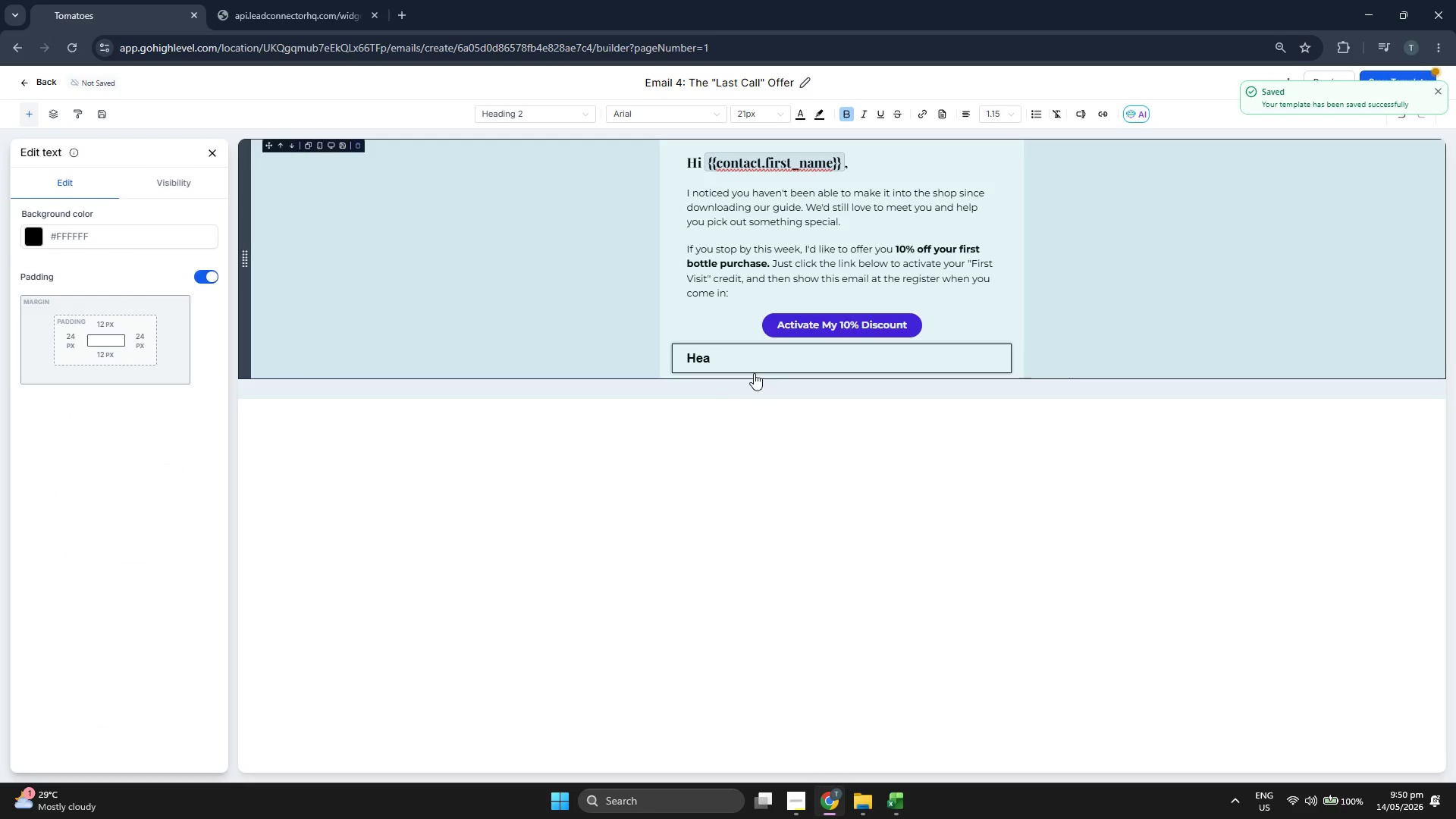 
key(Backspace)
 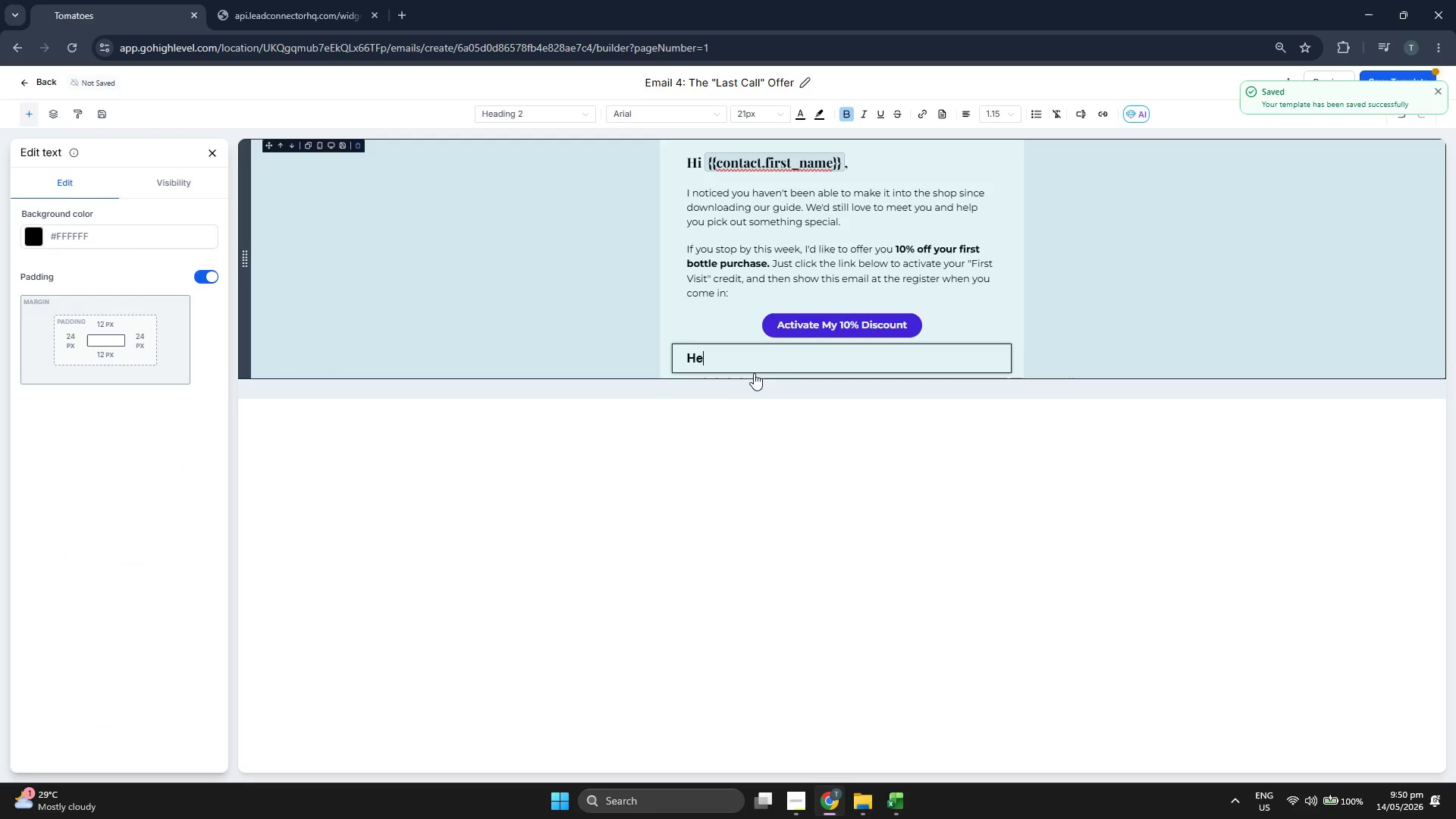 
key(Backspace)
 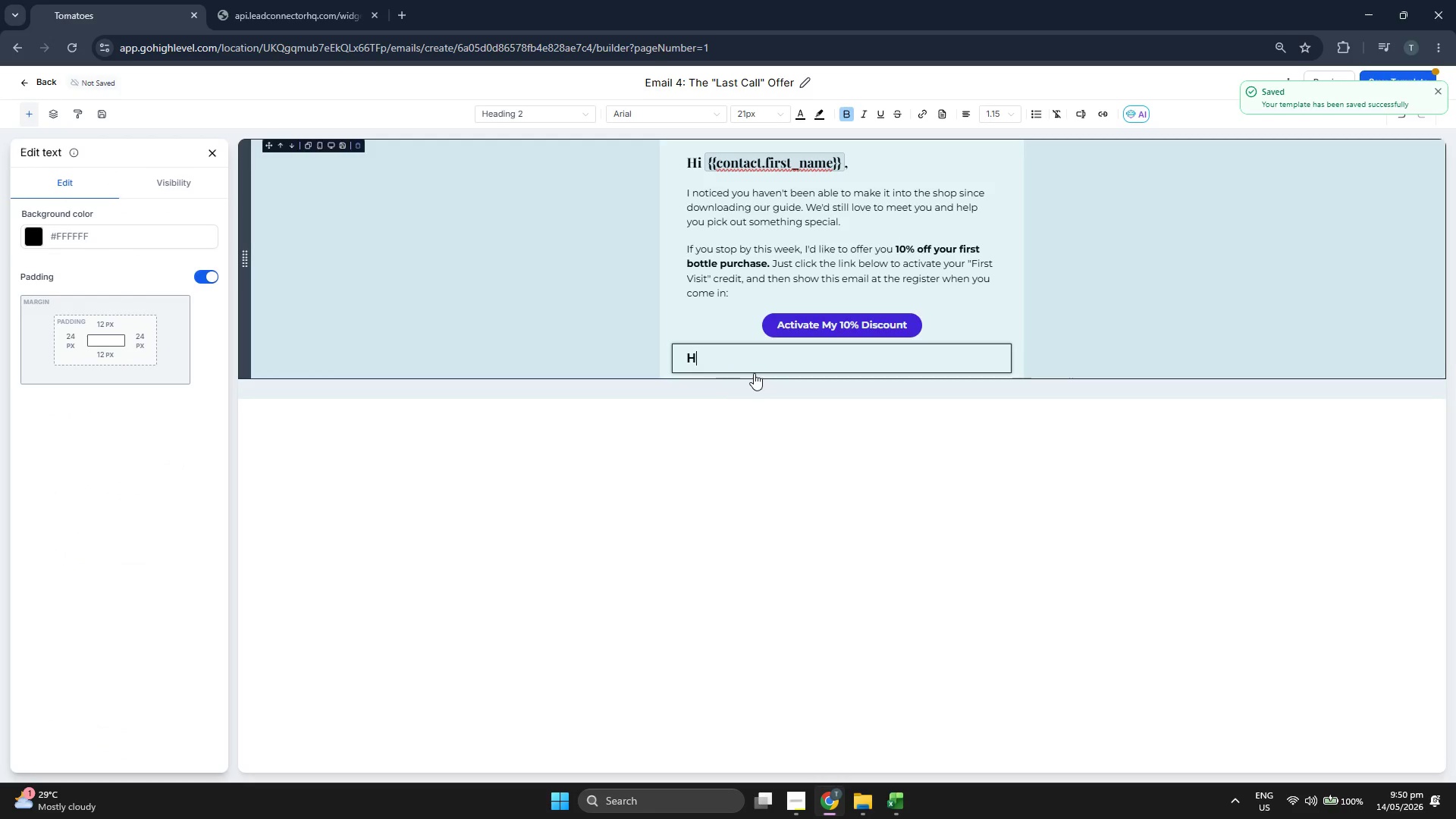 
key(Backspace)
 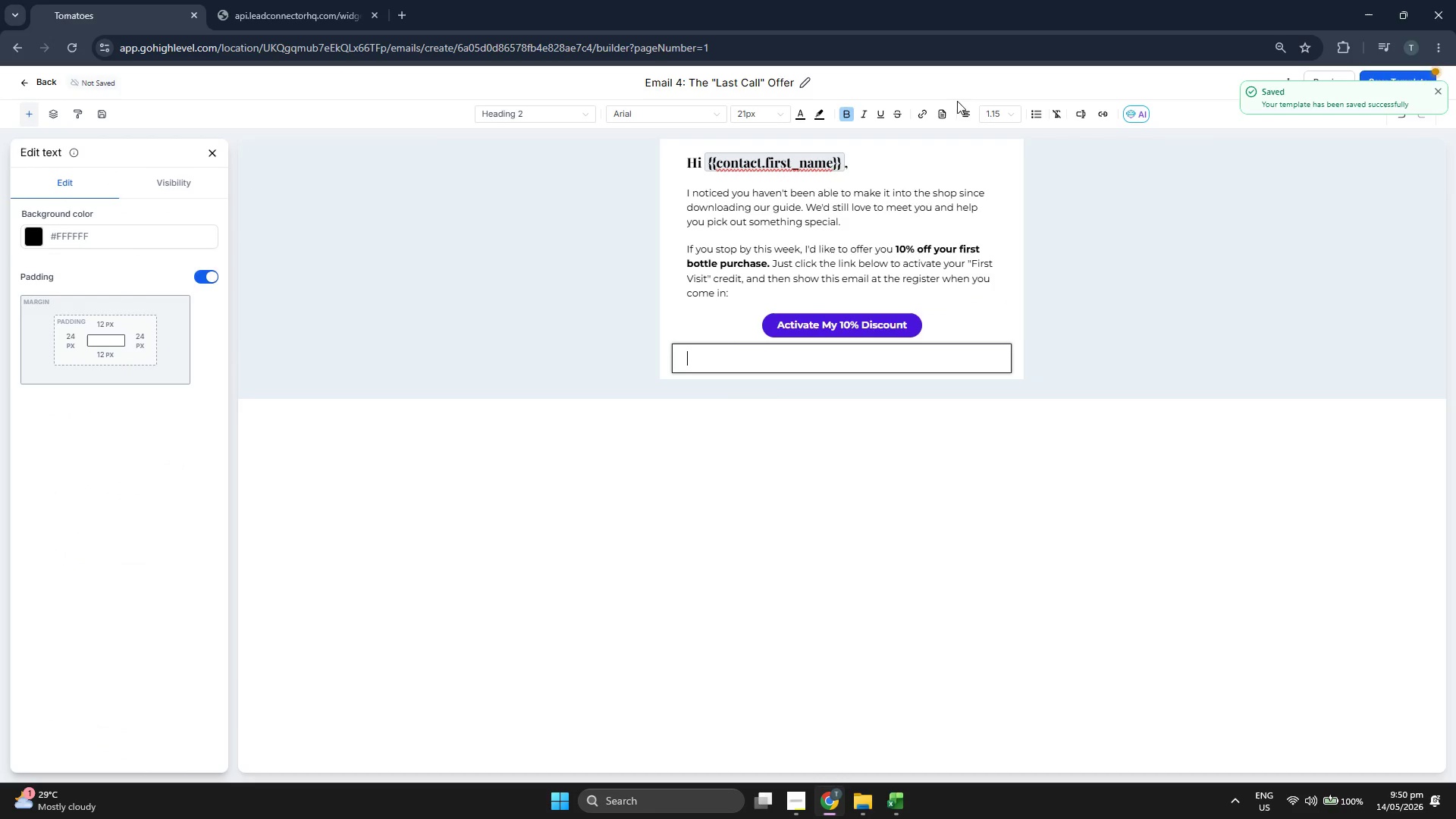 
left_click([1000, 112])
 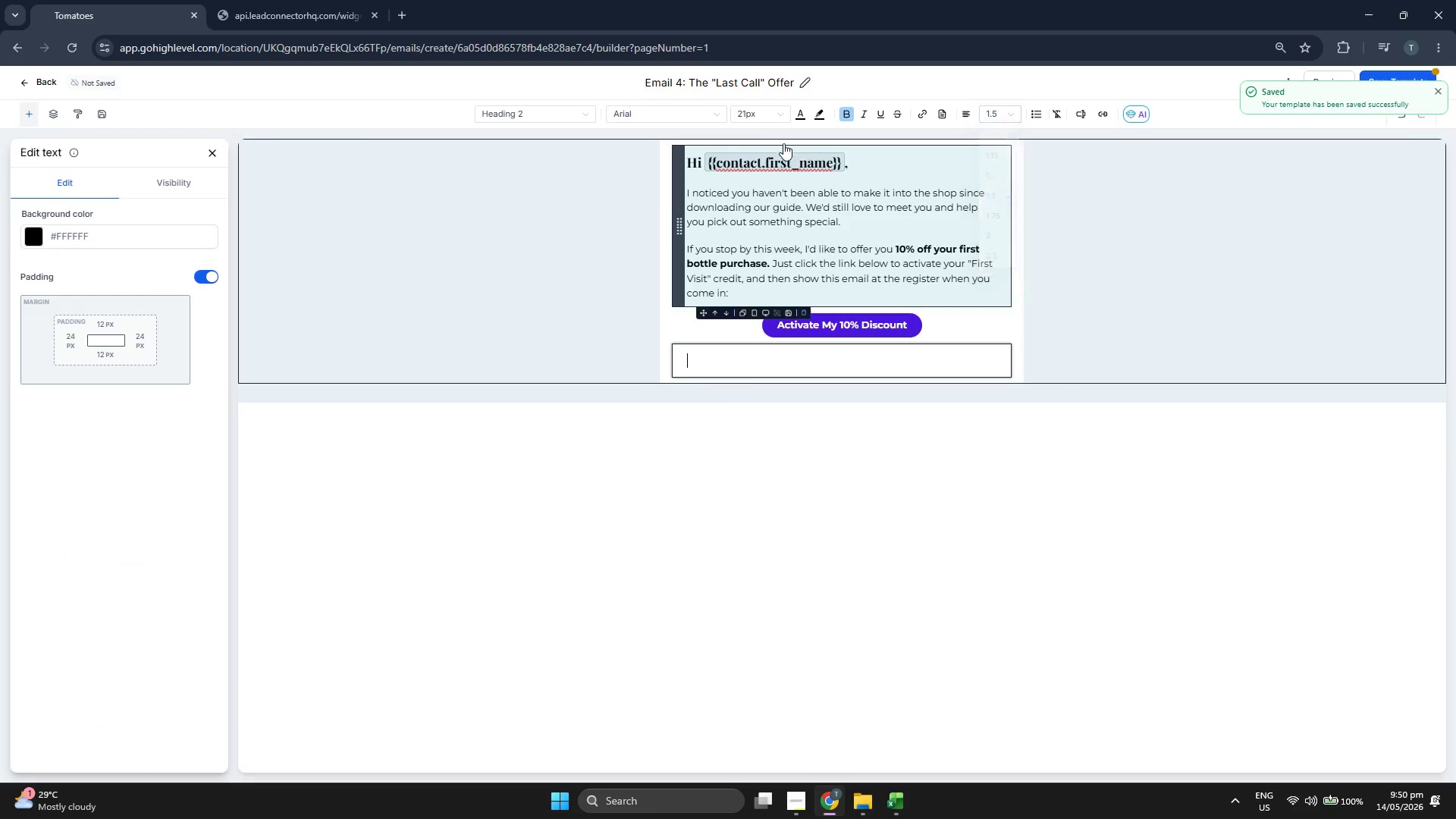 
left_click([661, 117])
 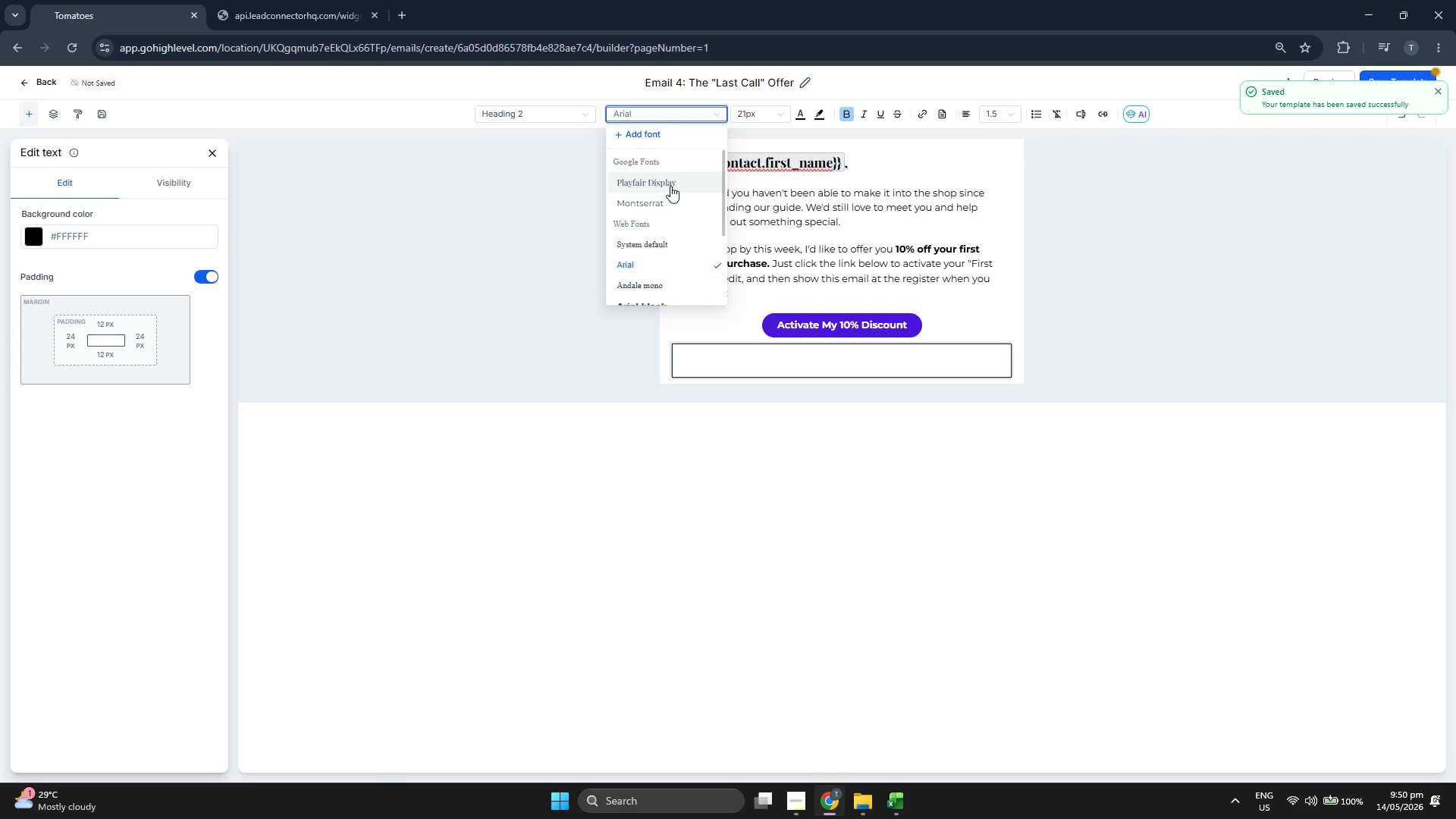 
left_click([667, 199])
 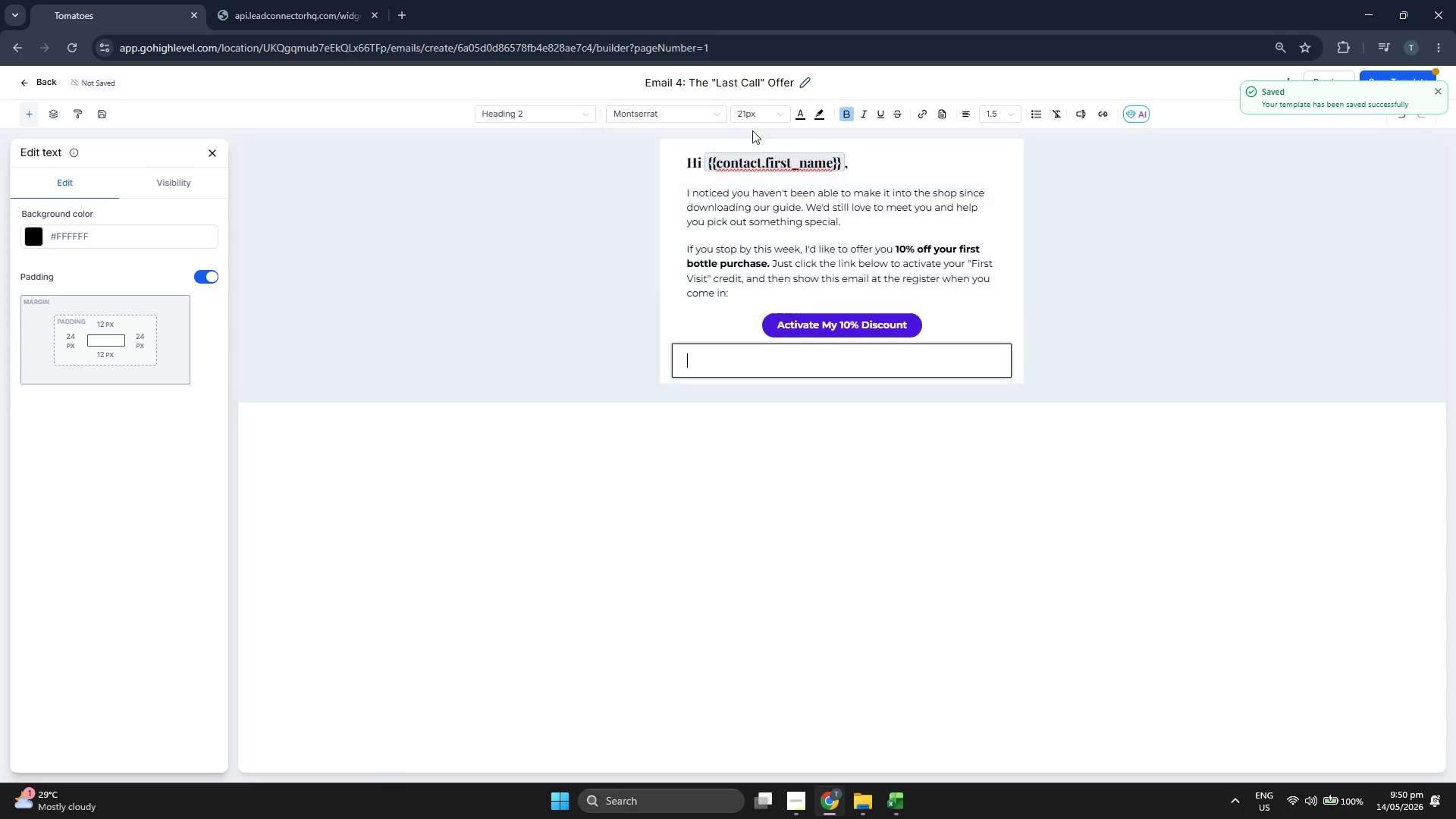 
left_click([769, 114])
 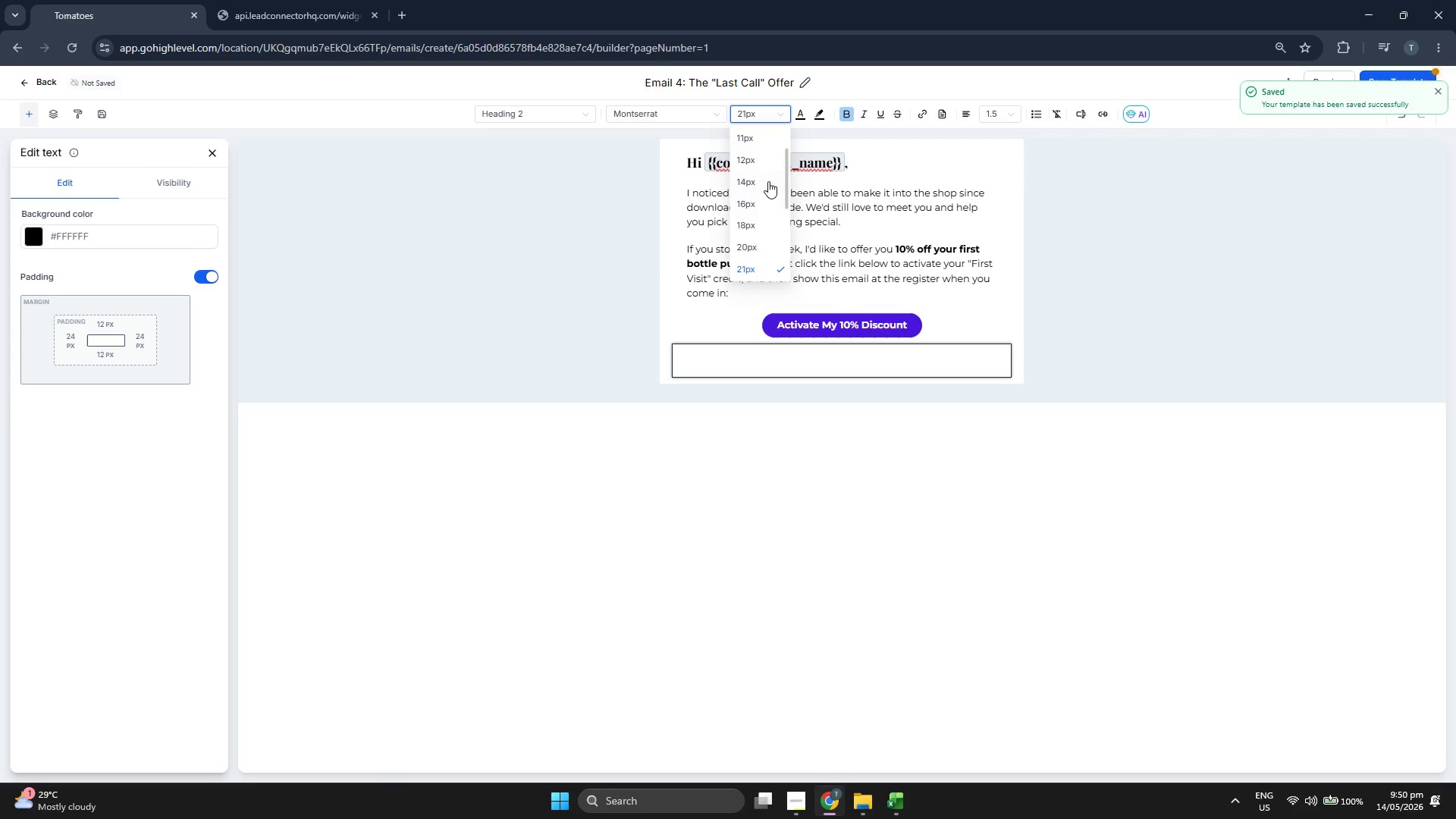 
left_click([762, 199])
 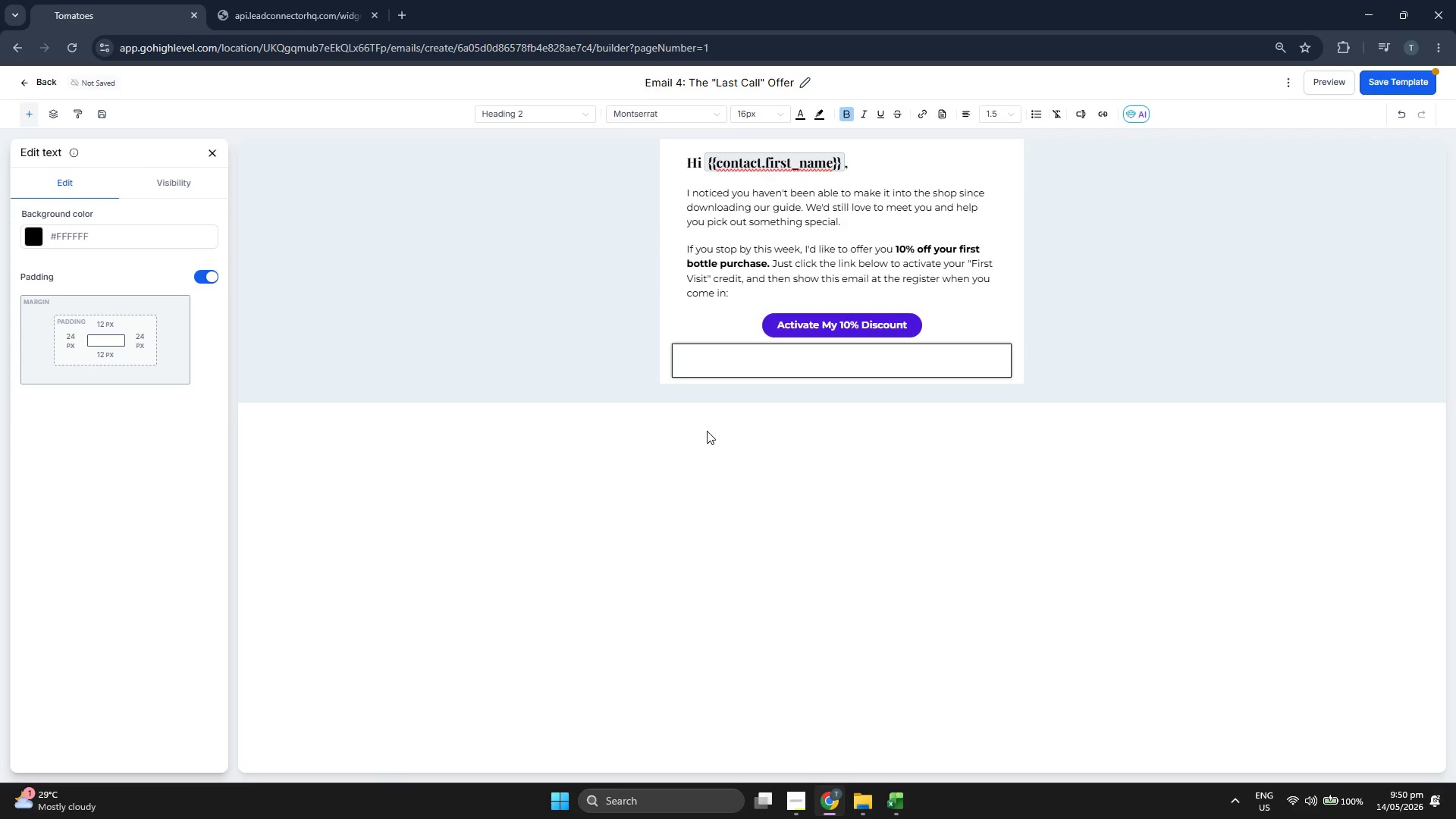 
key(CapsLock)
 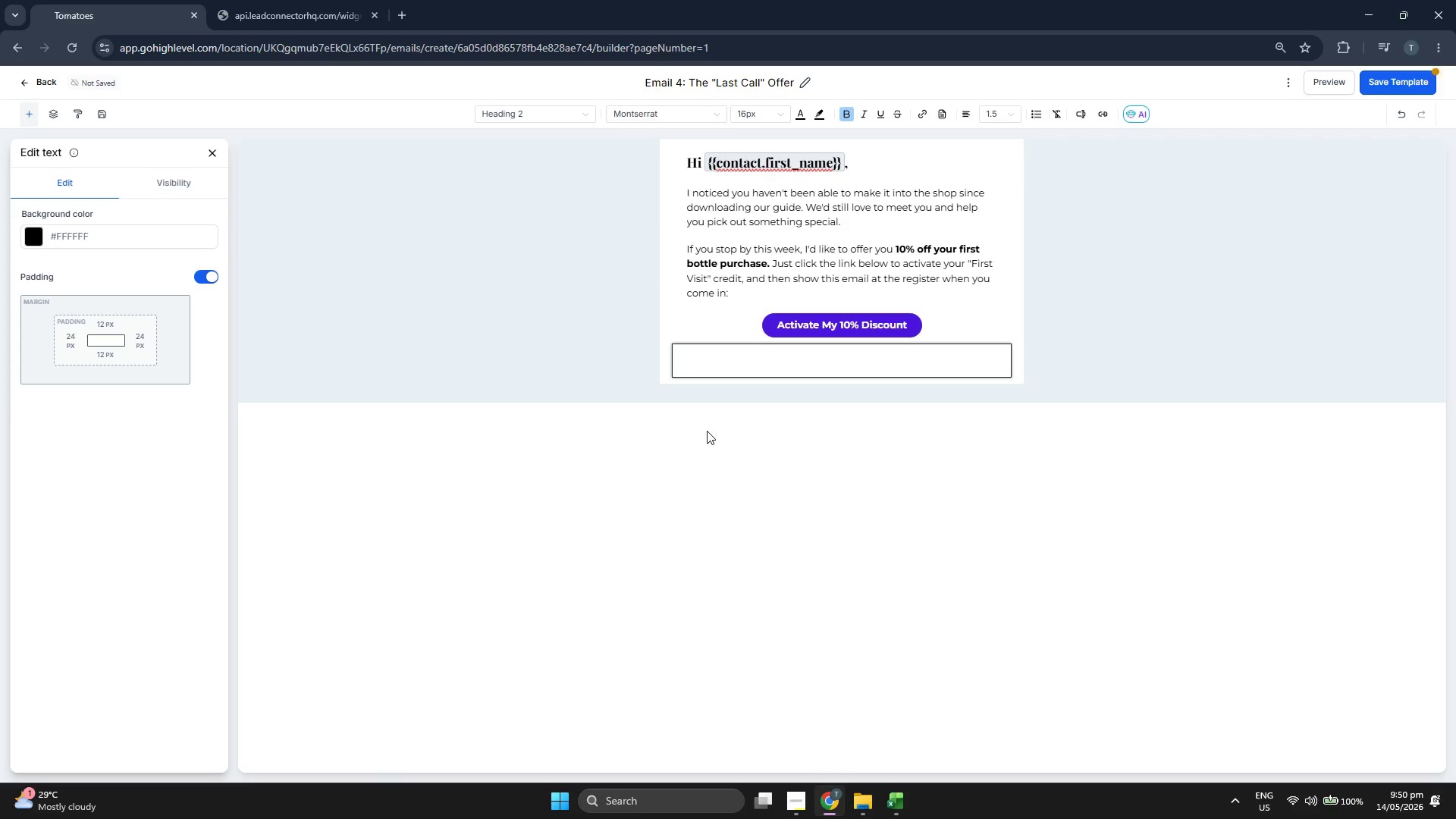 
key(W)
 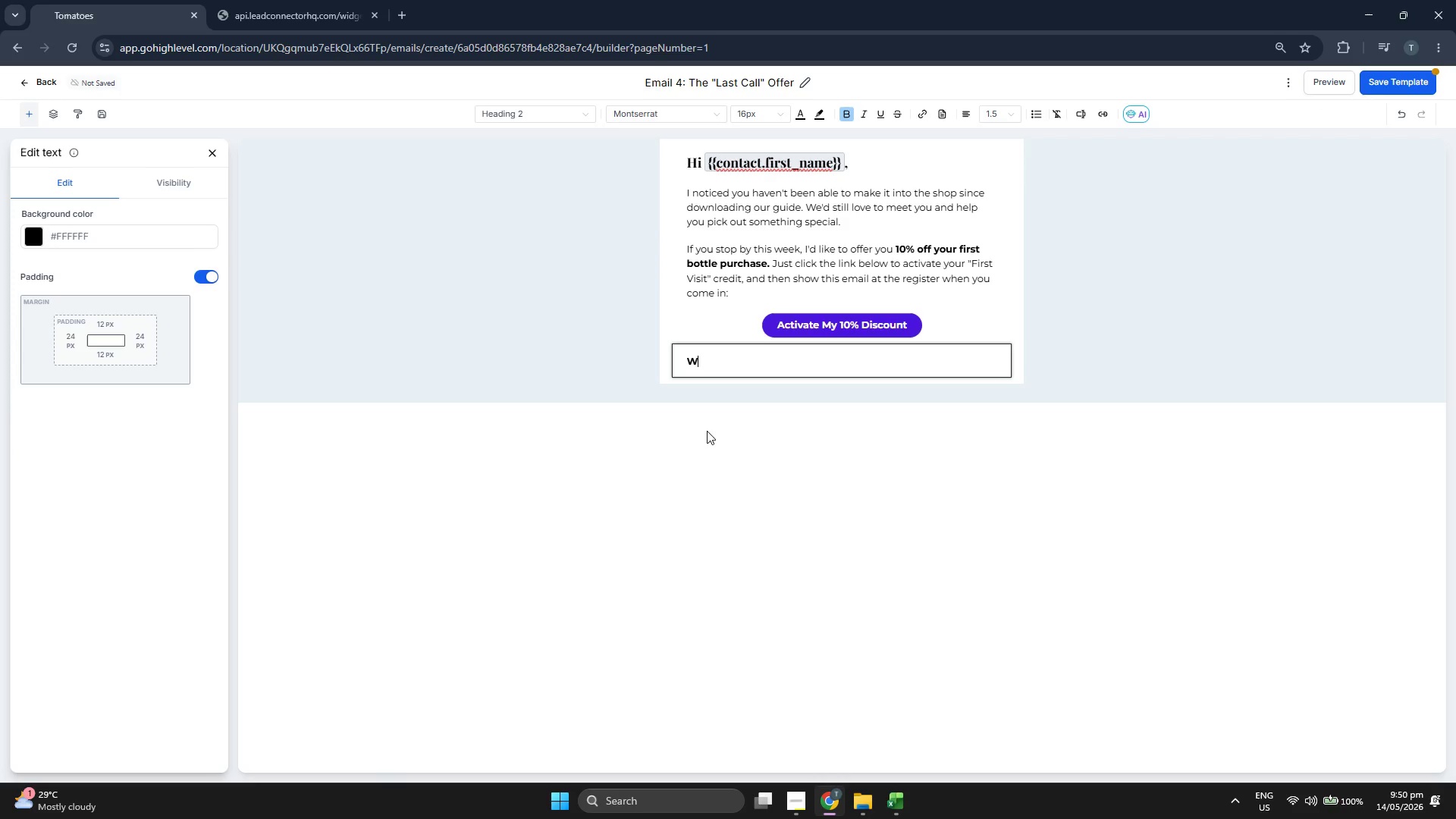 
key(CapsLock)
 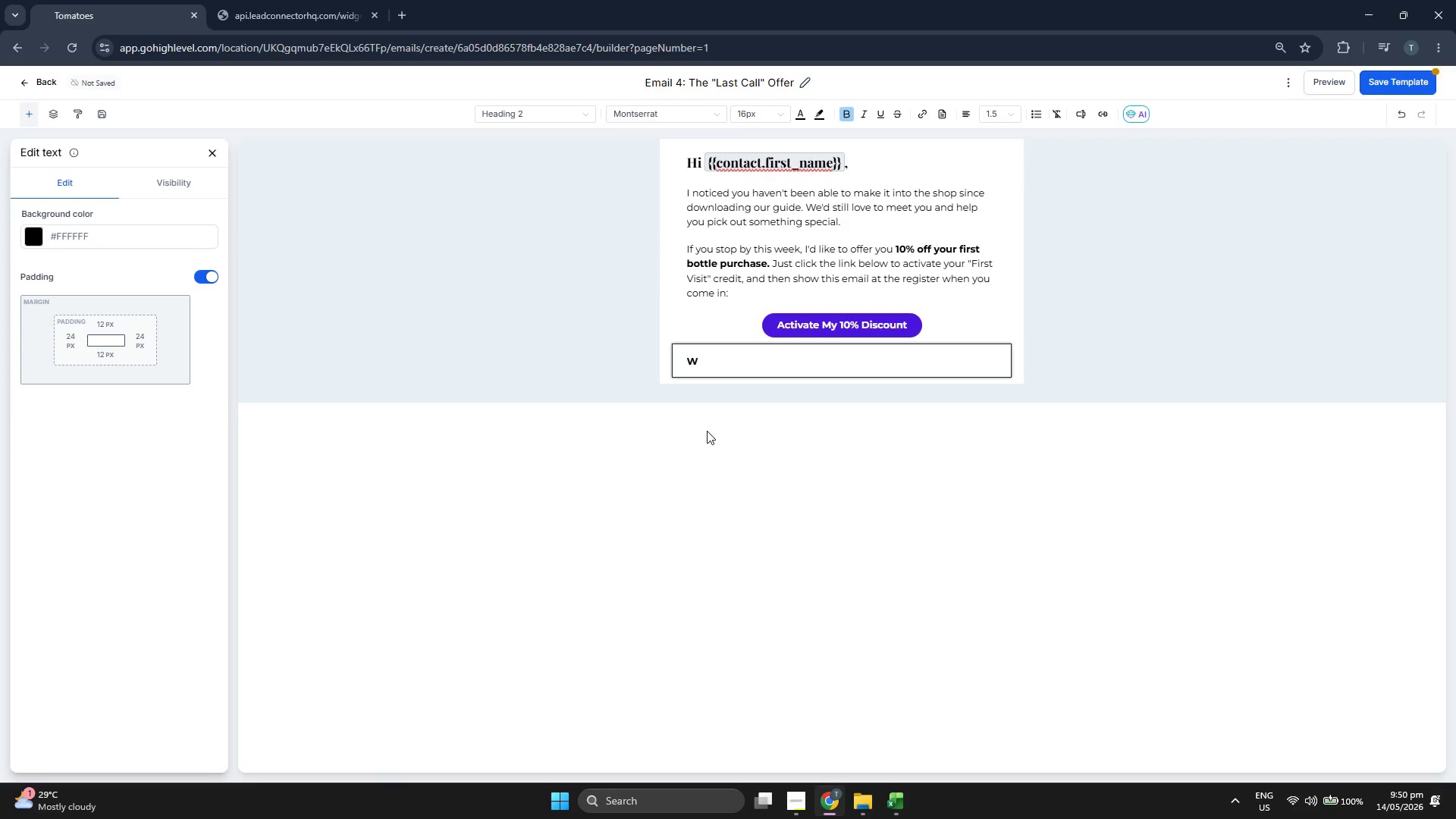 
key(Backslash)
 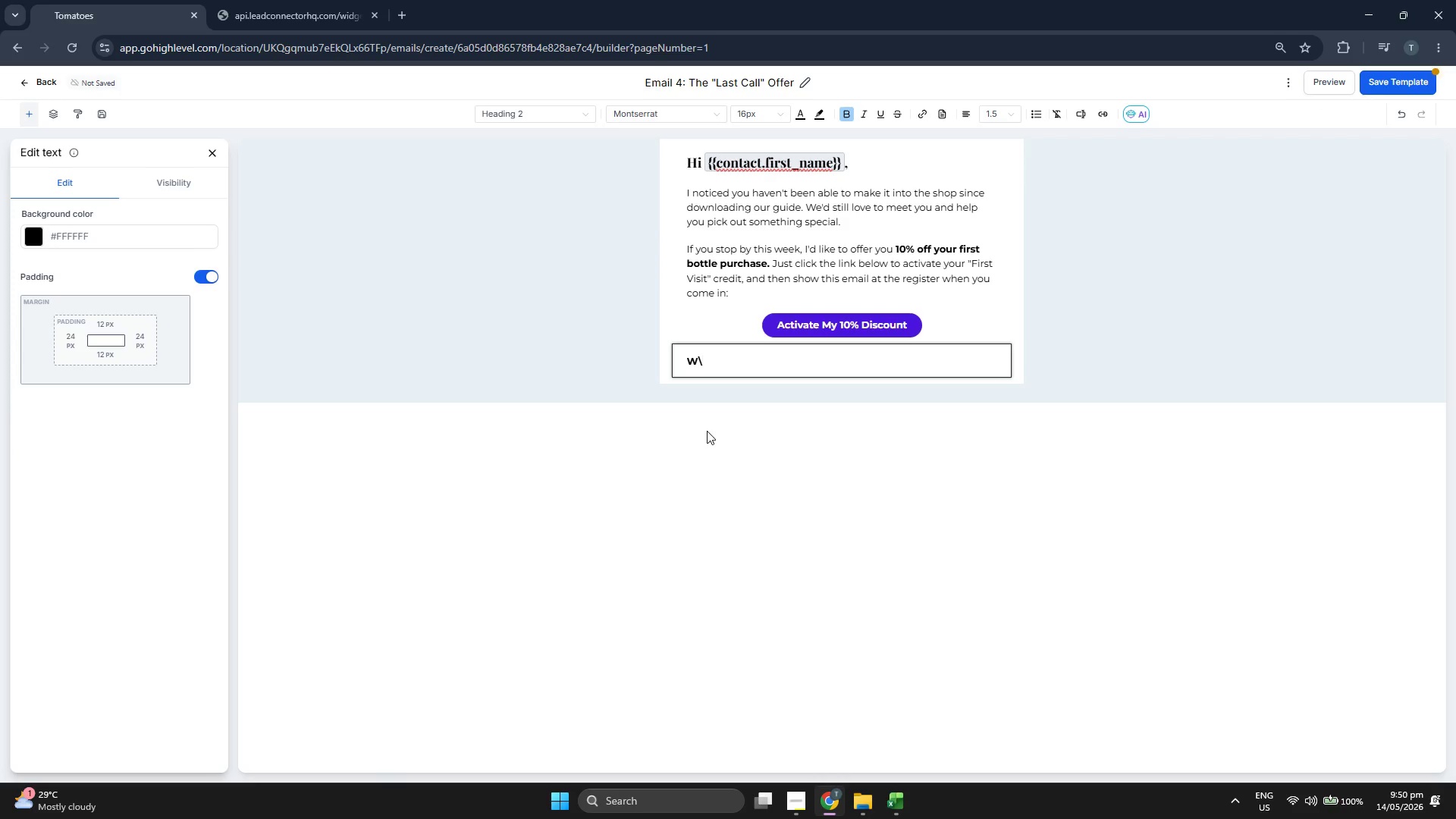 
key(Backspace)
 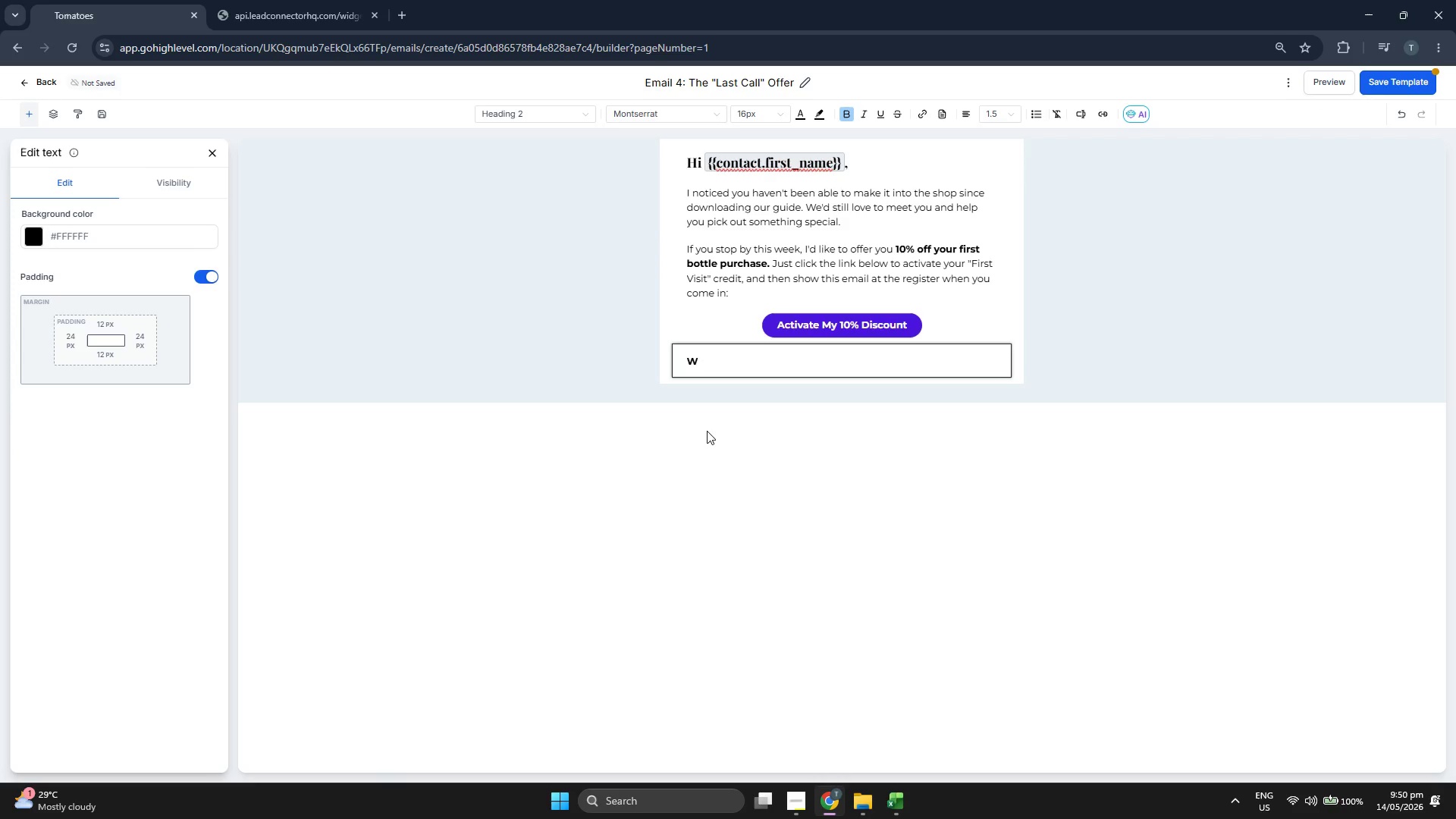 
key(Backspace)
 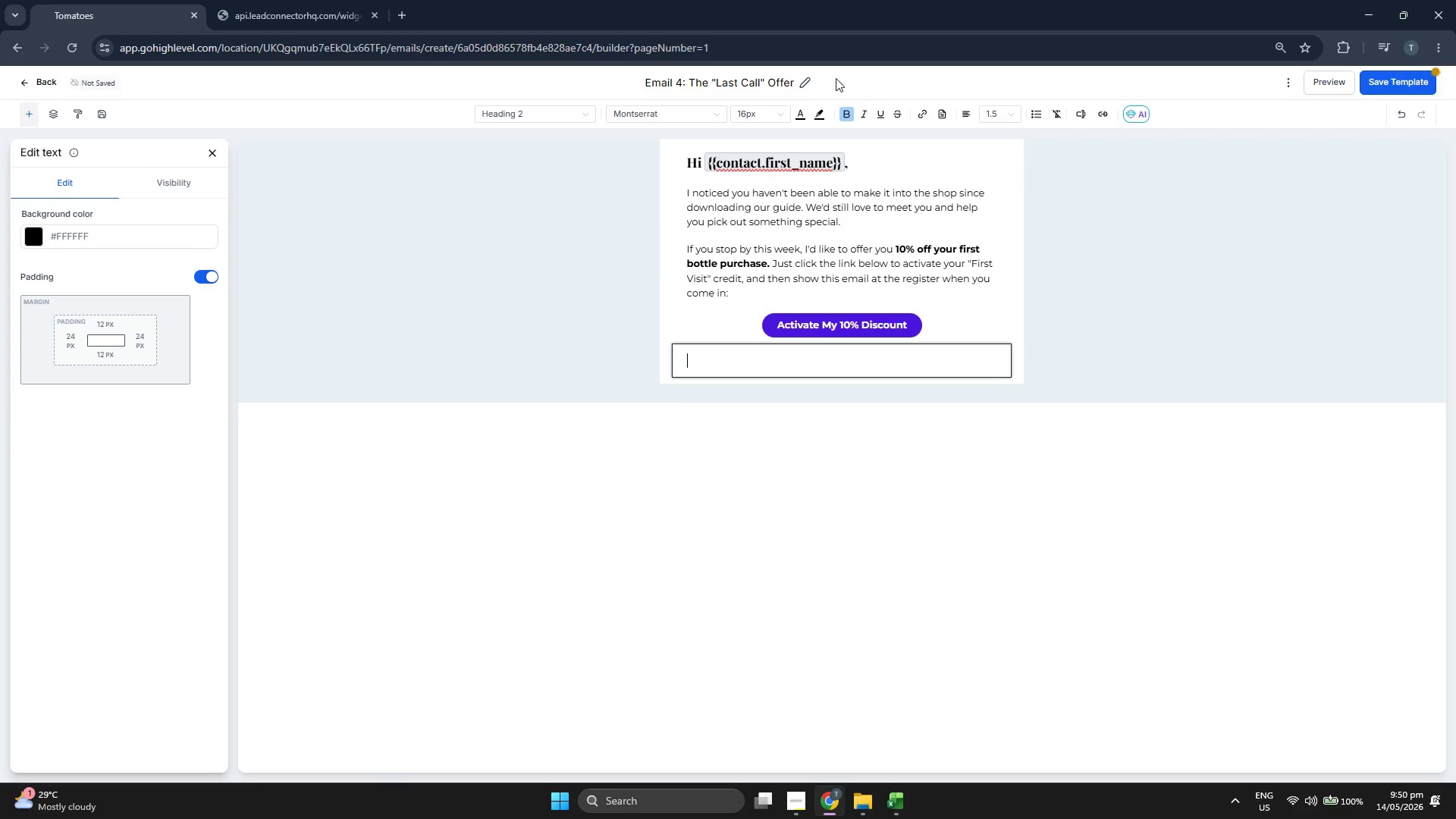 
left_click([841, 111])
 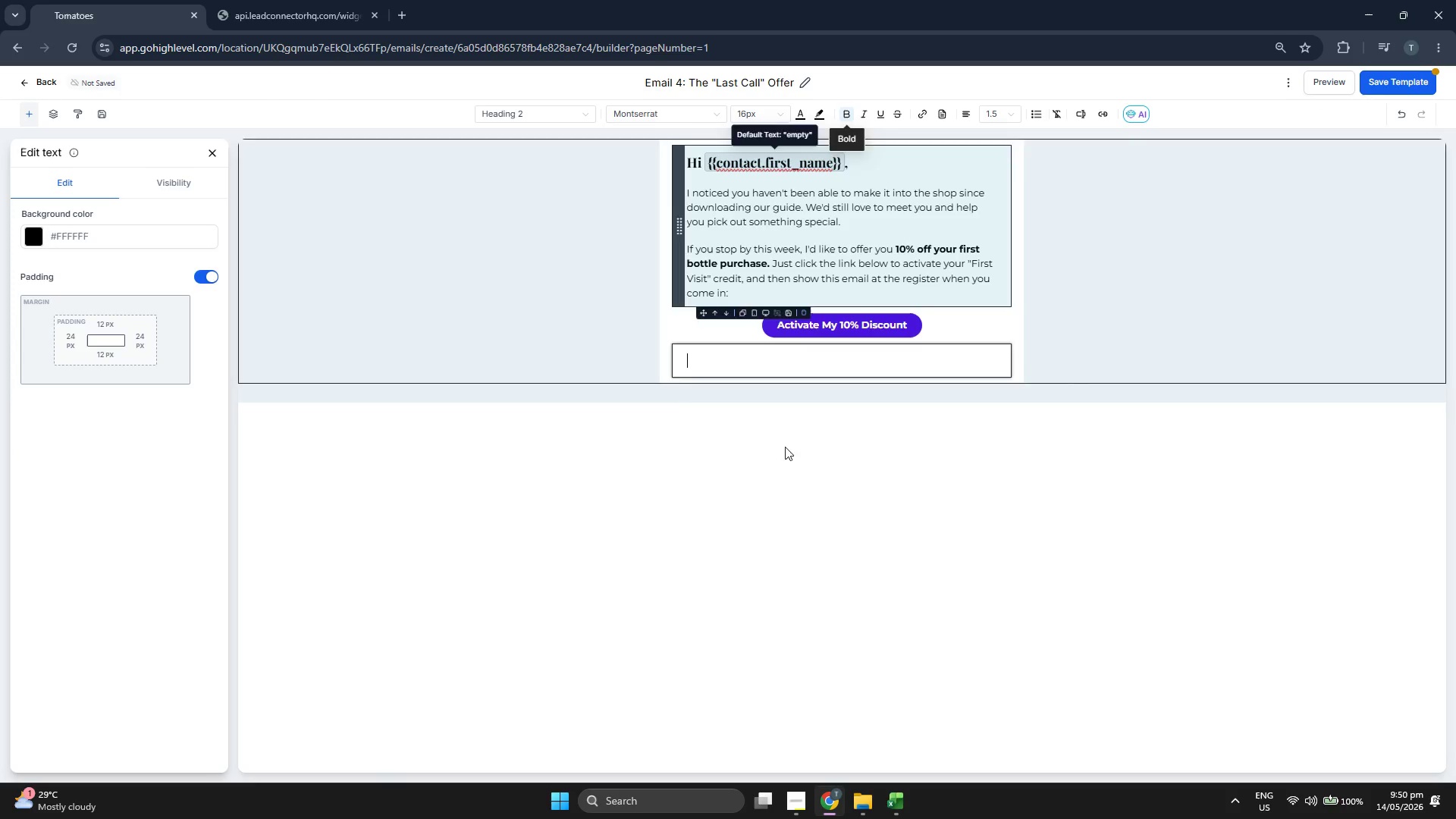 
type(Whether you're looking for a bold red or a light summer white, we have something waiyt)
key(Backspace)
key(Backspace)
type(ting for you.)
 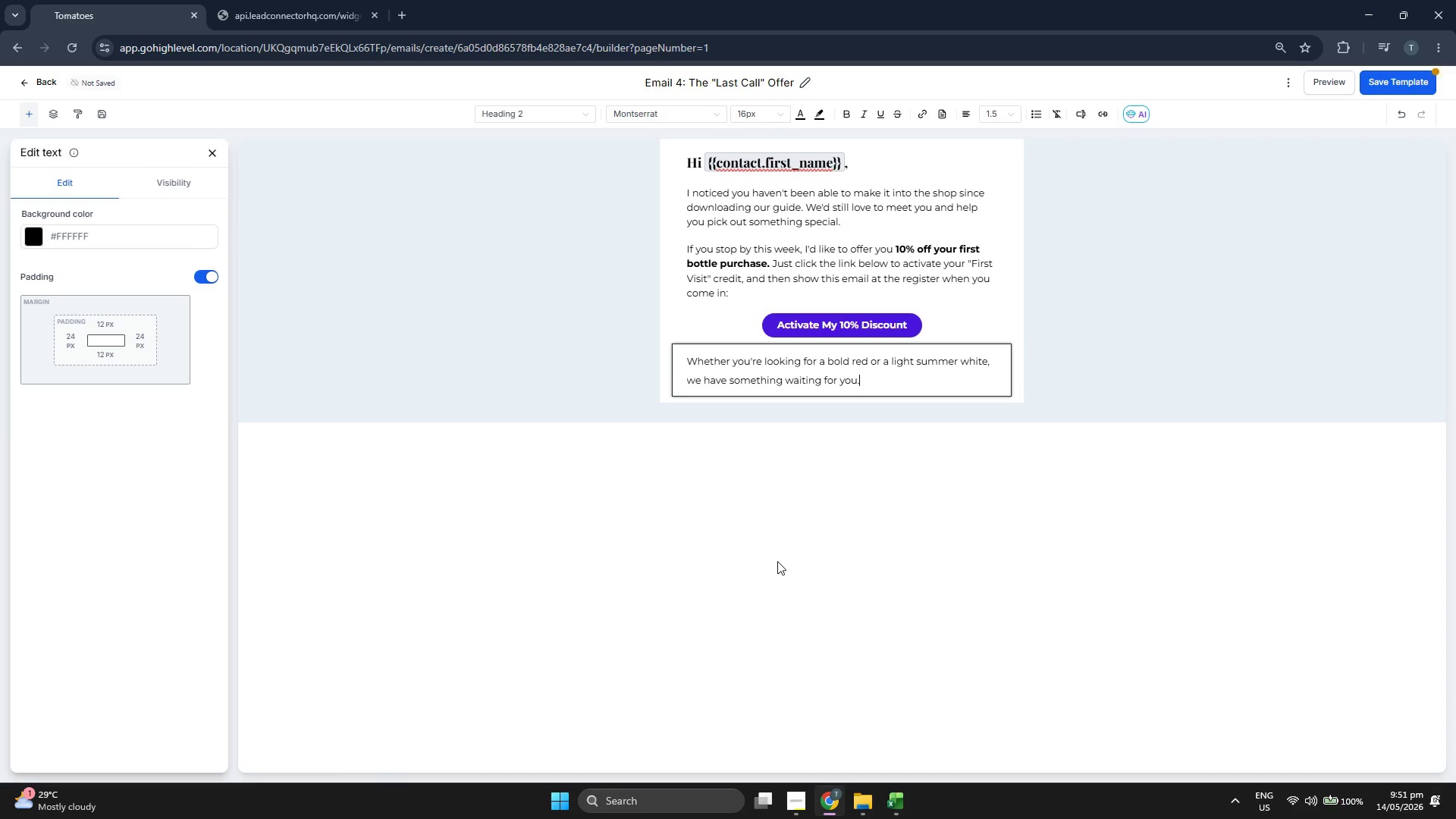 
key(Enter)
 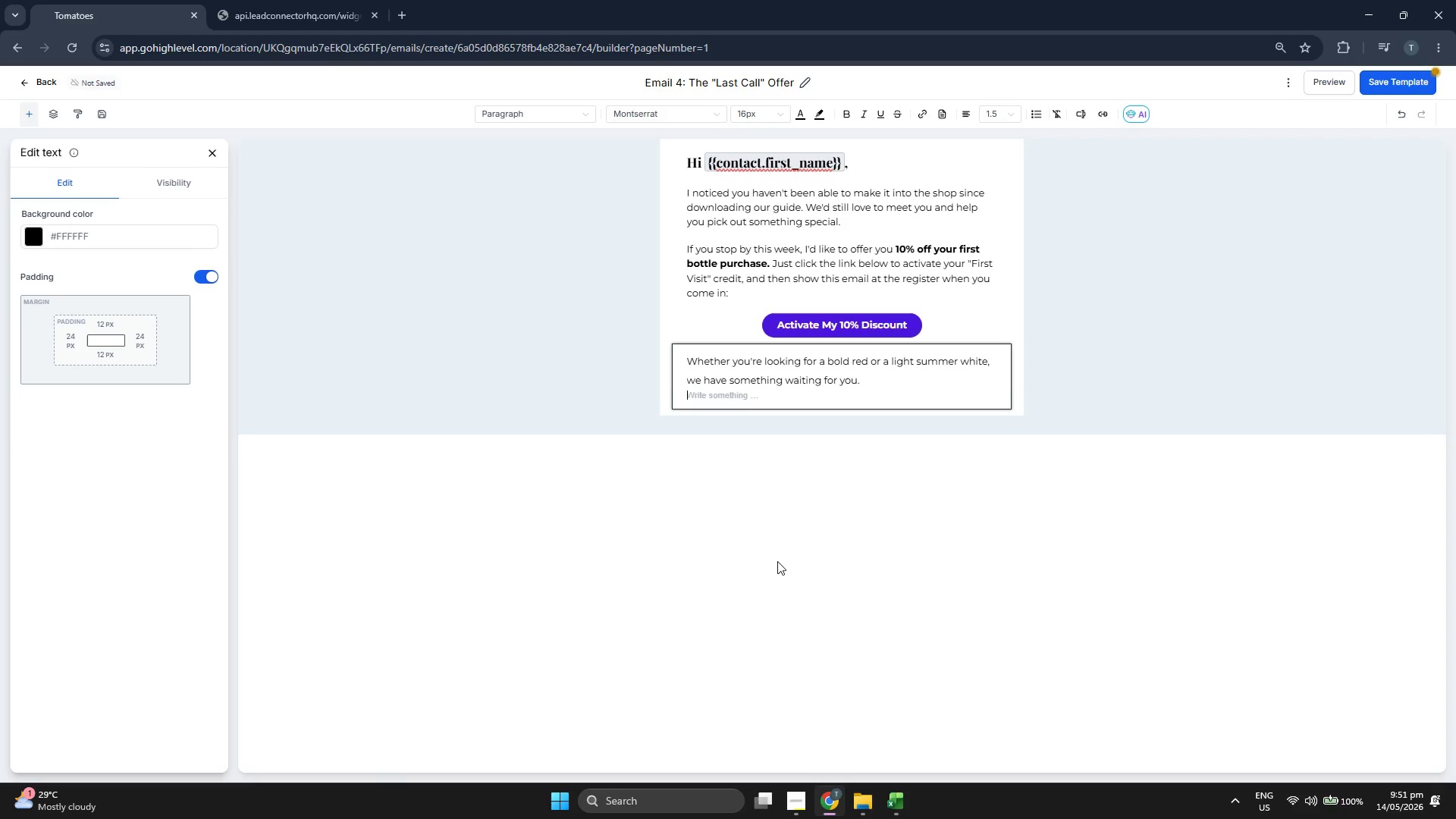 
key(Enter)
 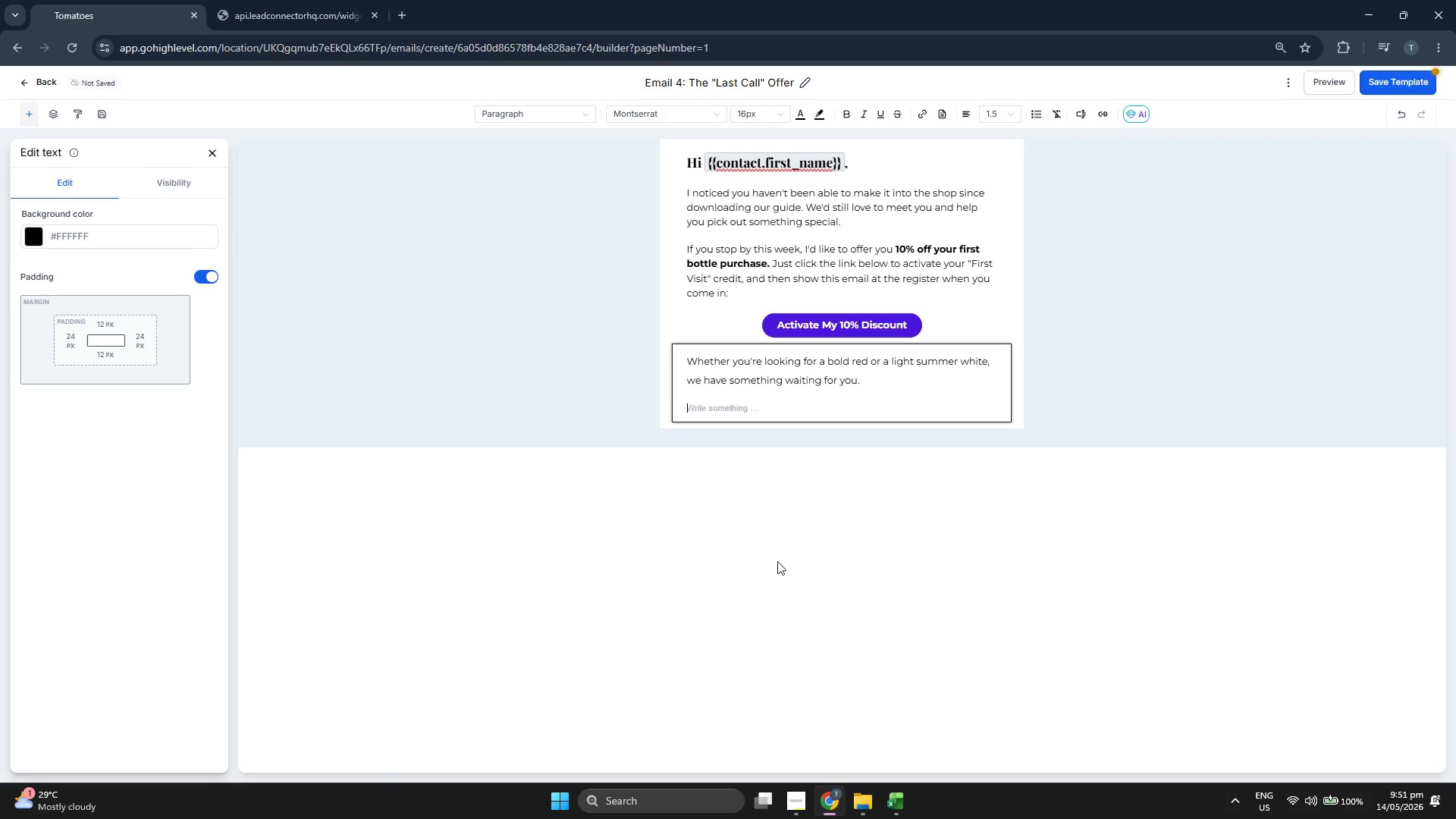 
type(See you soso)
key(Backspace)
key(Backspace)
type(on,)
 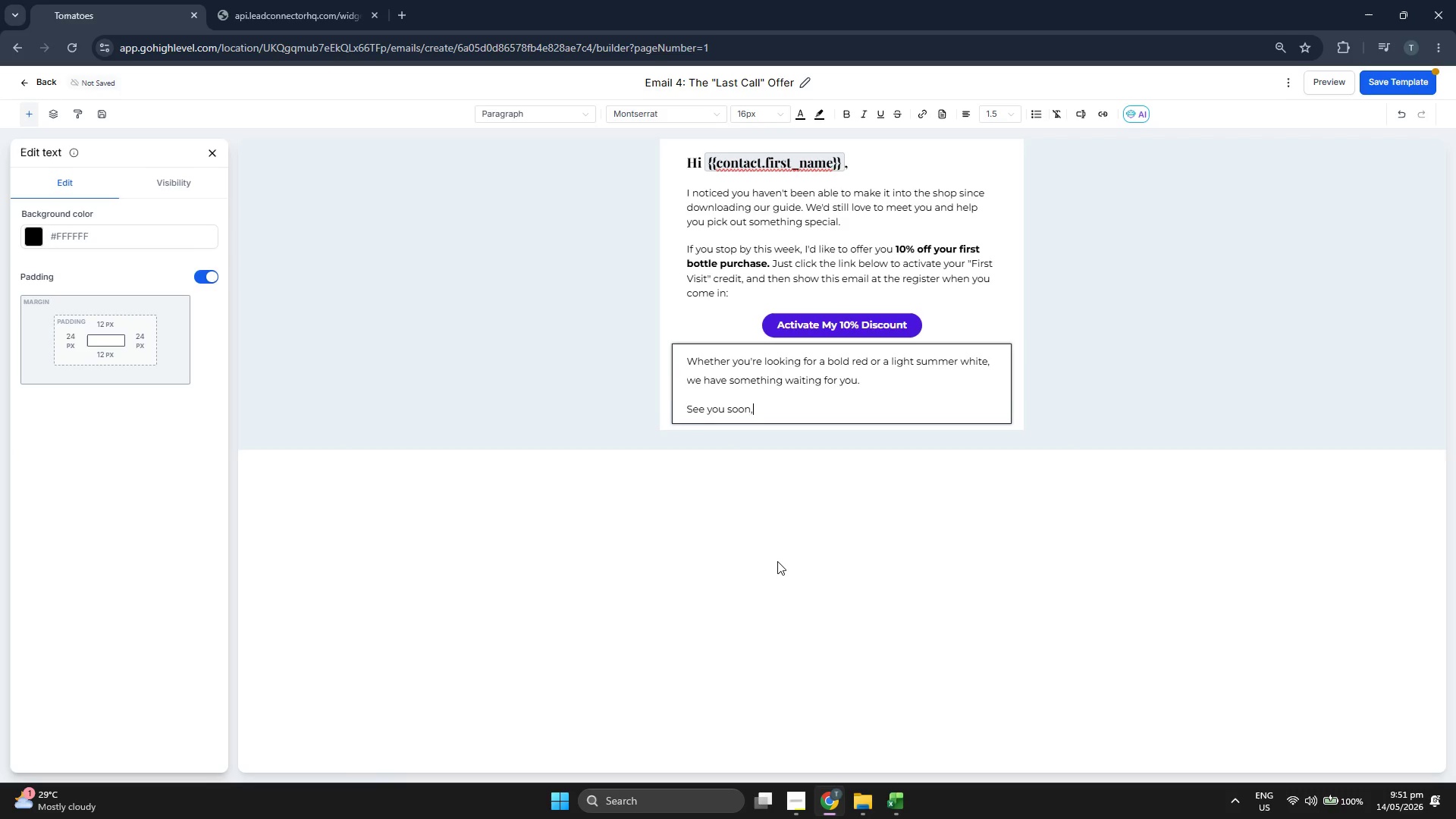 
key(Enter)
 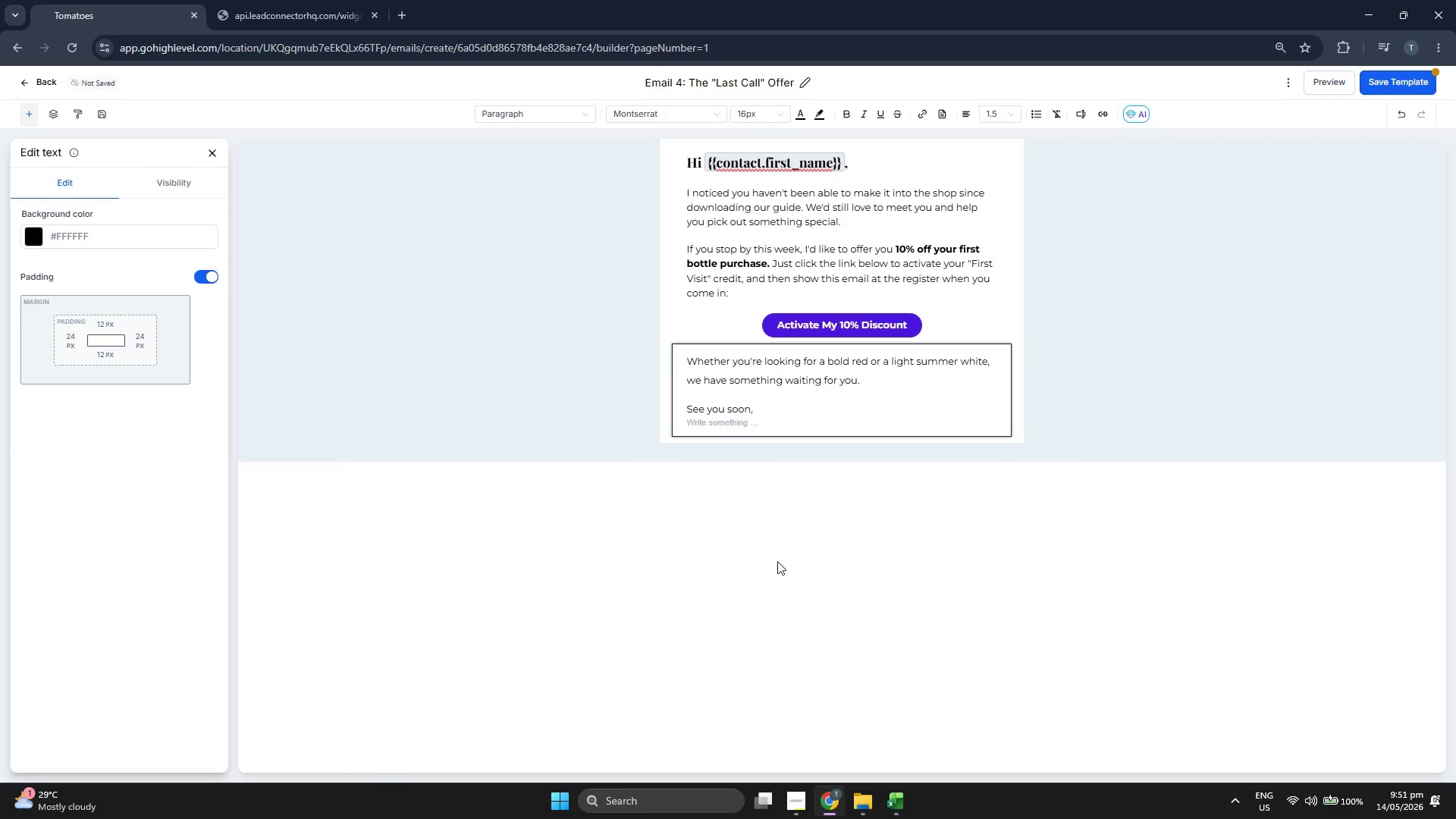 
type(The Terrori C)
key(Backspace)
key(Backspace)
key(Backspace)
key(Backspace)
type(ir Cellar Team)
 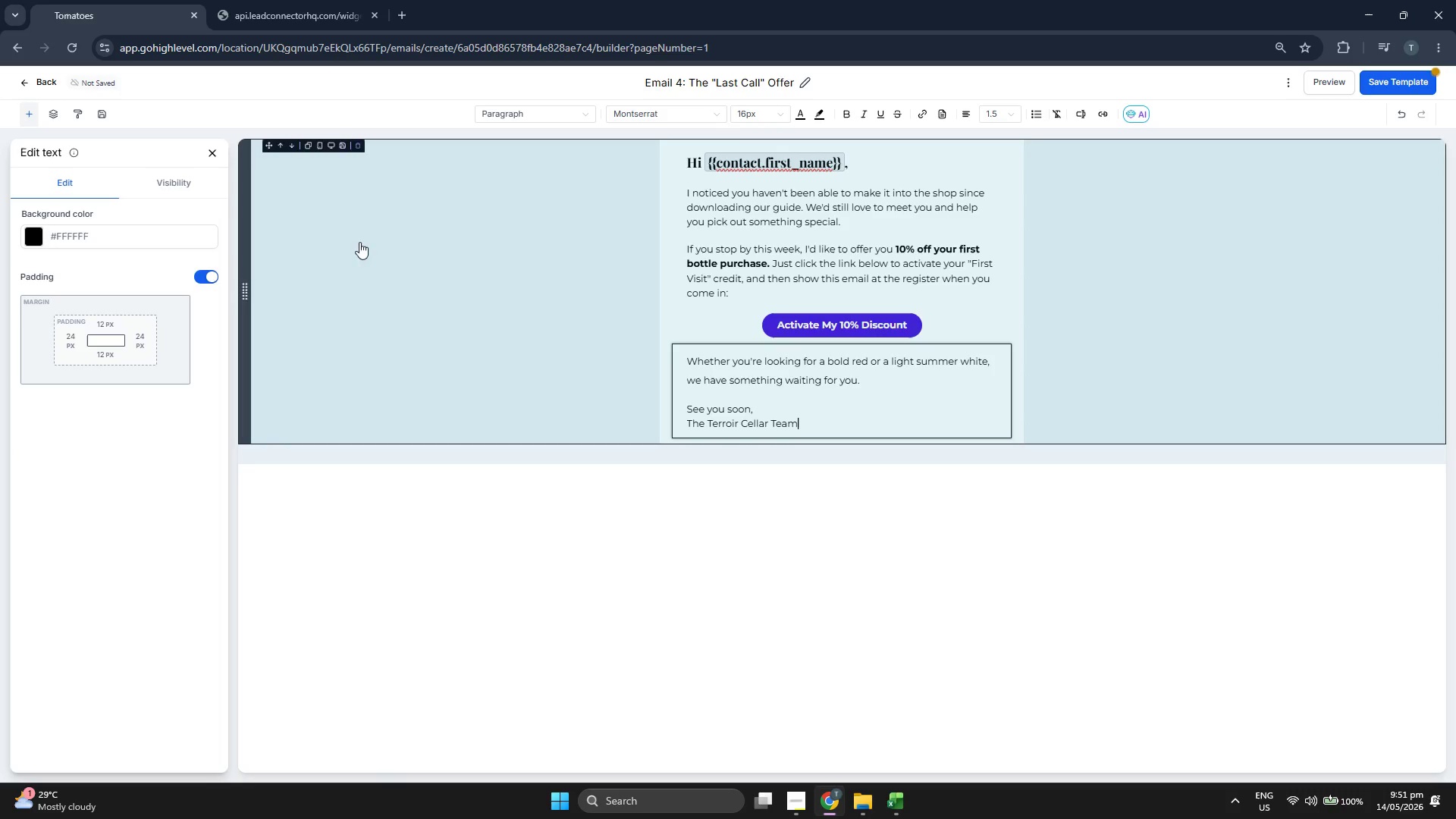 
left_click([209, 148])
 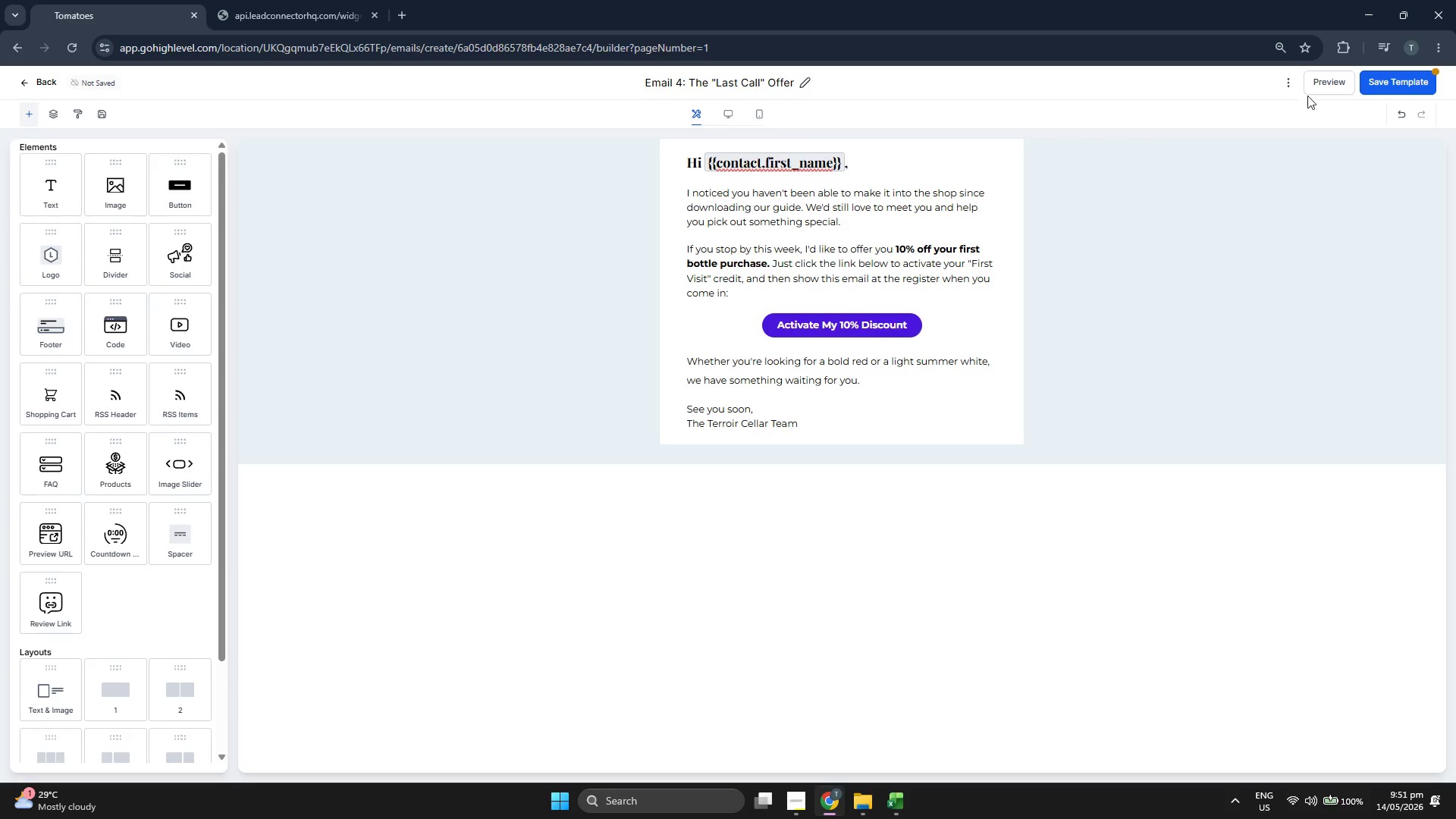 
left_click([1373, 79])
 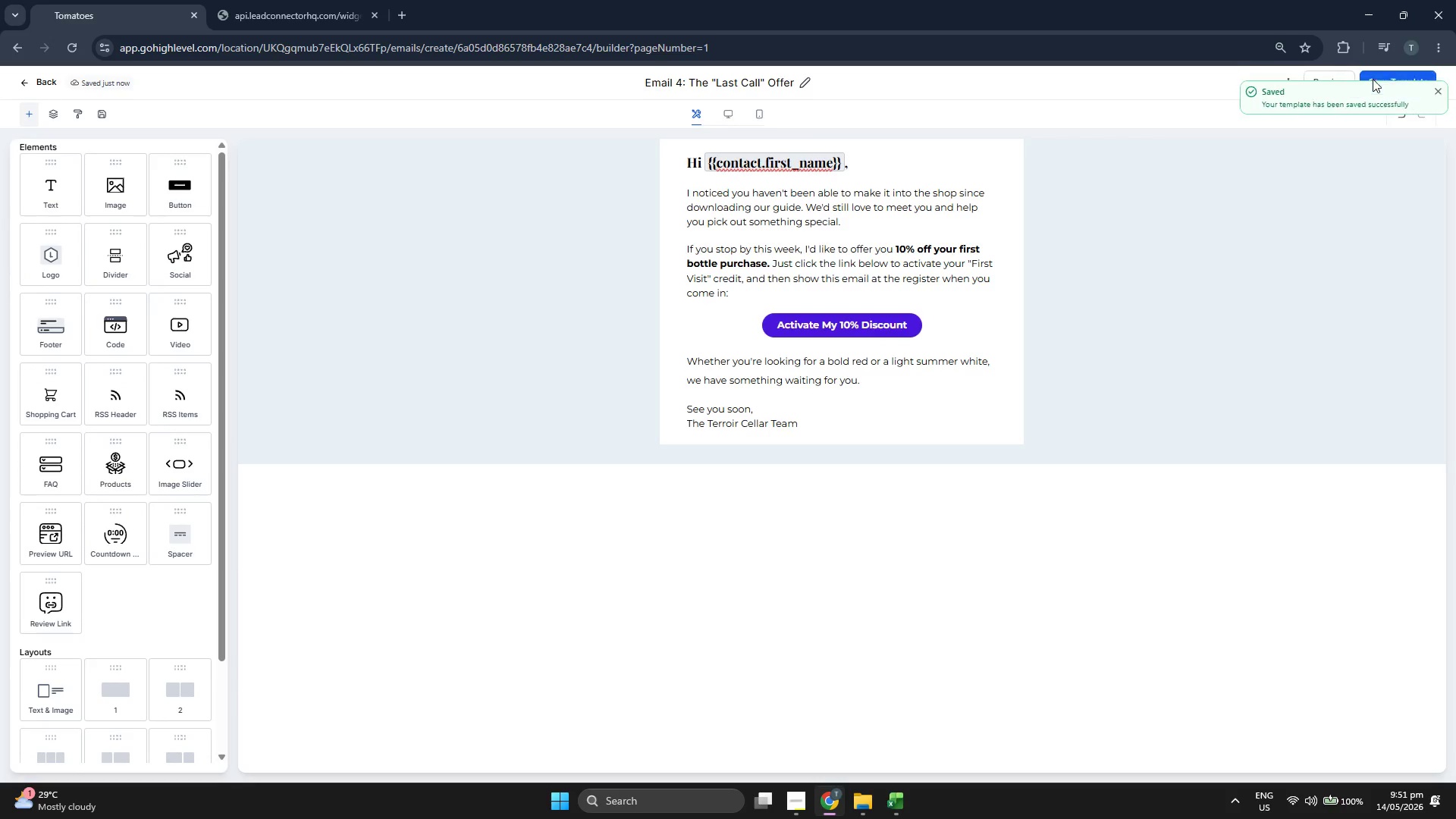 
left_click([1436, 86])
 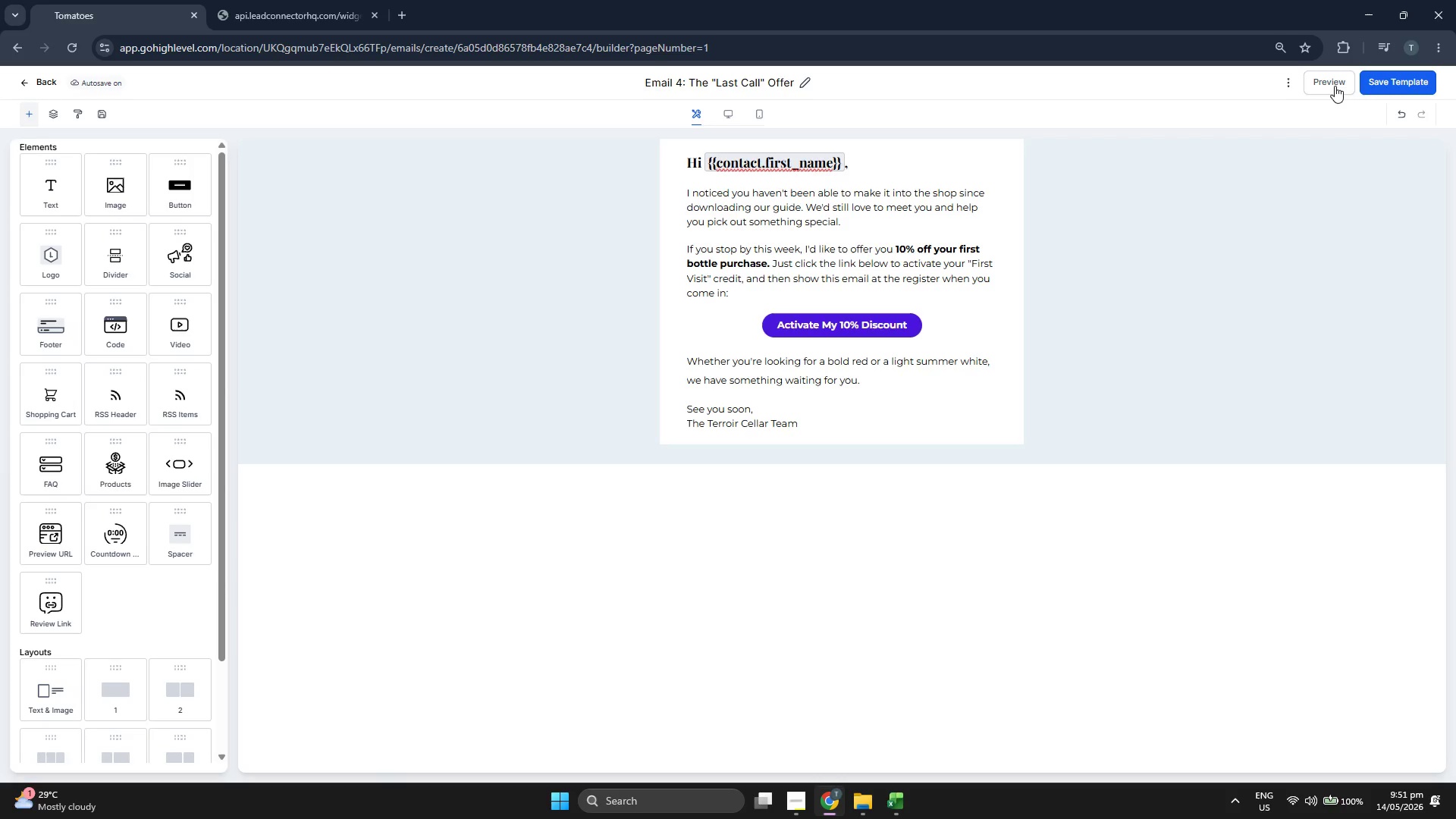 
left_click([1335, 86])
 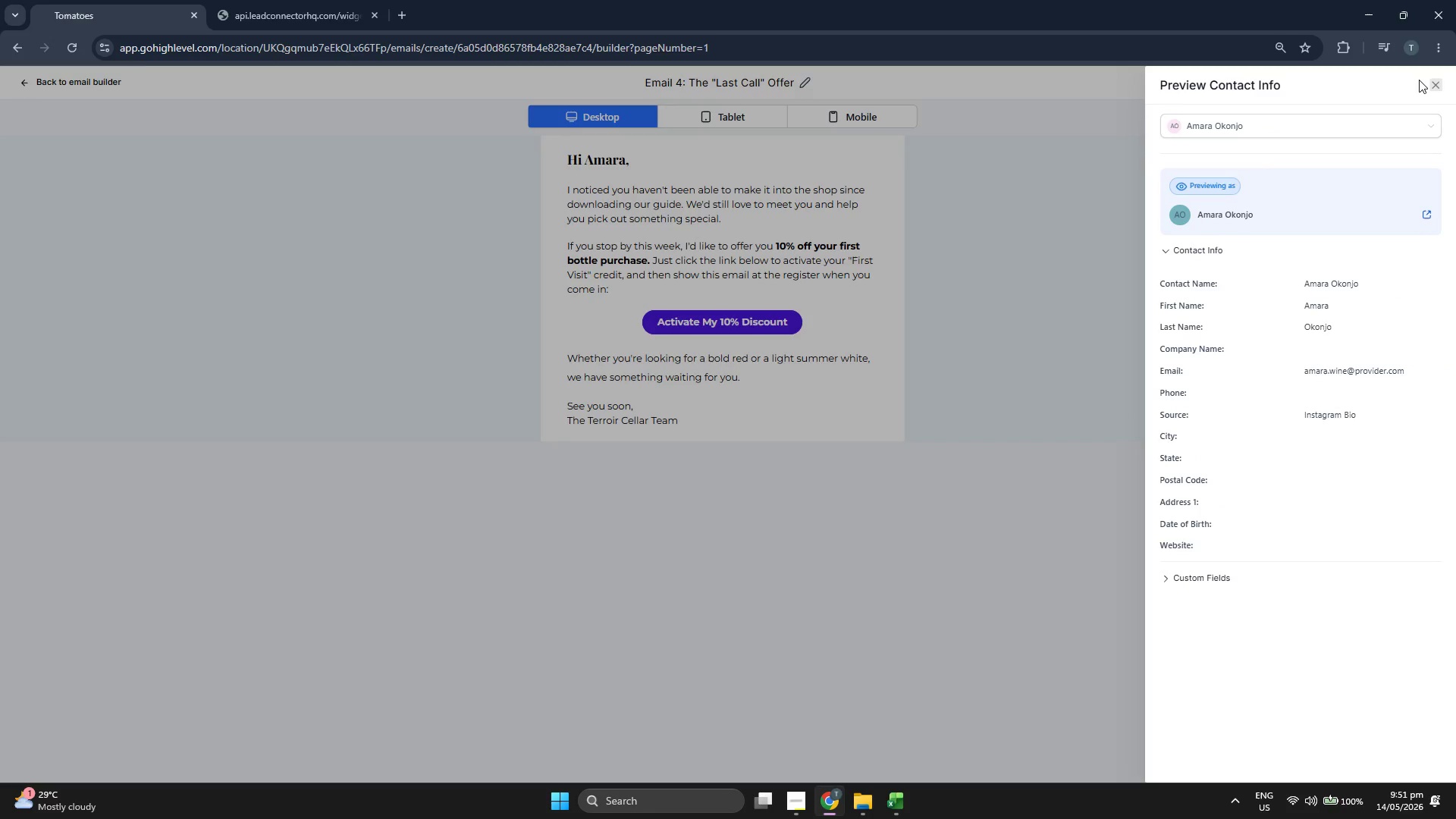 
left_click([1434, 79])
 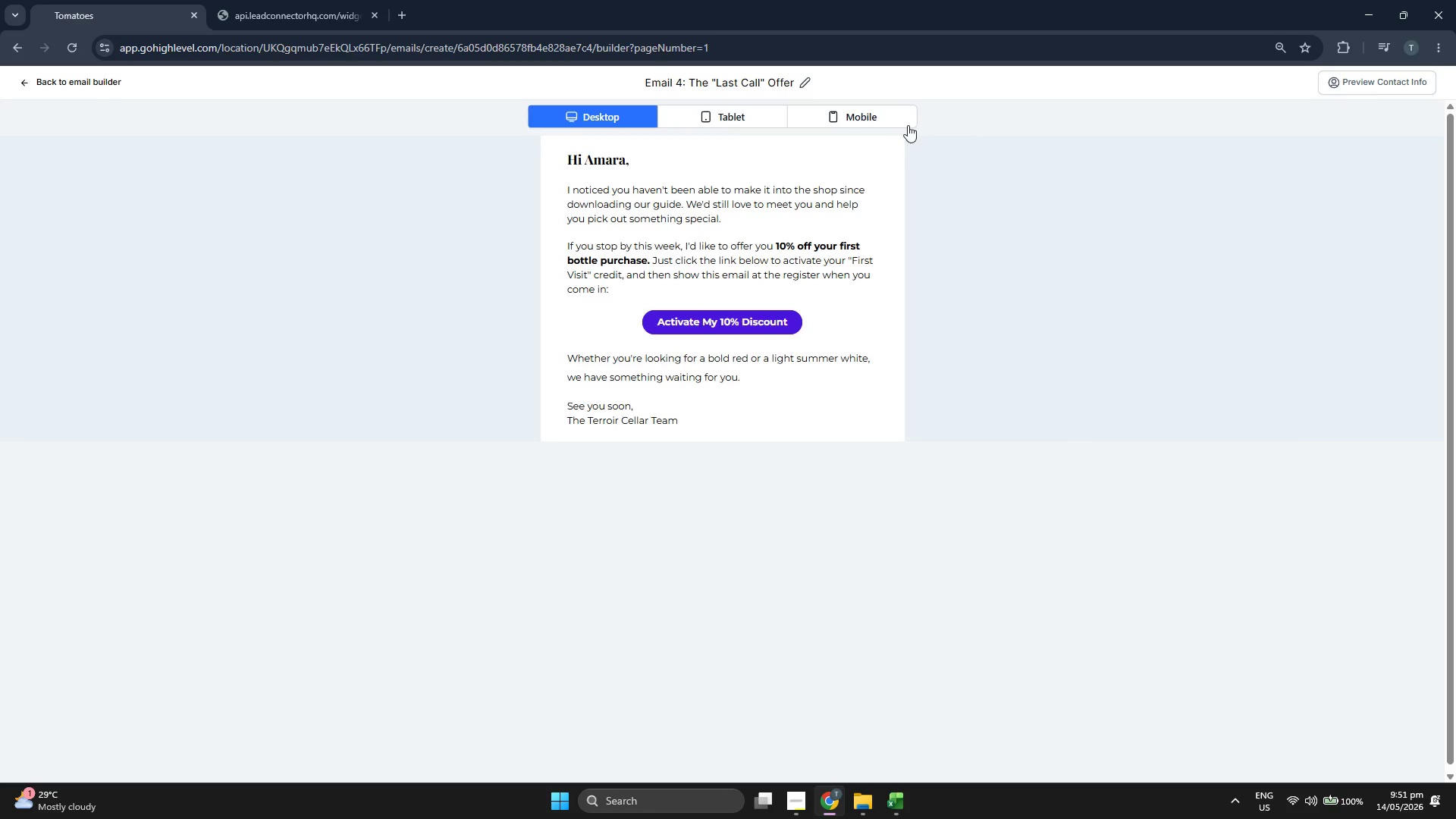 
left_click([895, 125])
 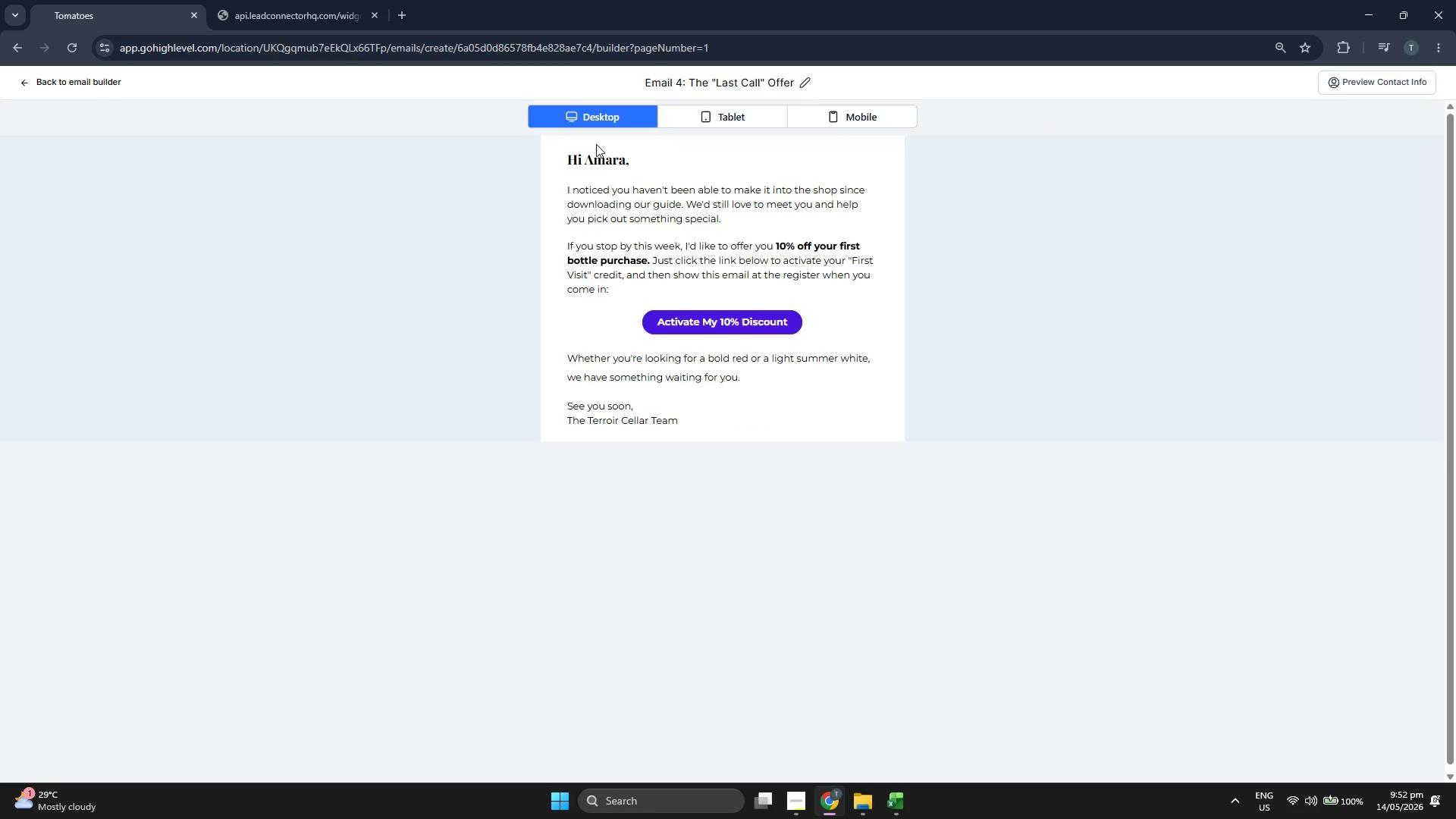 
wait(5.11)
 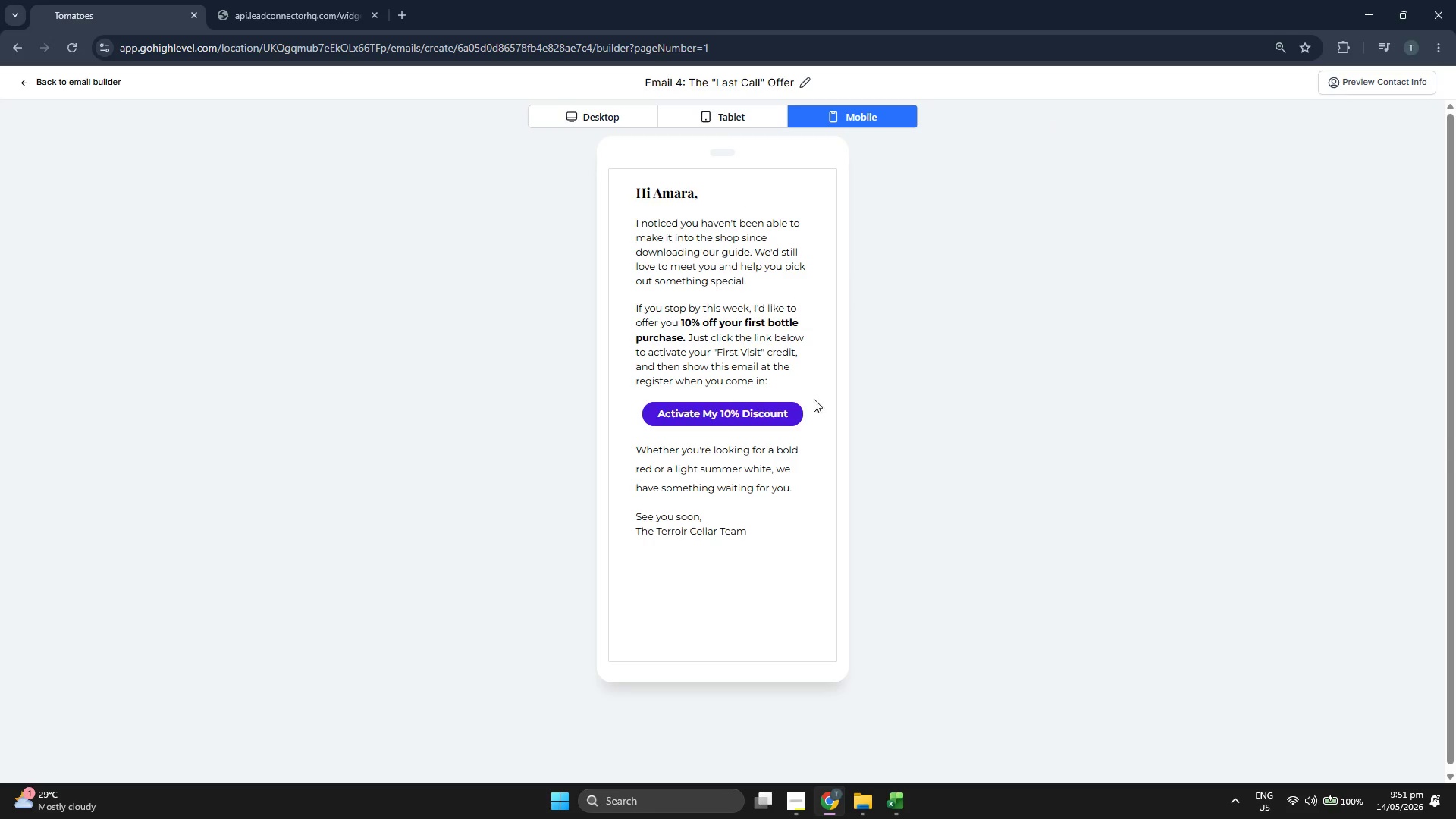 
left_click([69, 93])
 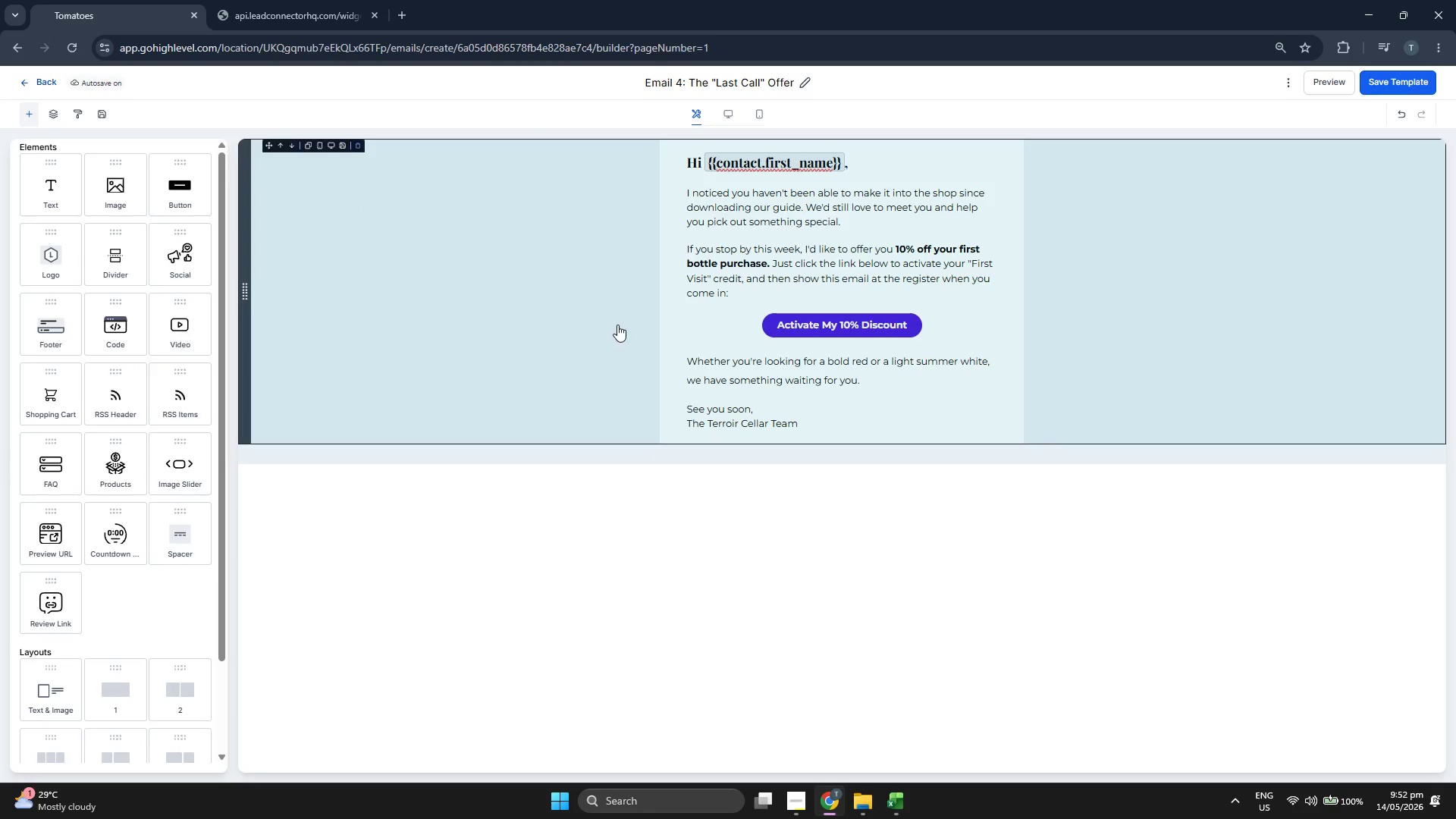 
wait(5.16)
 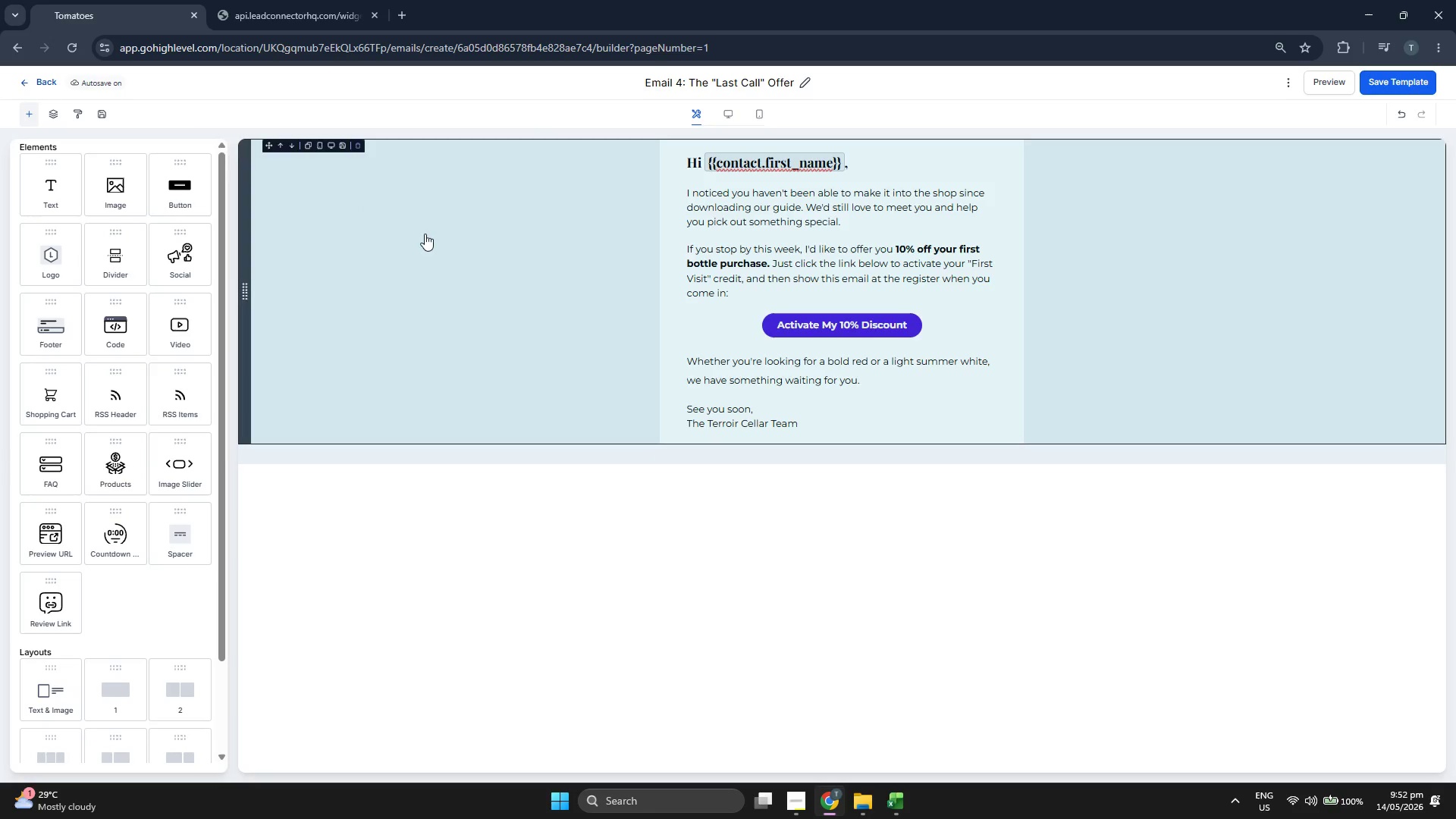 
left_click([32, 77])
 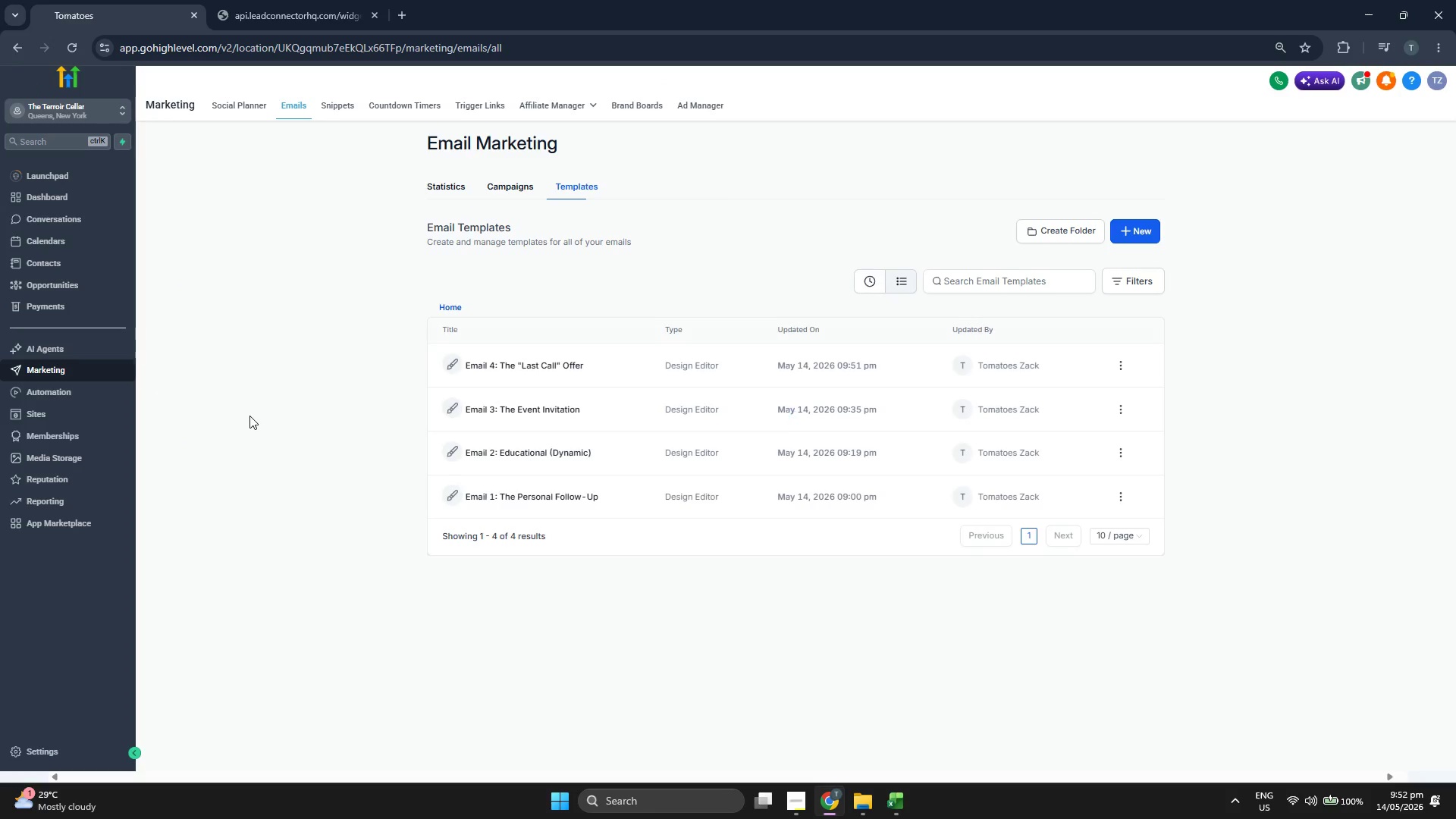 
left_click([113, 389])
 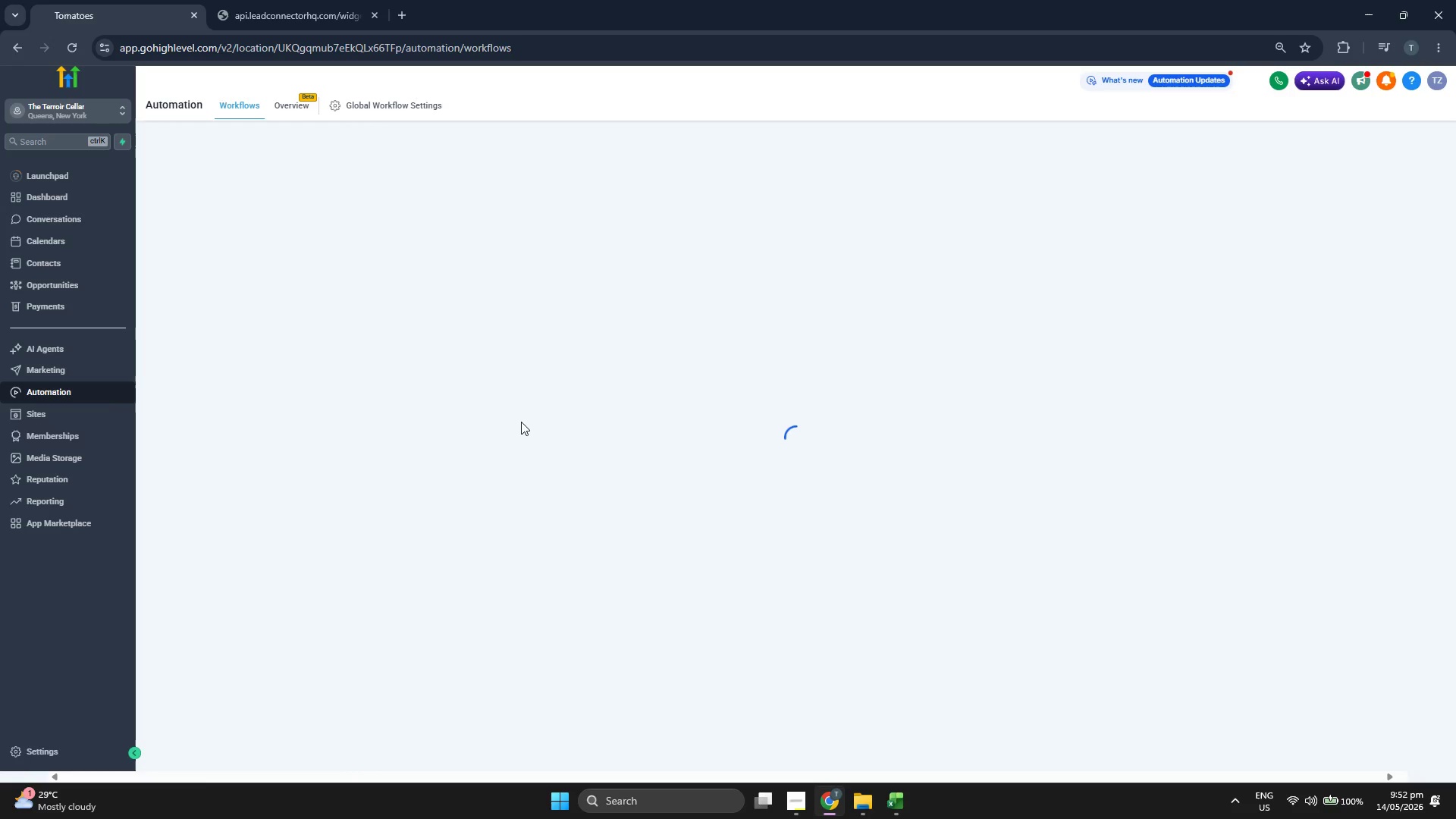 
wait(13.03)
 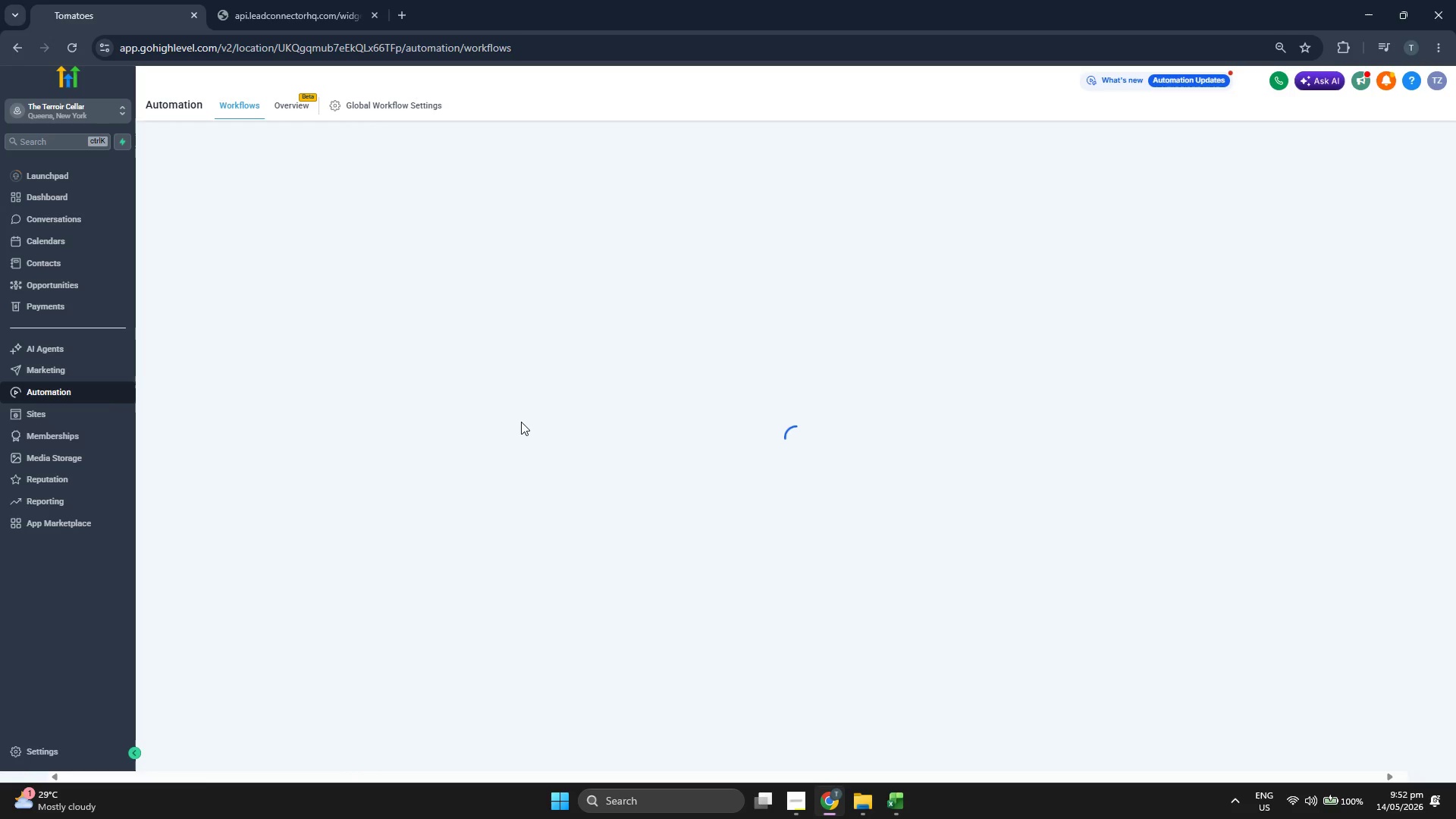 
left_click([1140, 157])
 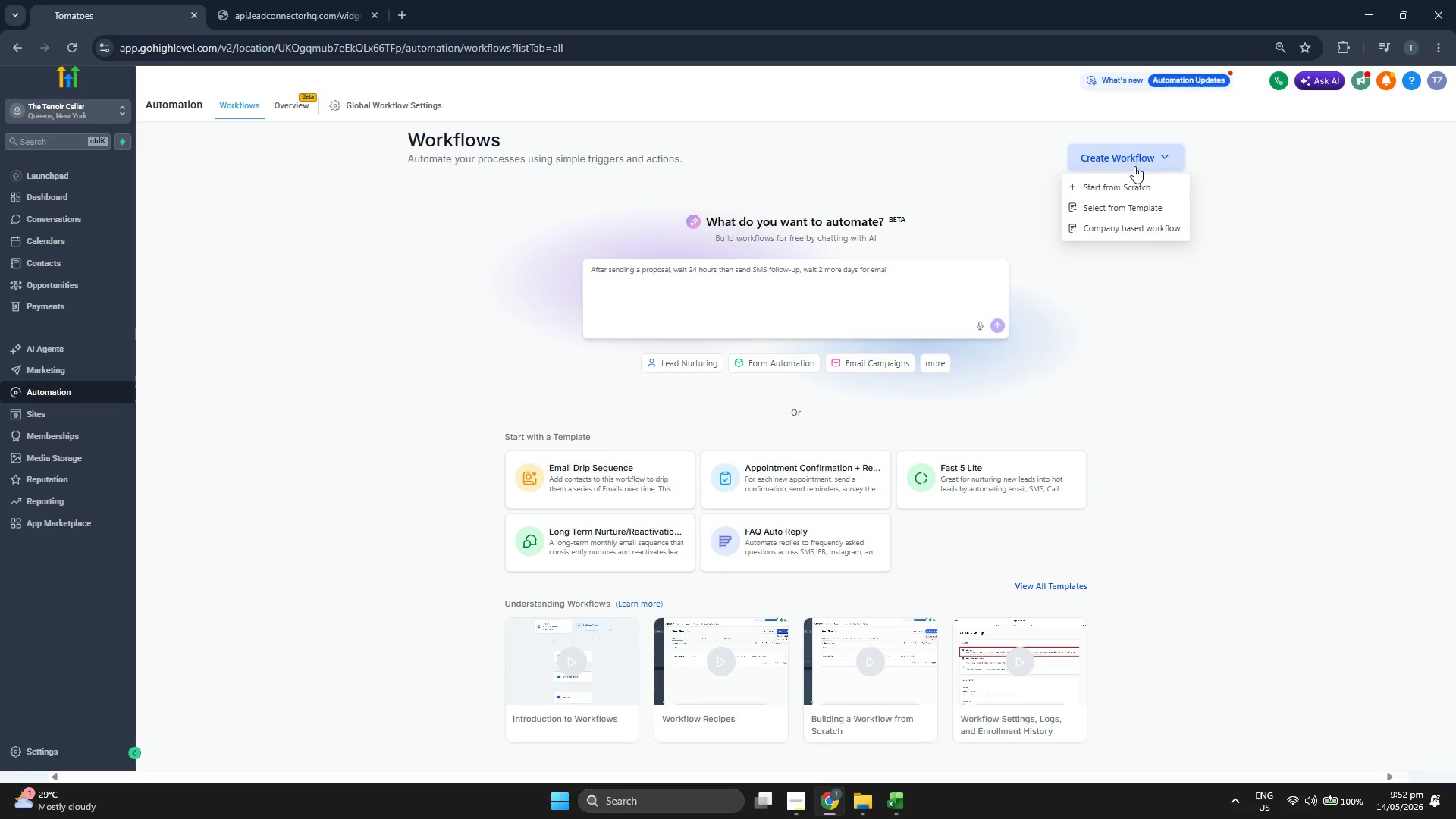 
left_click([1133, 180])
 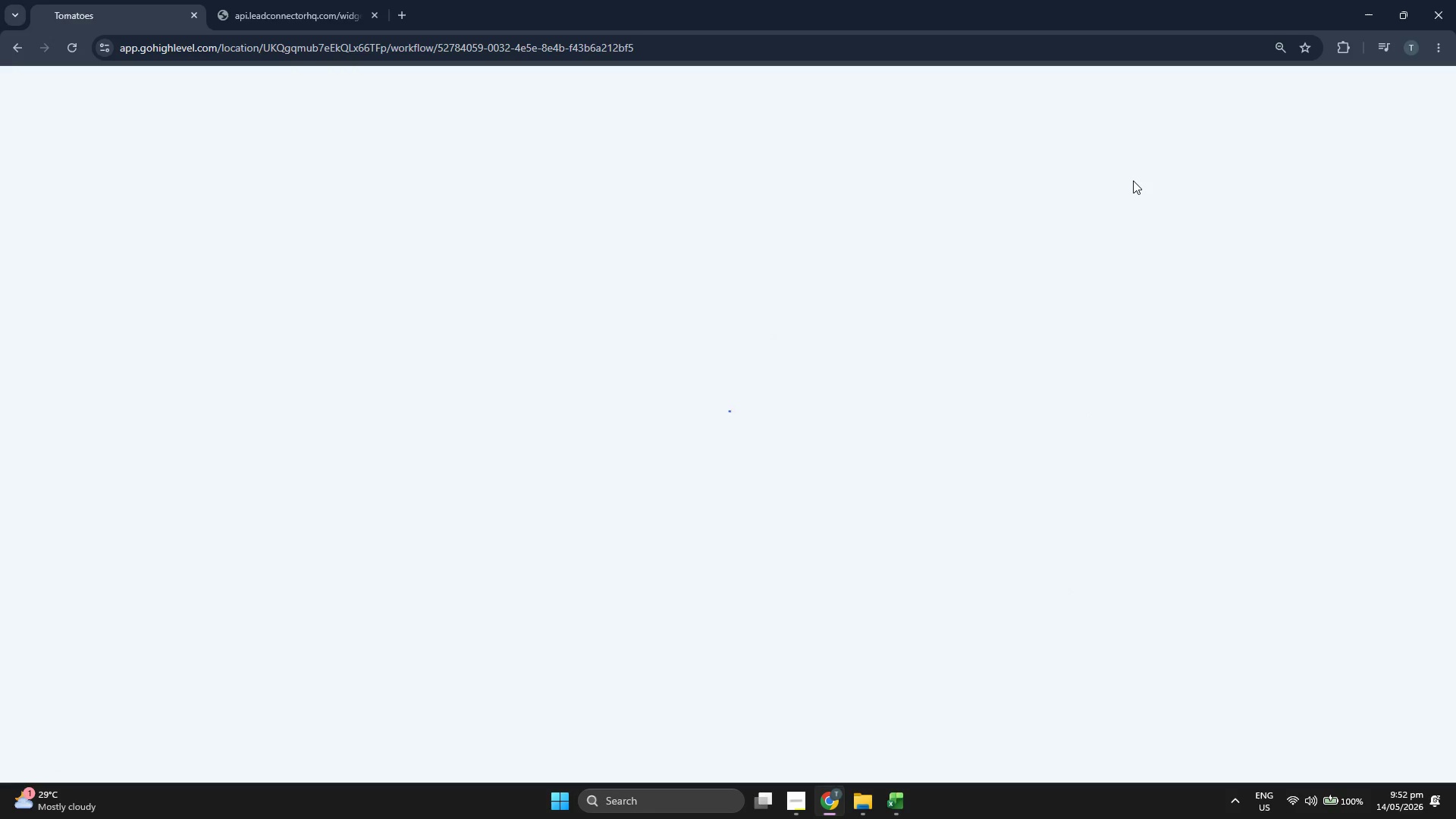 
wait(7.4)
 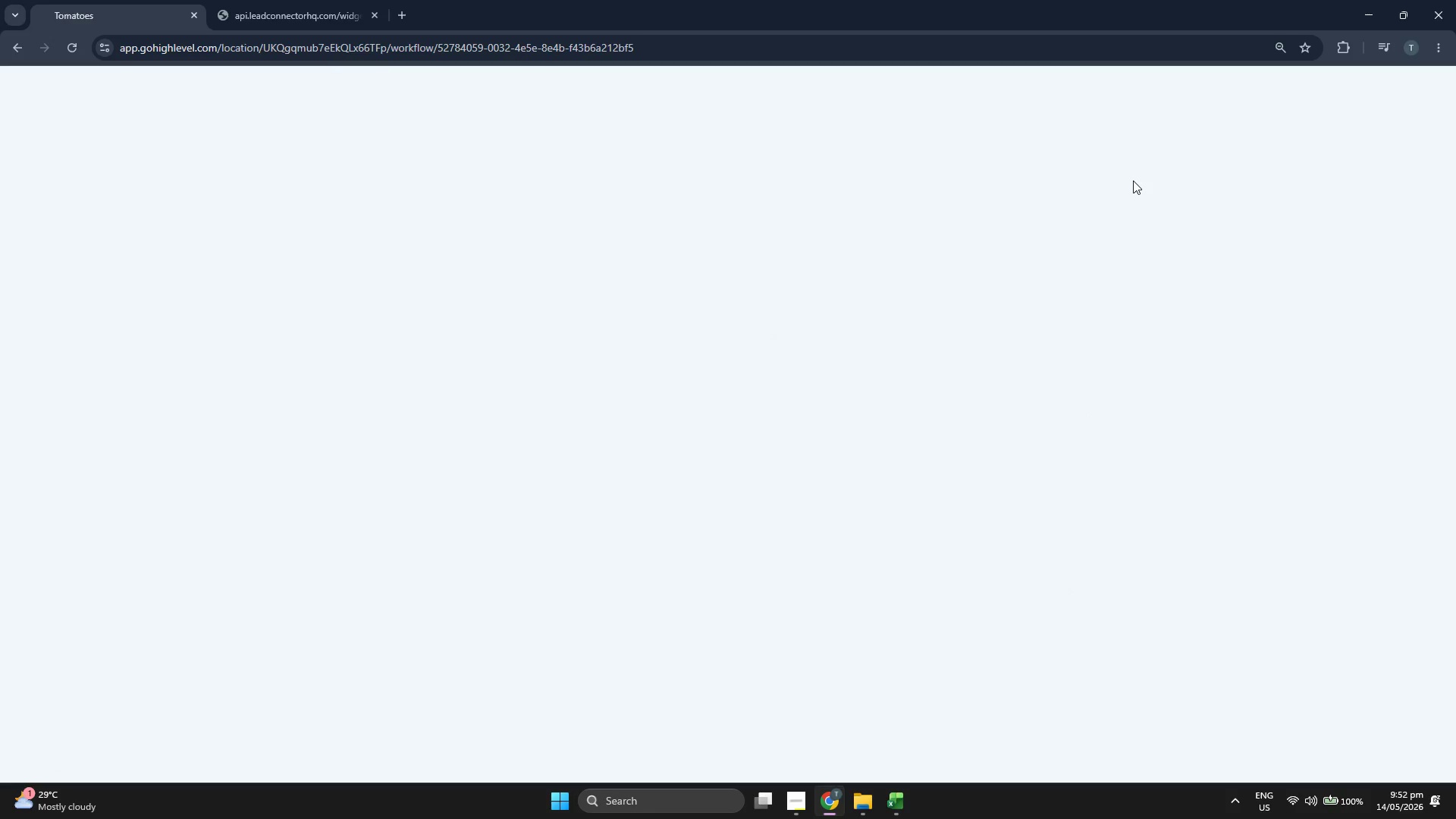 
mouse_move([697, 323])
 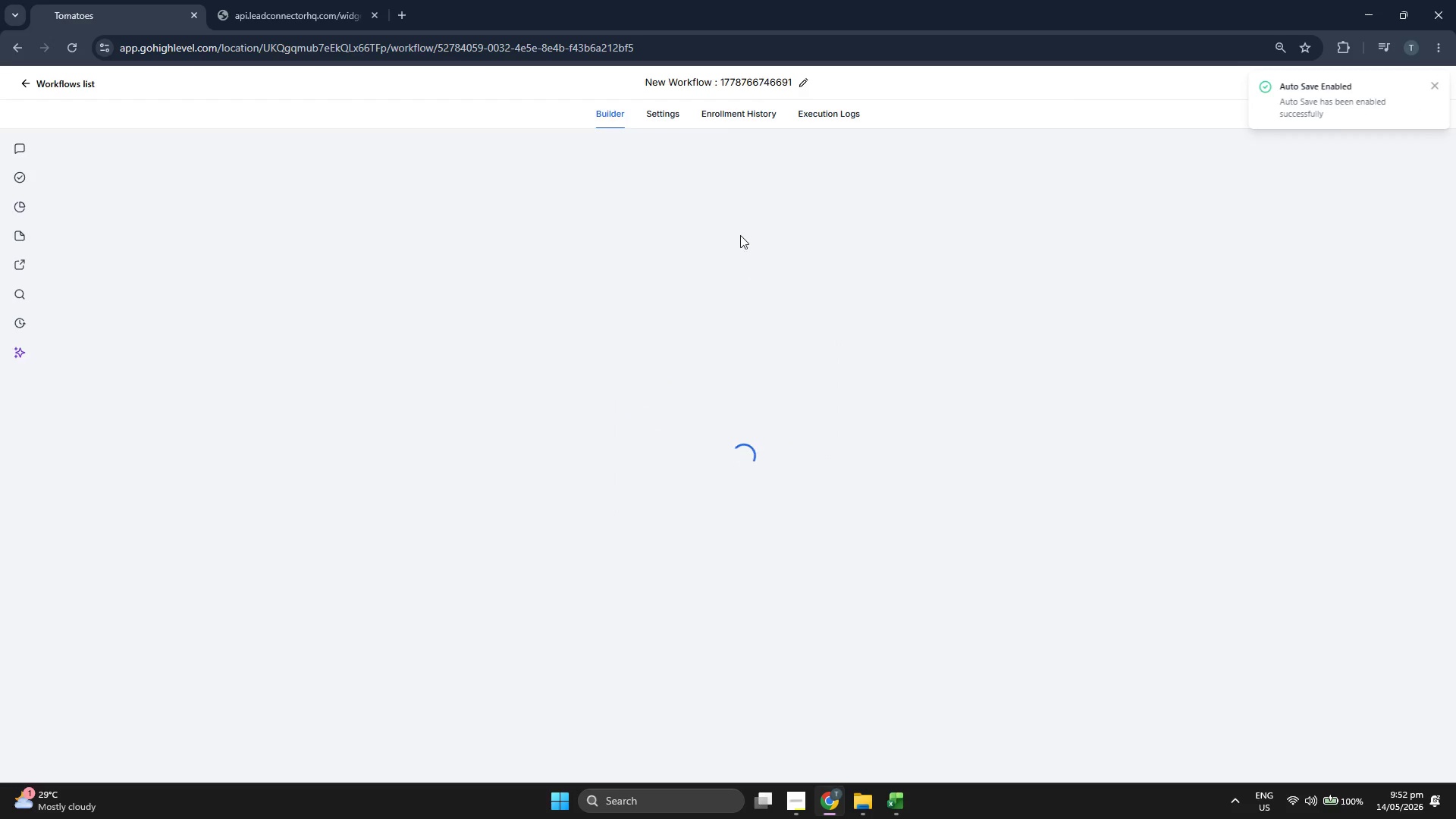 
double_click([750, 88])
 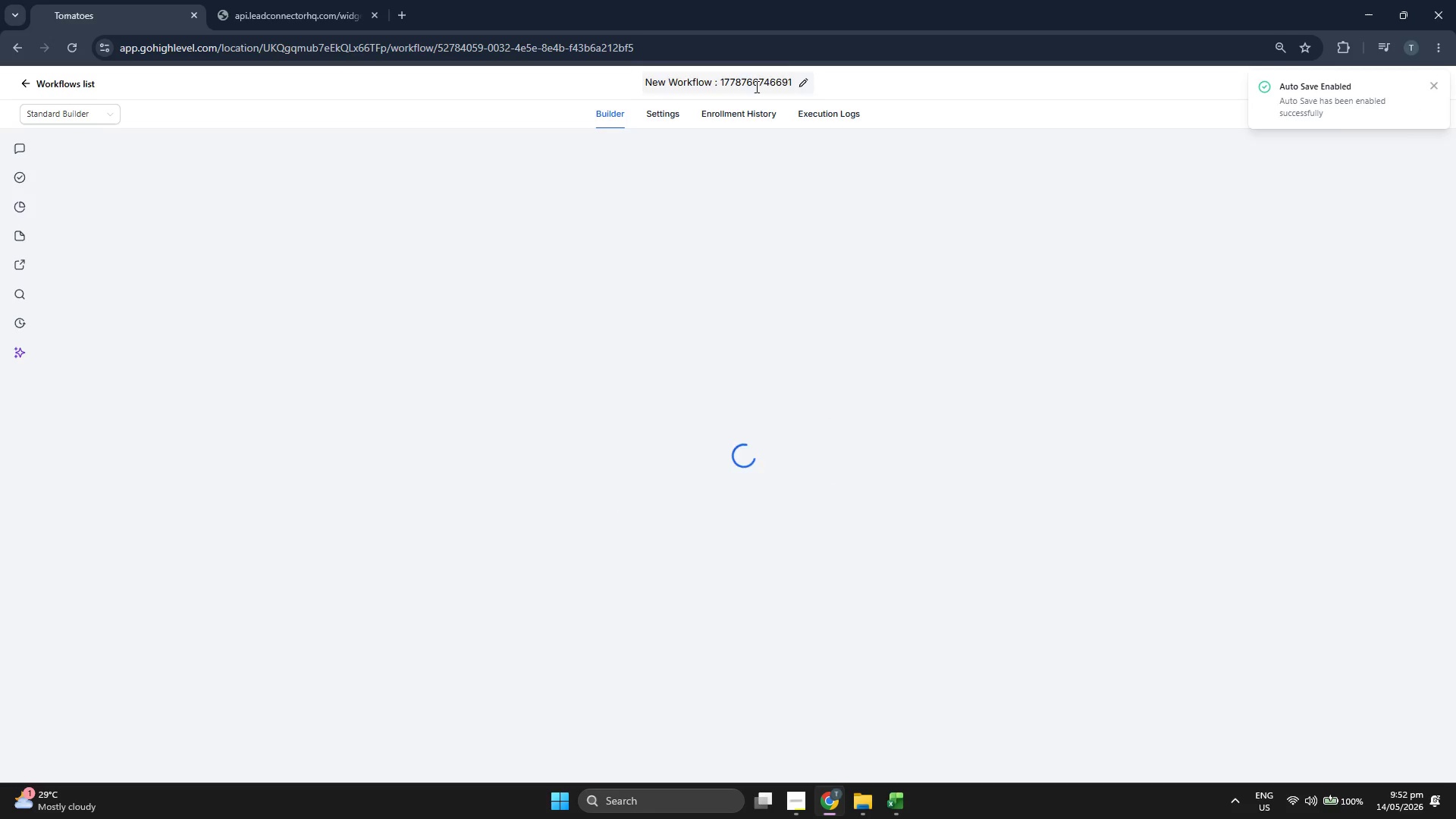 
triple_click([757, 85])
 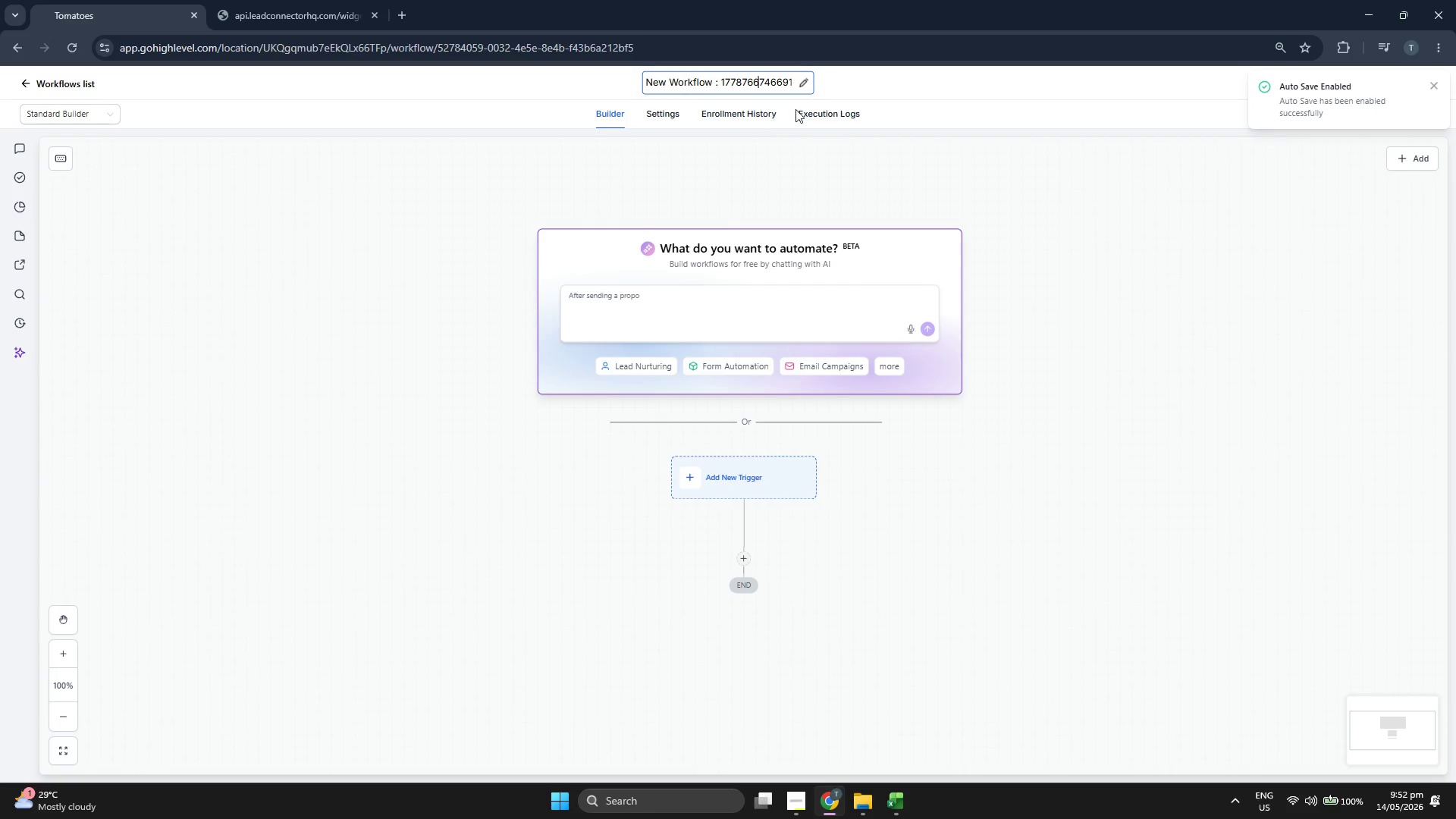 
key(ArrowRight)
 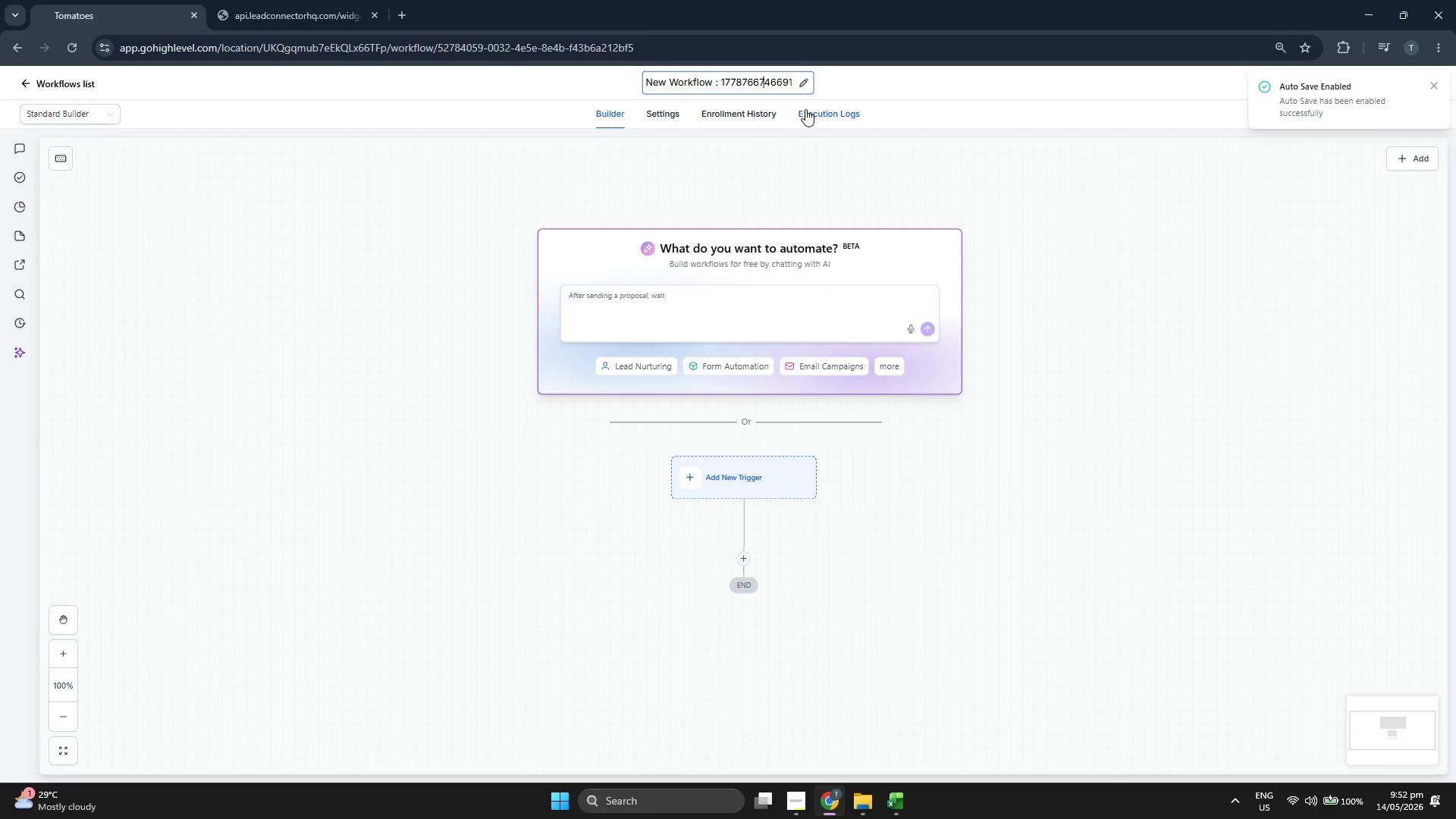 
key(ArrowRight)
 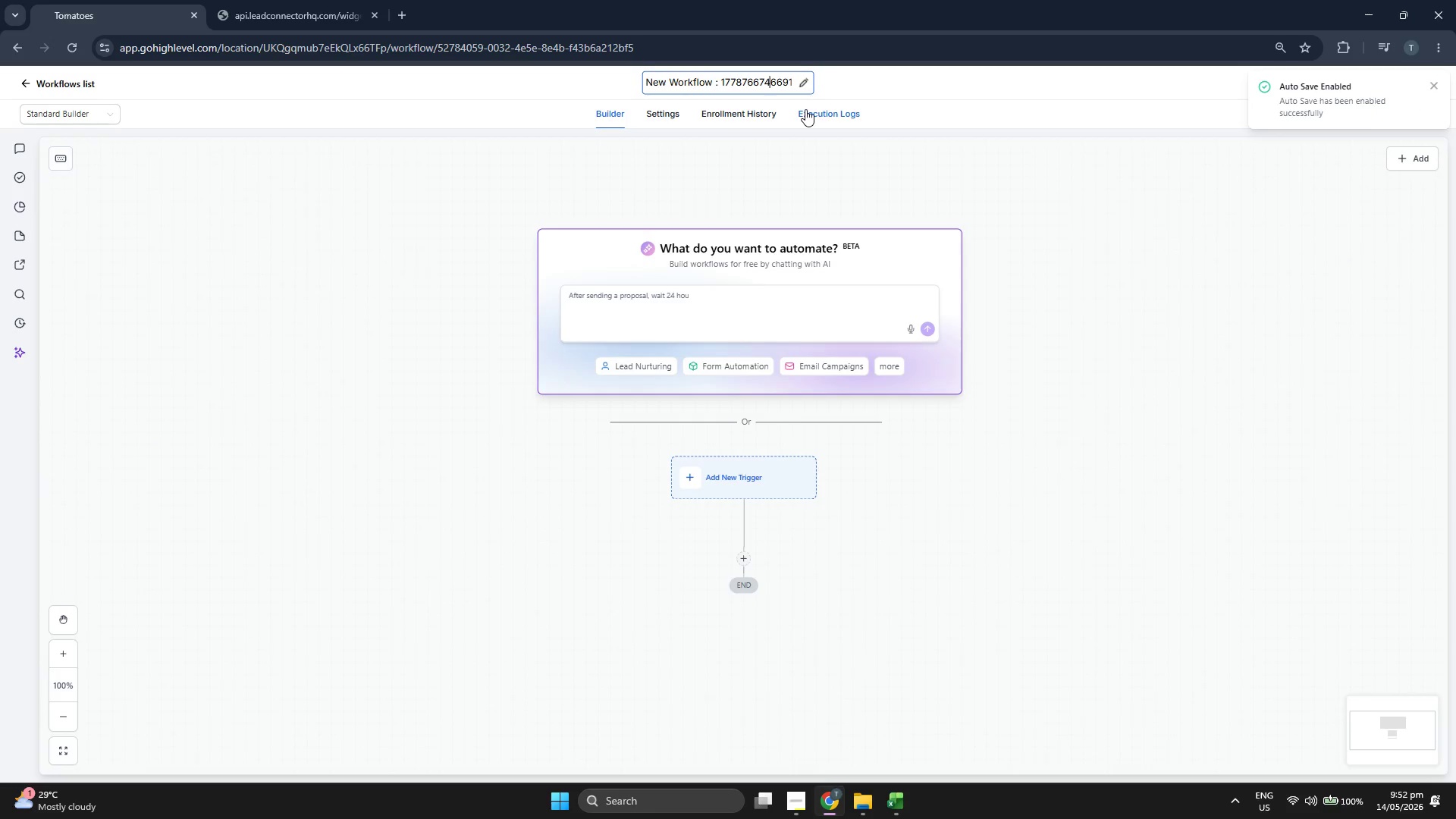 
key(ArrowRight)
 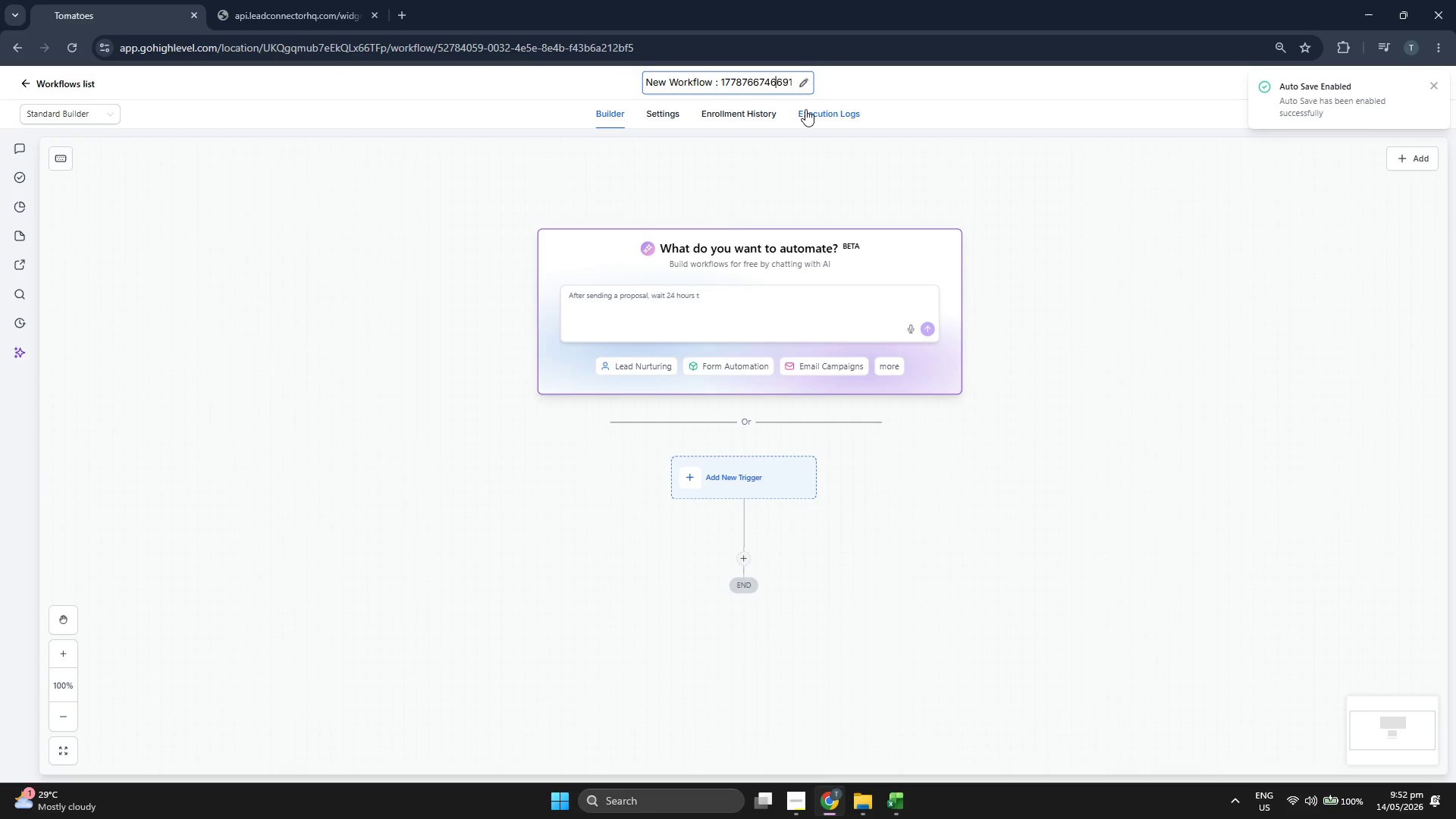 
key(ArrowRight)
 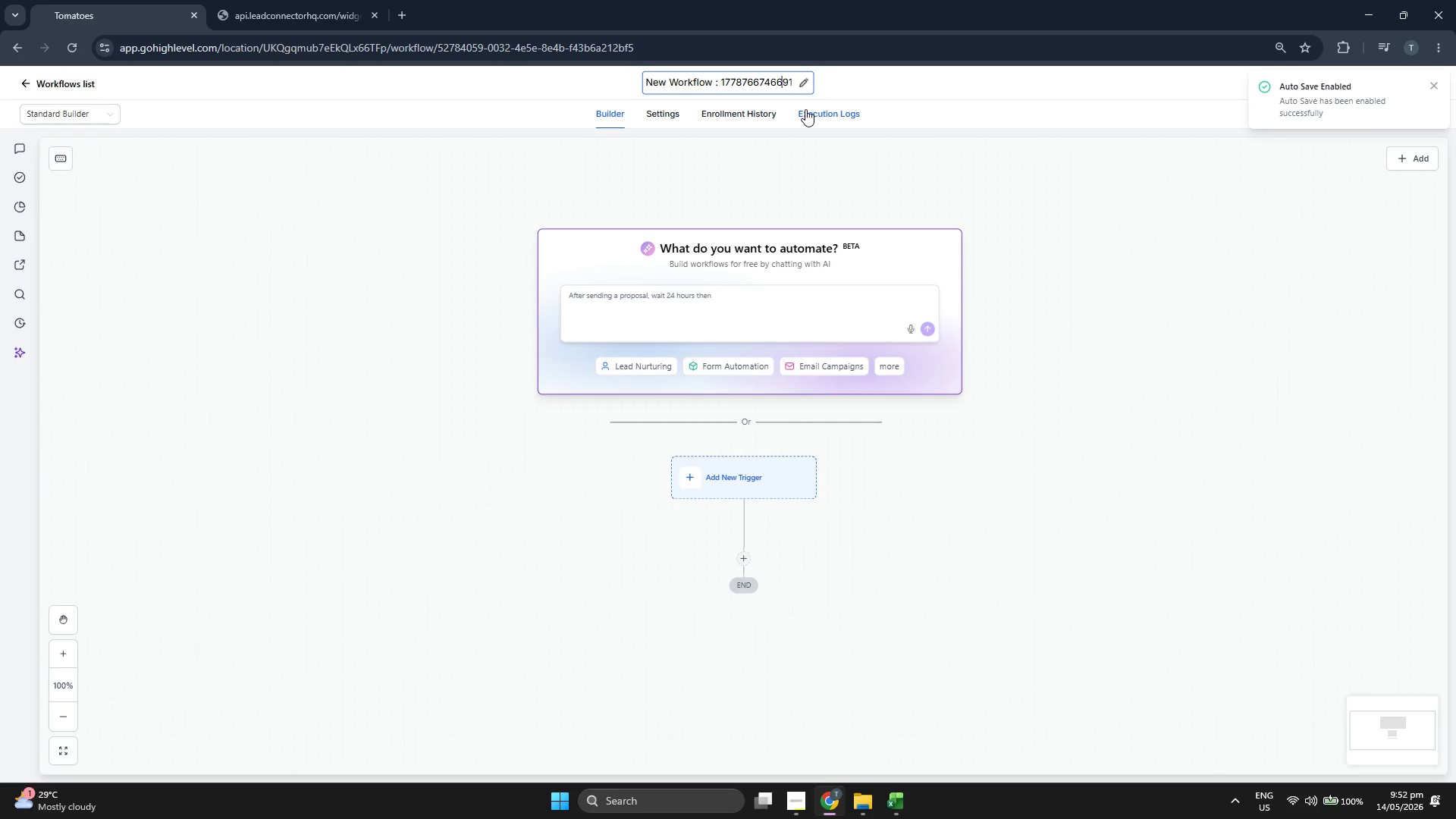 
key(ArrowRight)
 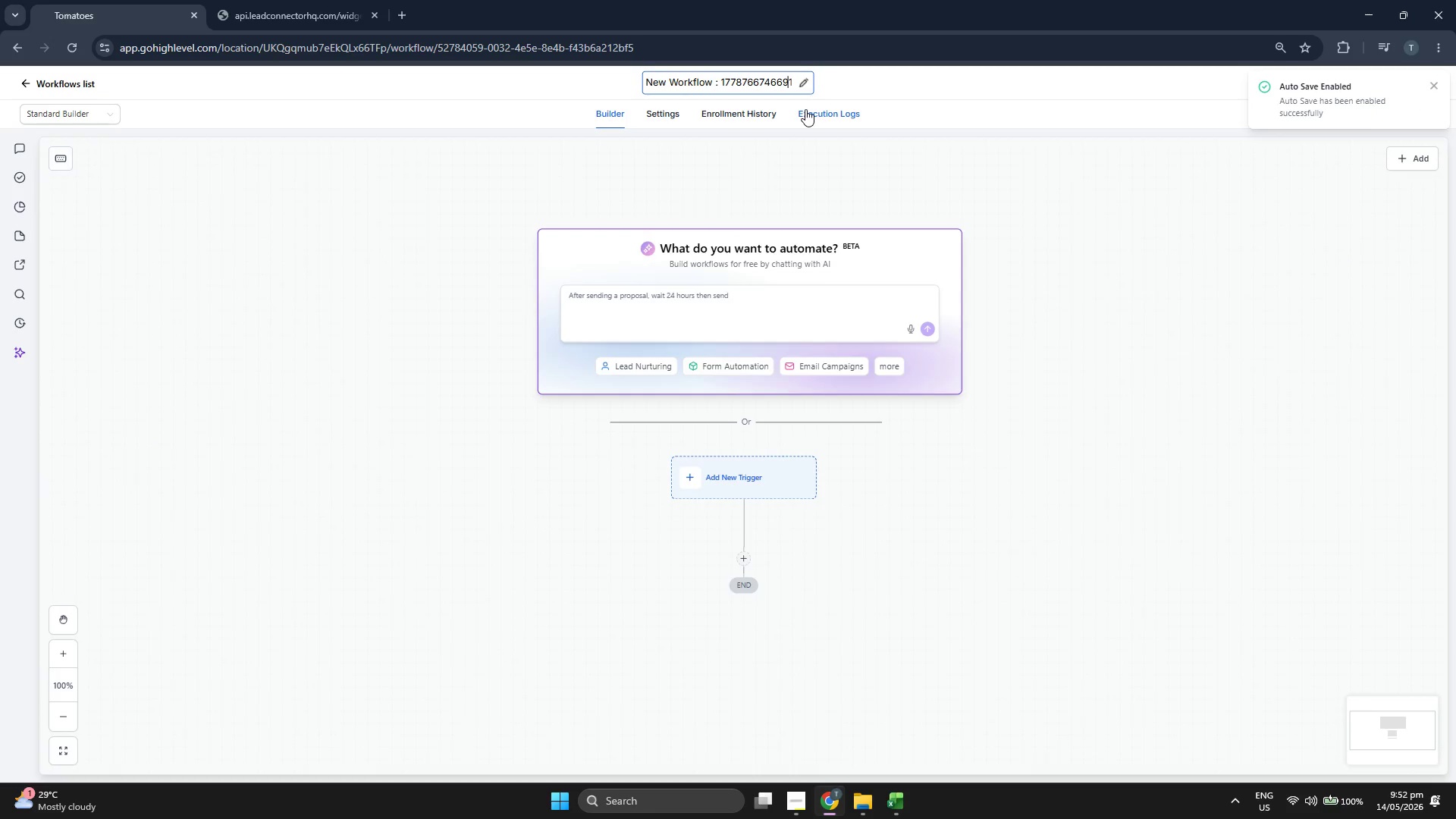 
key(ArrowRight)
 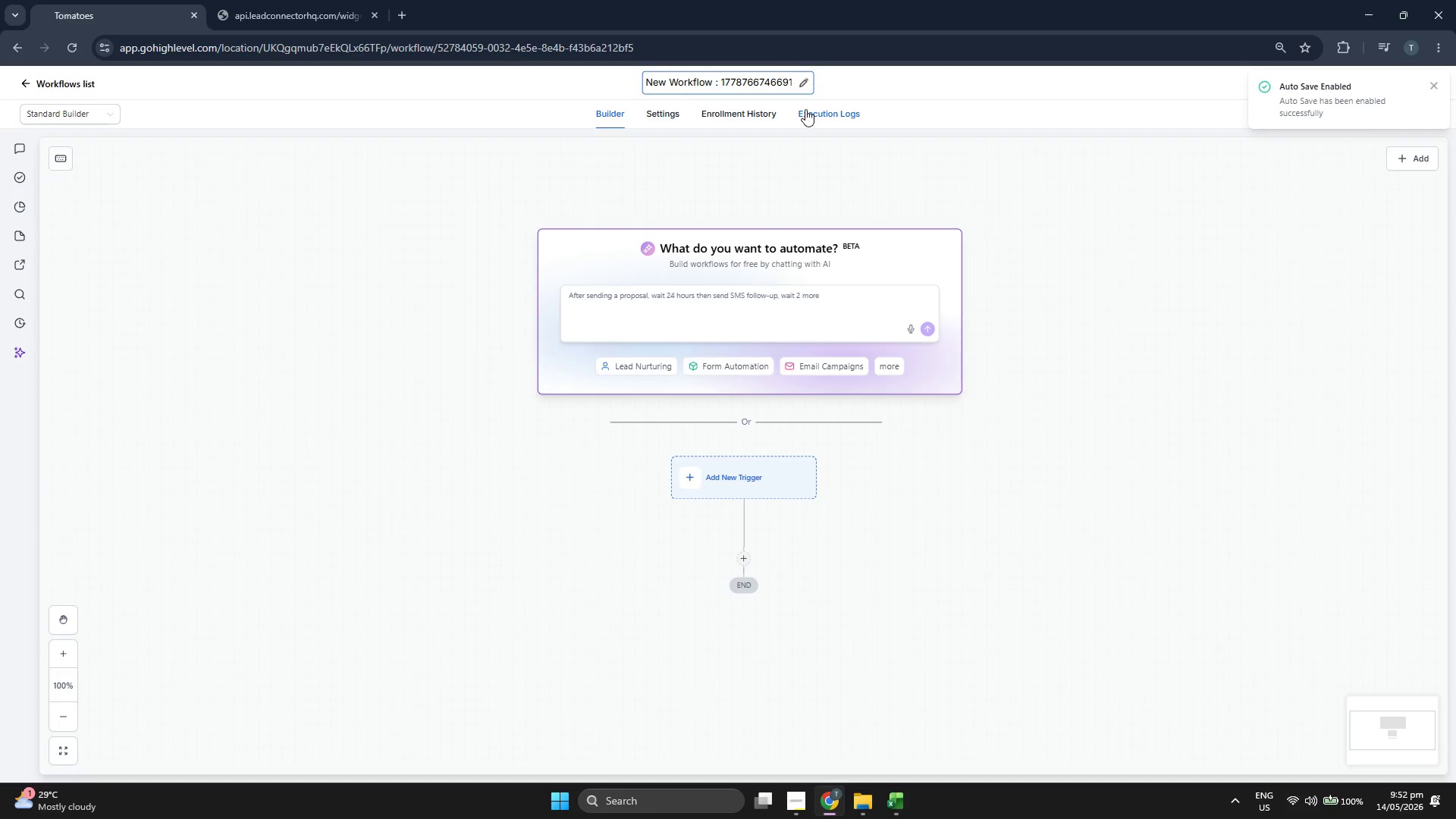 
key(ArrowRight)
 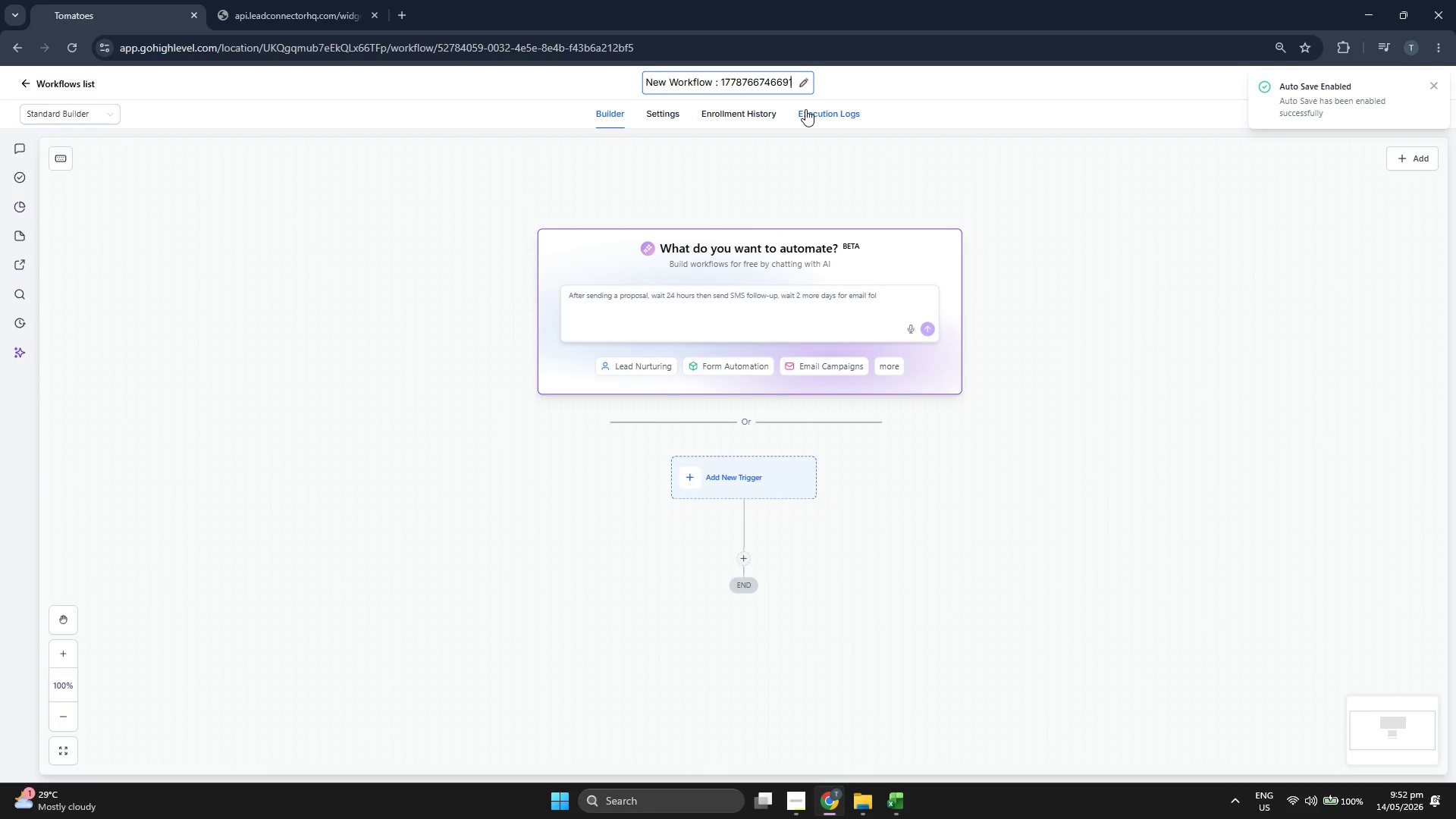 
key(Backspace)
key(Backspace)
key(Backspace)
key(Backspace)
key(Backspace)
key(Backspace)
key(Backspace)
key(Backspace)
key(Backspace)
key(Backspace)
key(Backspace)
key(Backspace)
key(Backspace)
key(Backspace)
key(Backspace)
key(Backspace)
key(Backspace)
key(Backspace)
key(Backspace)
key(Backspace)
key(Backspace)
key(Backspace)
key(Backspace)
key(Backspace)
key(Backspace)
key(Backspace)
key(Backspace)
key(Backspace)
type([Re)
key(Backspace)
type(E-ENGAGE] - )
key(Backspace)
key(Backspace)
type(Summer Pairing Guide Nurture)
 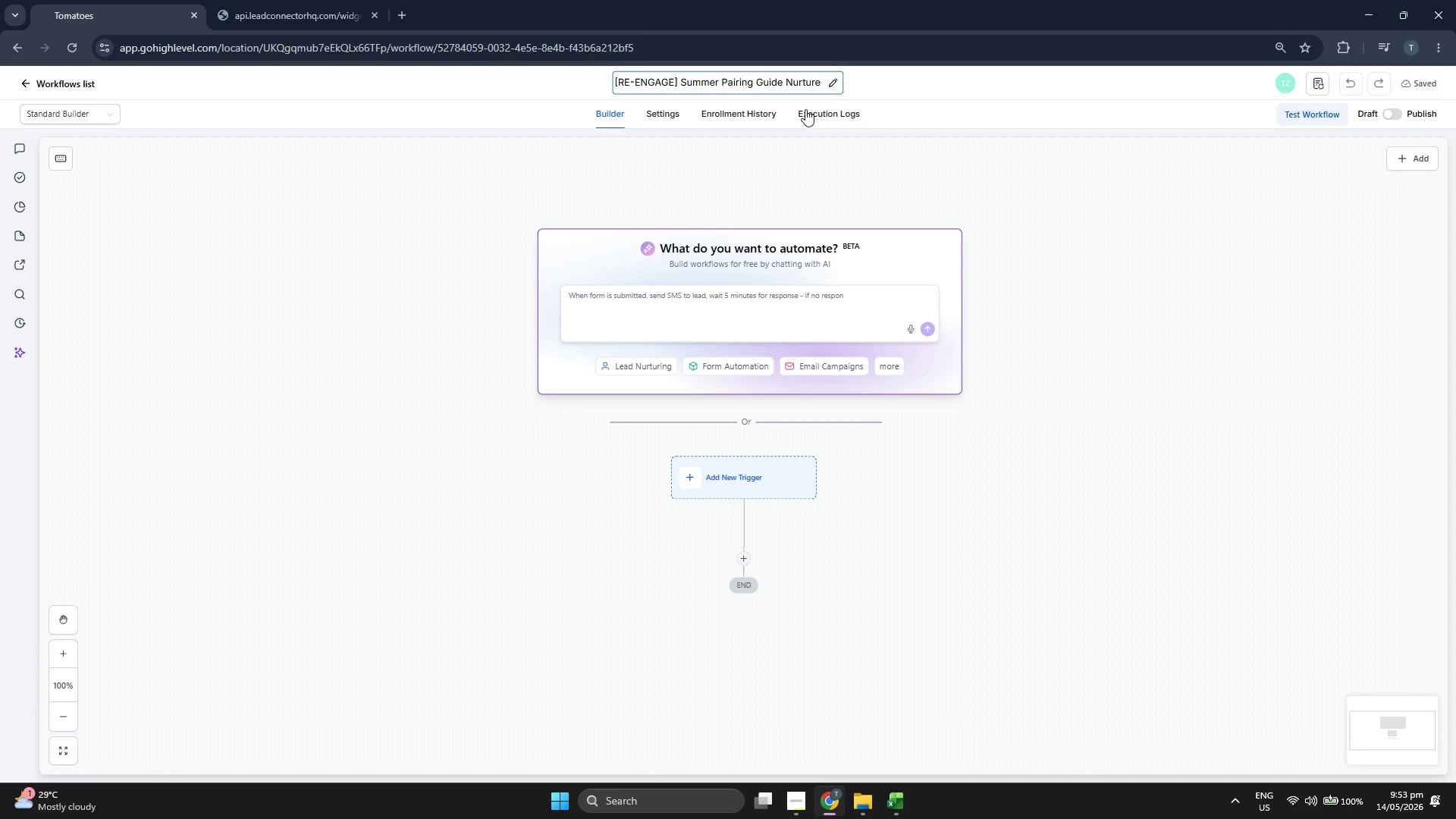 
left_click([813, 124])
 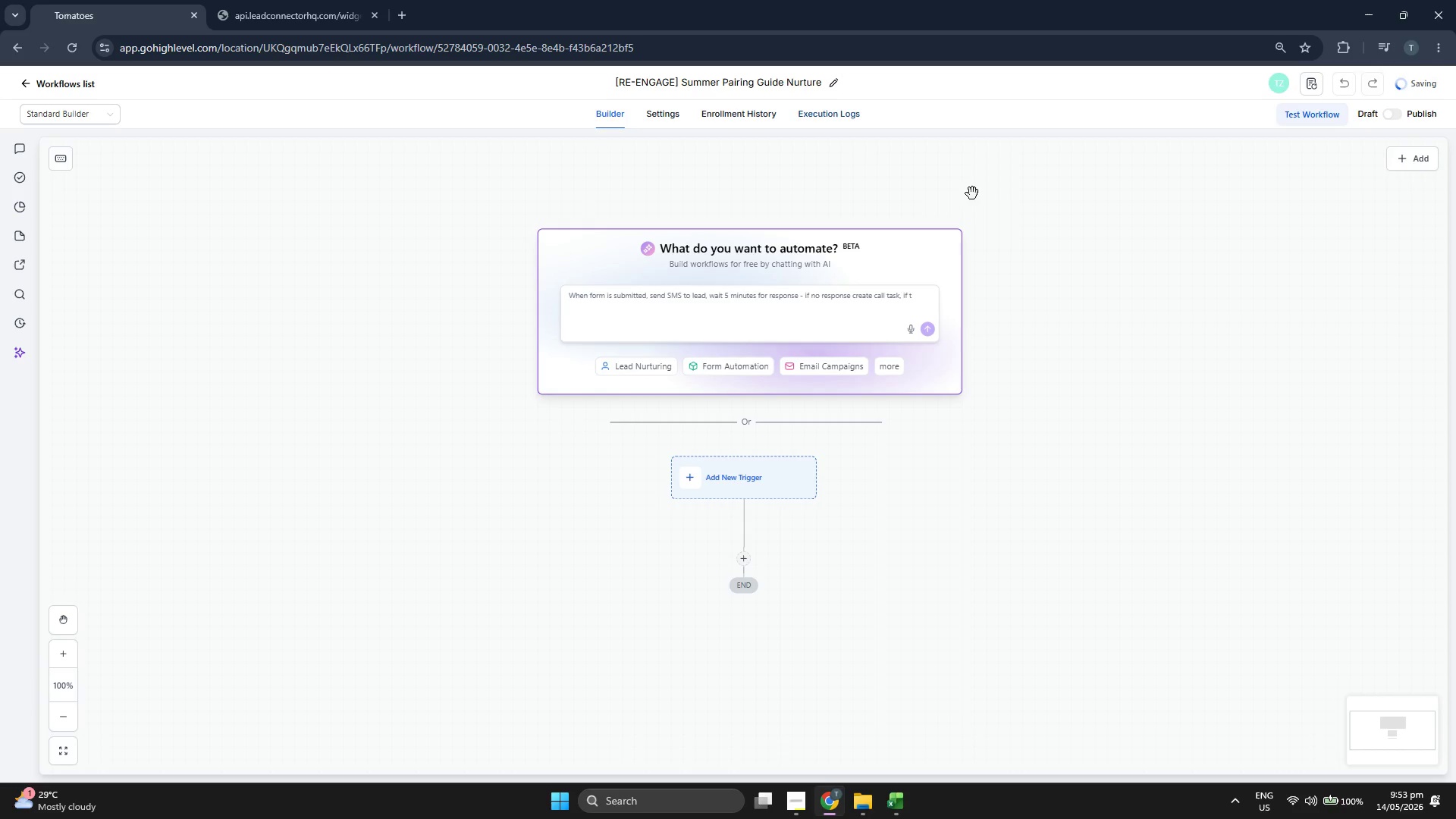 
left_click_drag(start_coordinate=[1068, 239], to_coordinate=[1047, 222])
 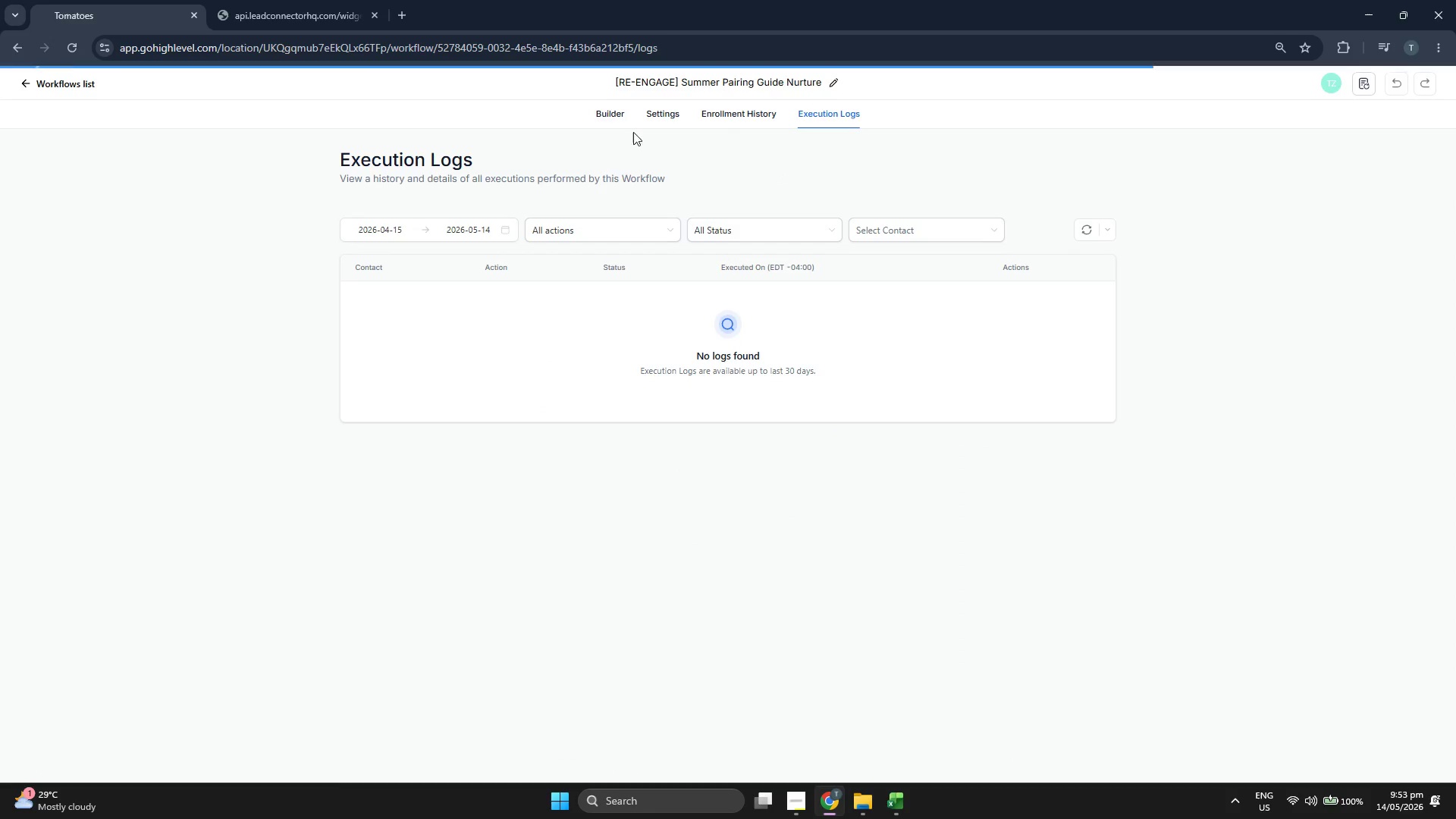 
left_click([610, 118])
 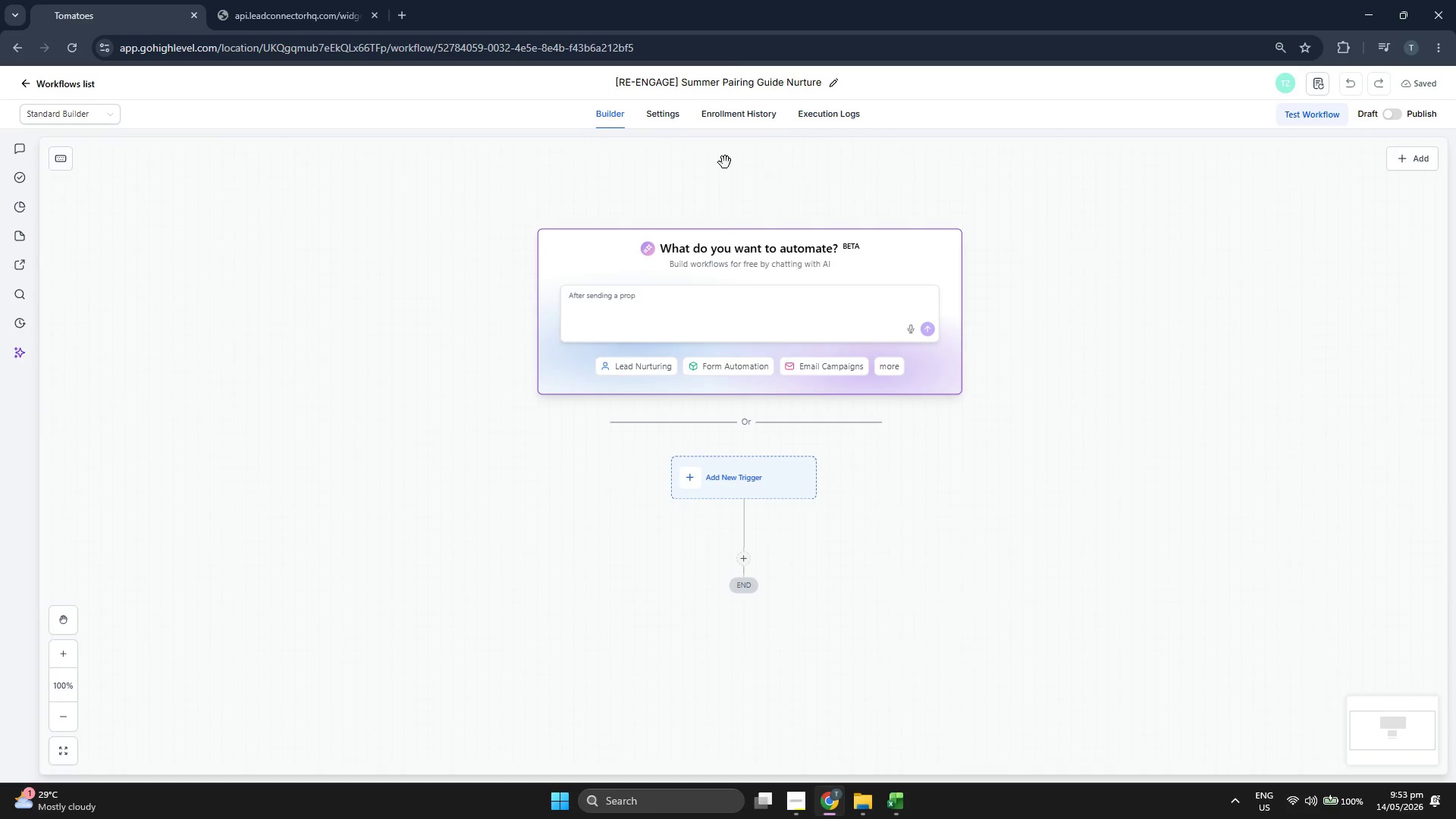 
left_click_drag(start_coordinate=[1102, 296], to_coordinate=[1041, 259])
 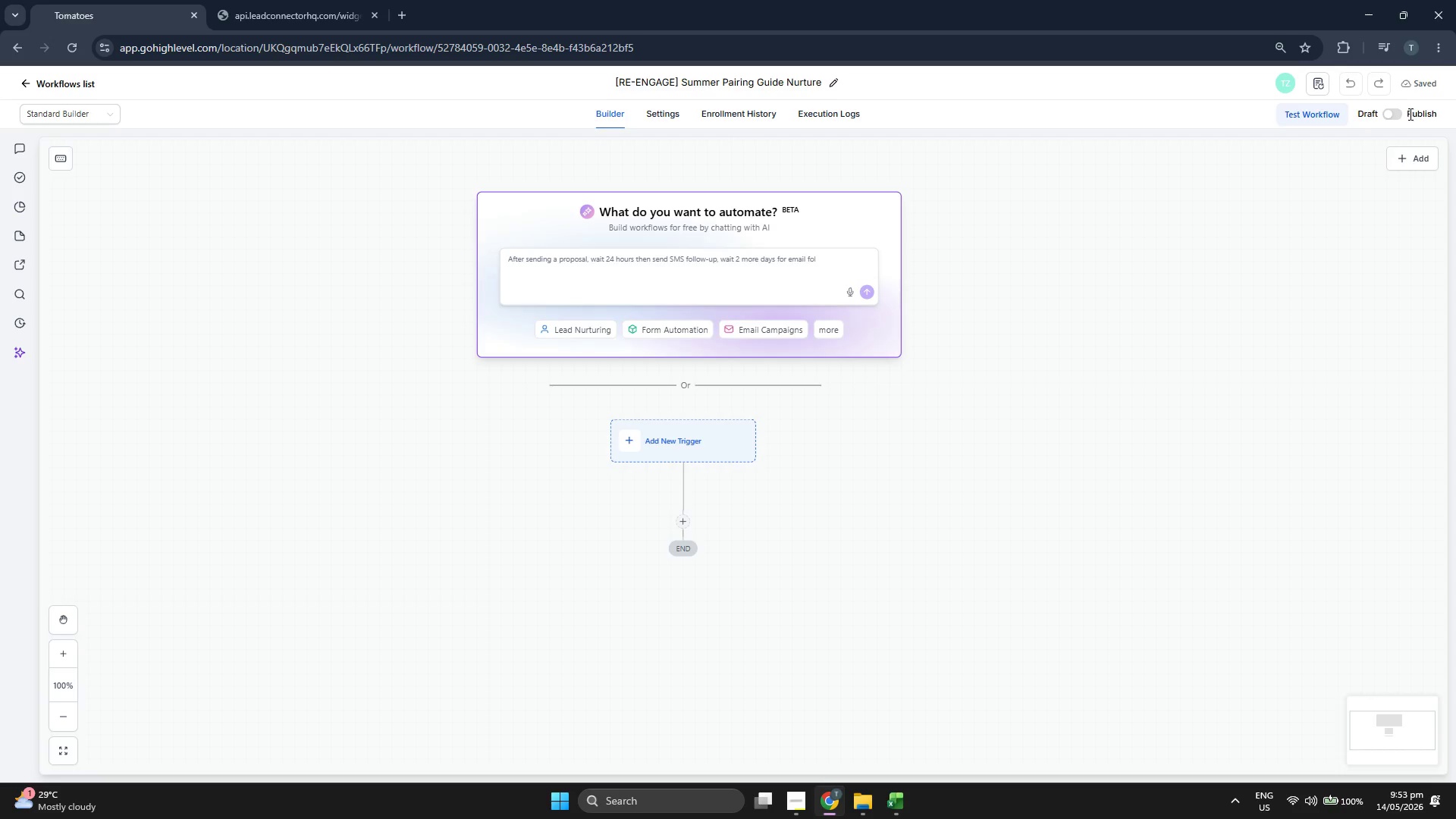 
left_click([1398, 112])
 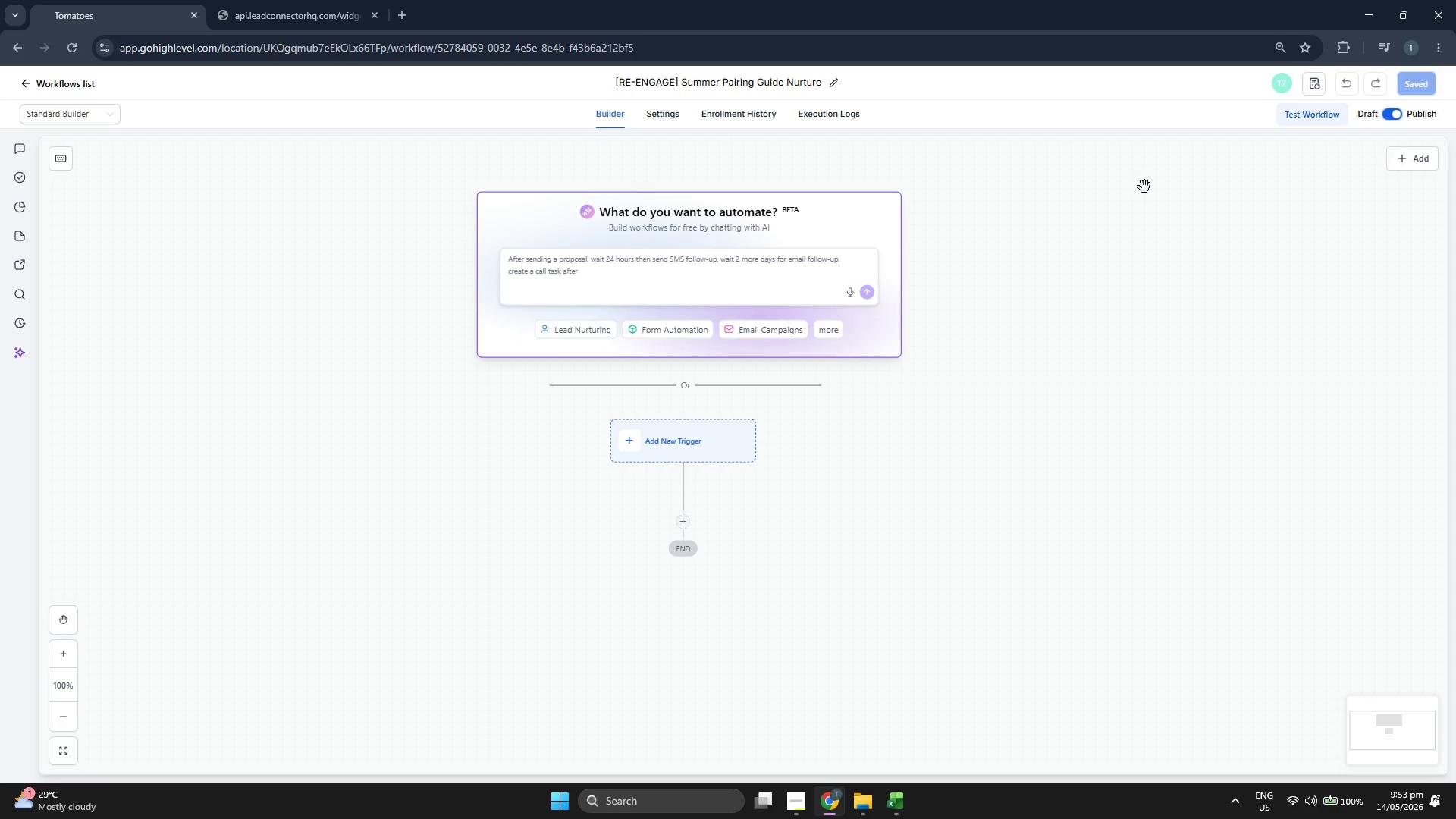 
left_click_drag(start_coordinate=[1068, 290], to_coordinate=[1051, 259])
 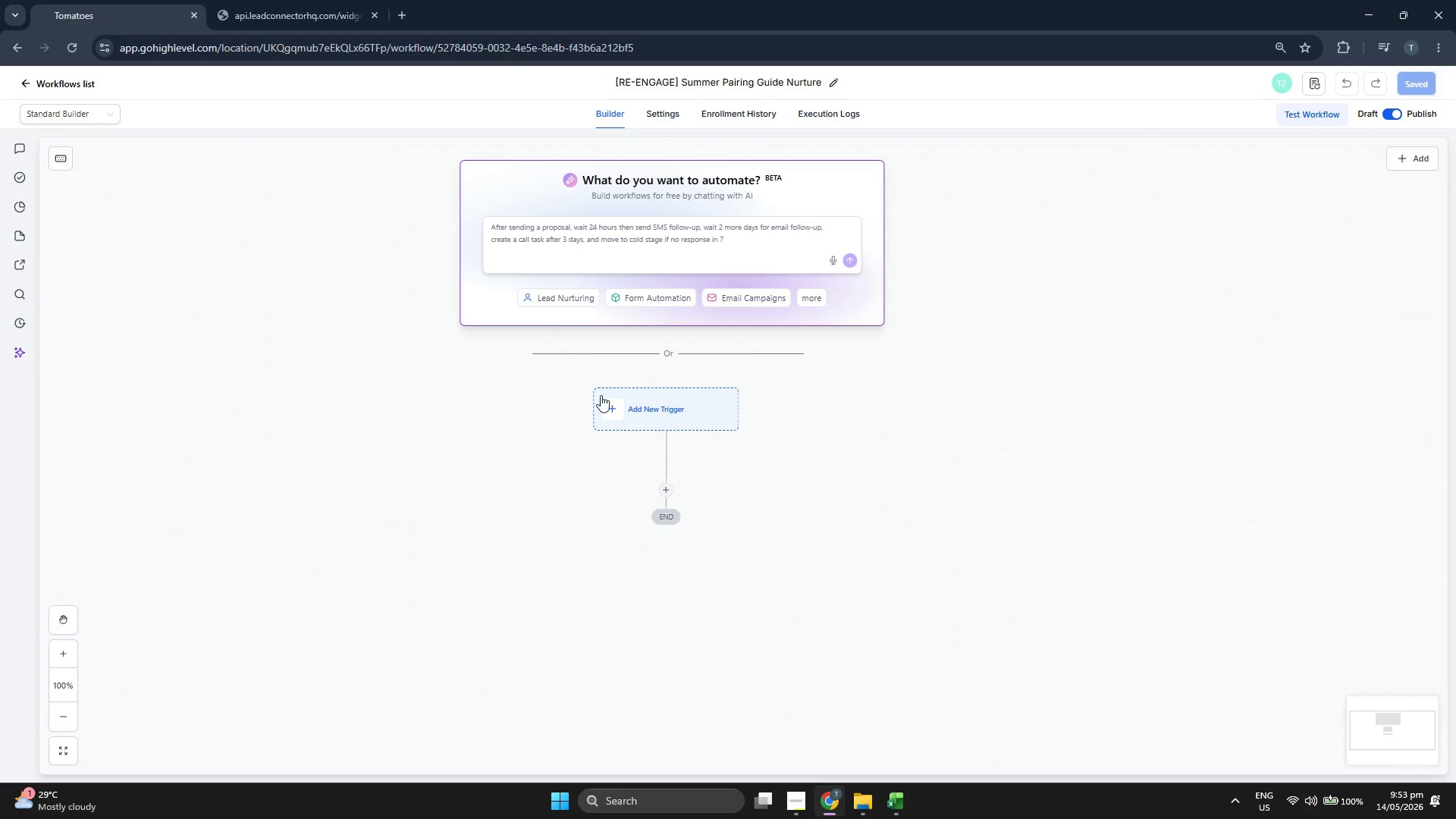 
left_click([647, 410])
 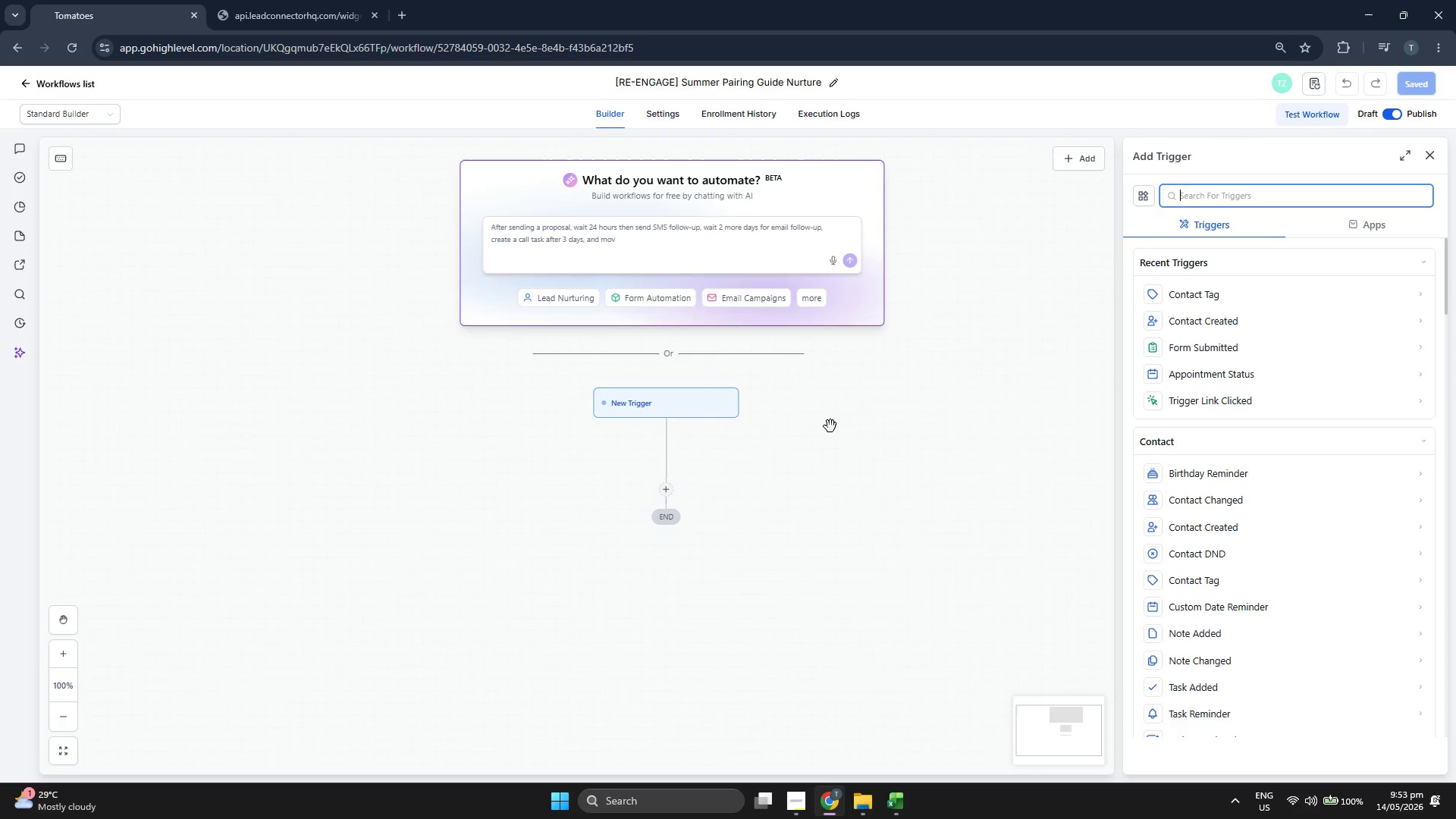 
scroll: coordinate [1279, 479], scroll_direction: down, amount: 8.0
 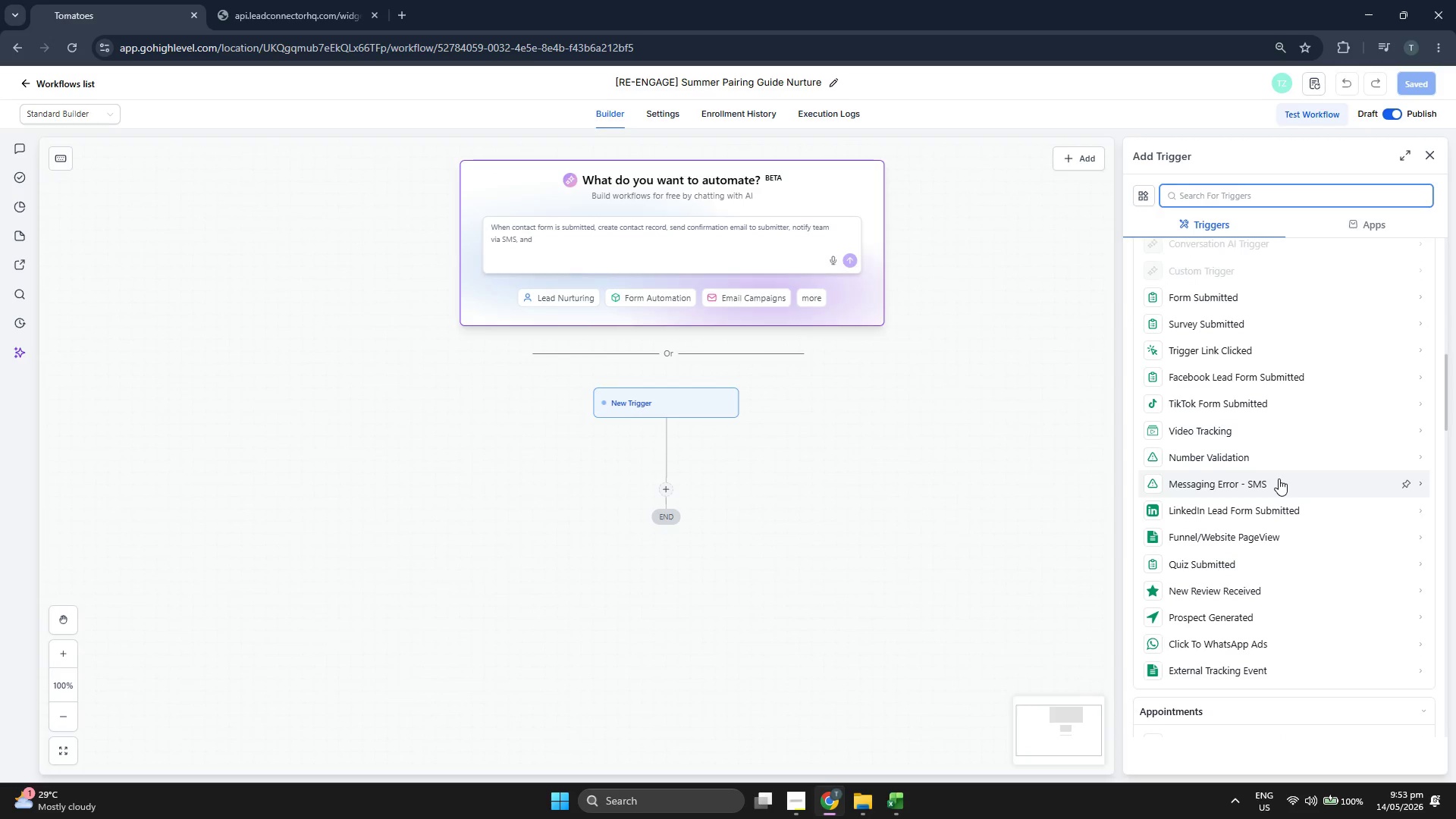 
scroll: coordinate [1270, 453], scroll_direction: down, amount: 7.0
 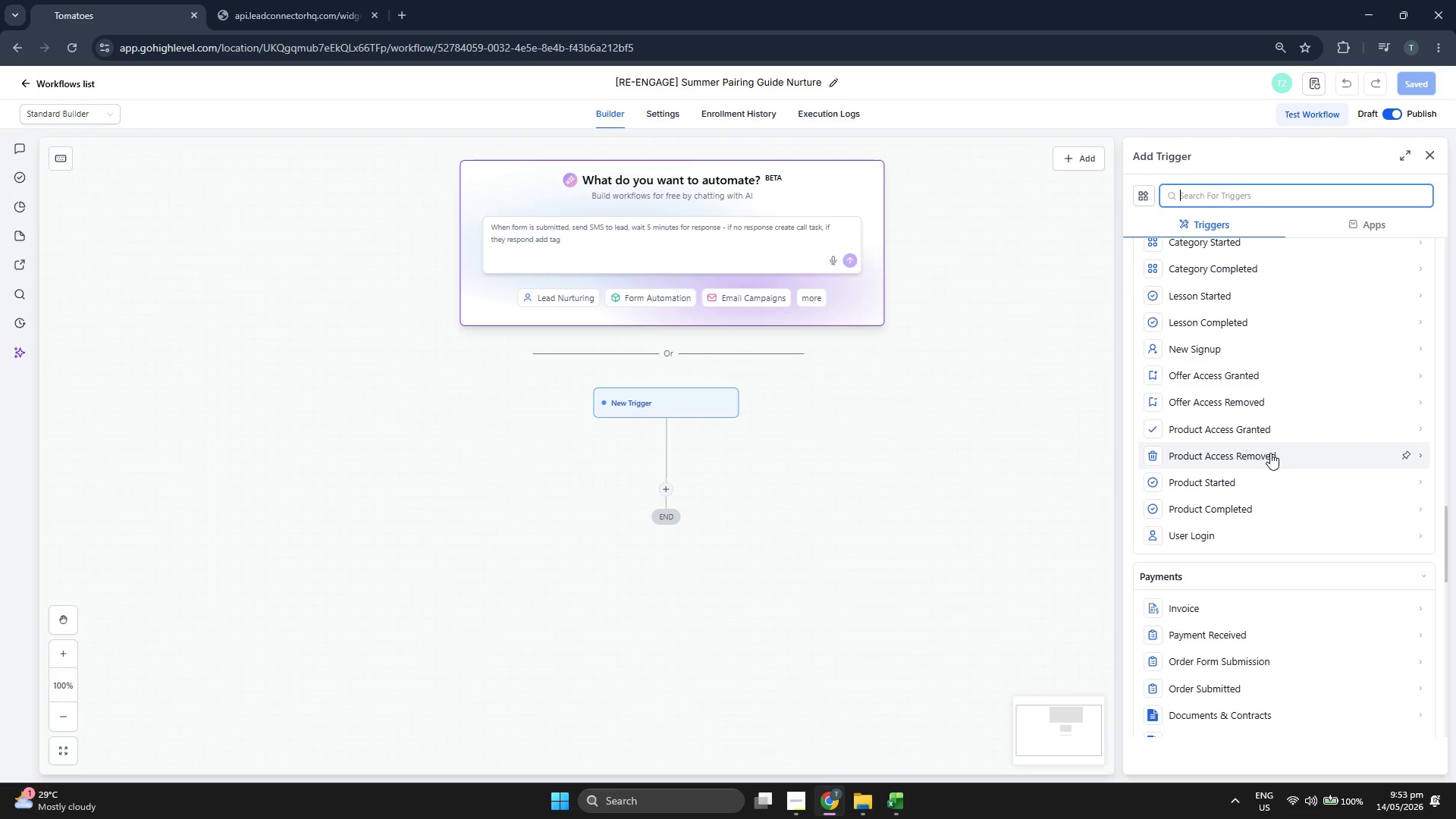 
scroll: coordinate [1284, 480], scroll_direction: down, amount: 2.0
 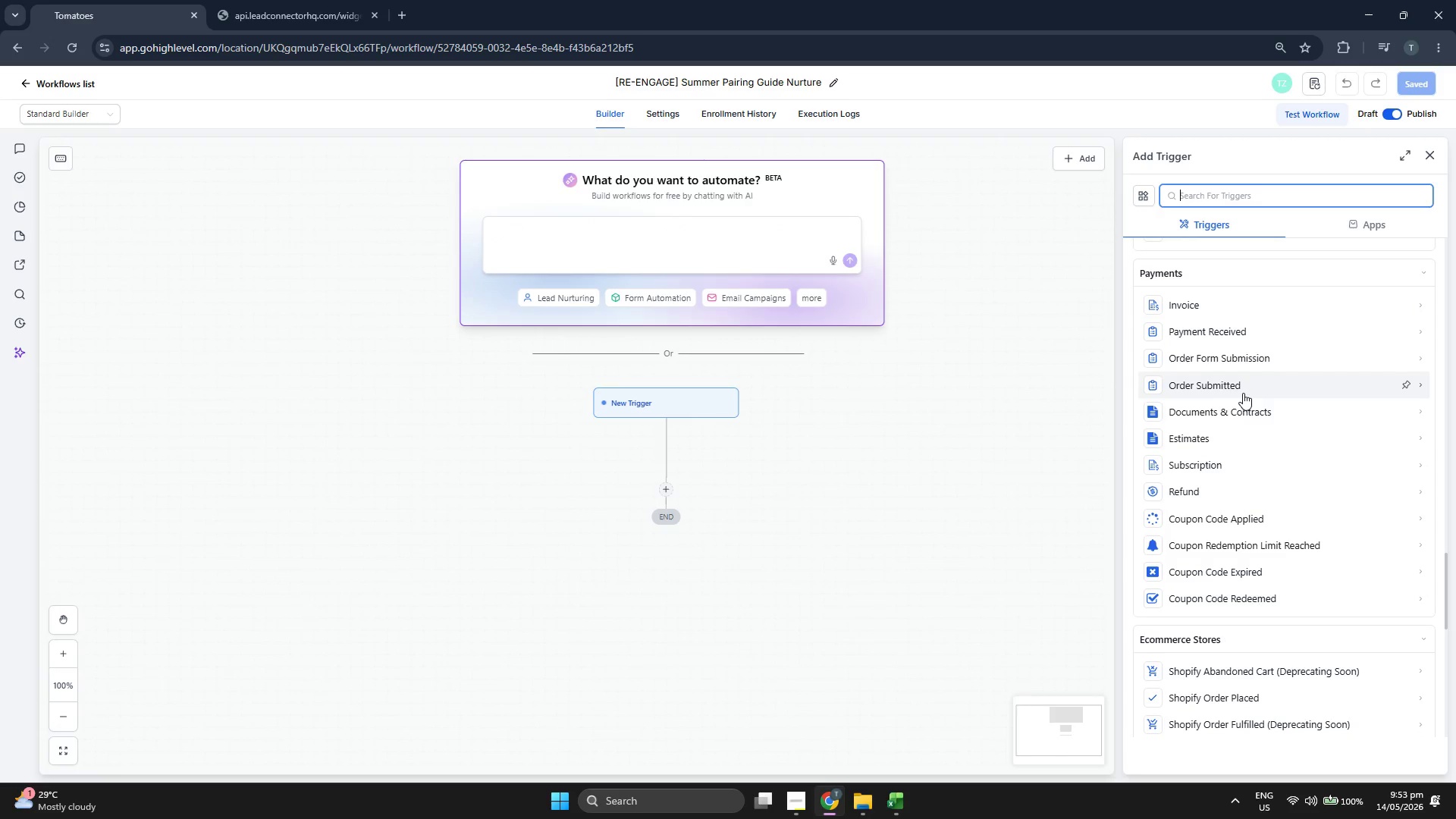 
scroll: coordinate [1242, 394], scroll_direction: up, amount: 1.0
 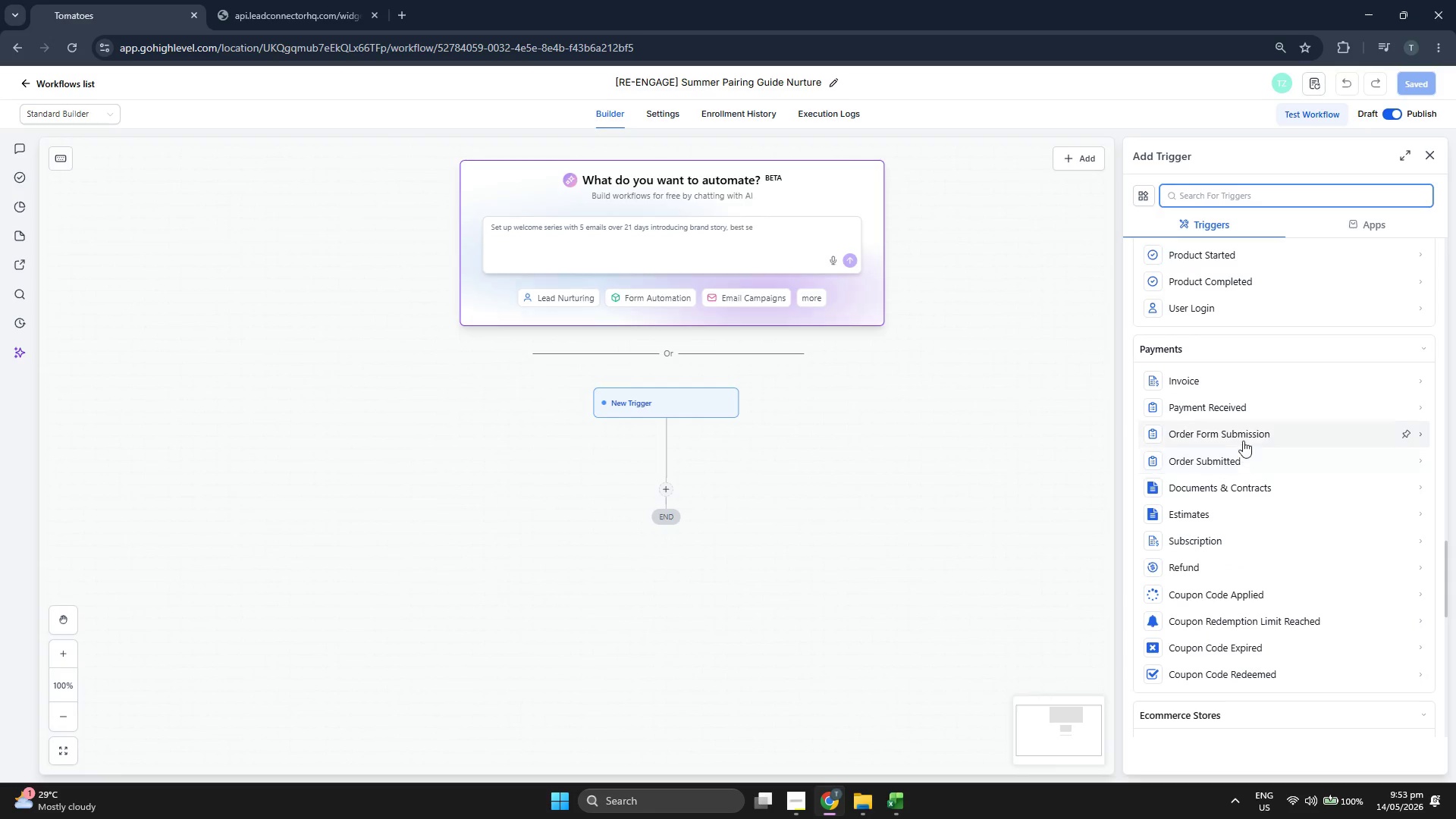 
scroll: coordinate [1275, 459], scroll_direction: down, amount: 5.0
 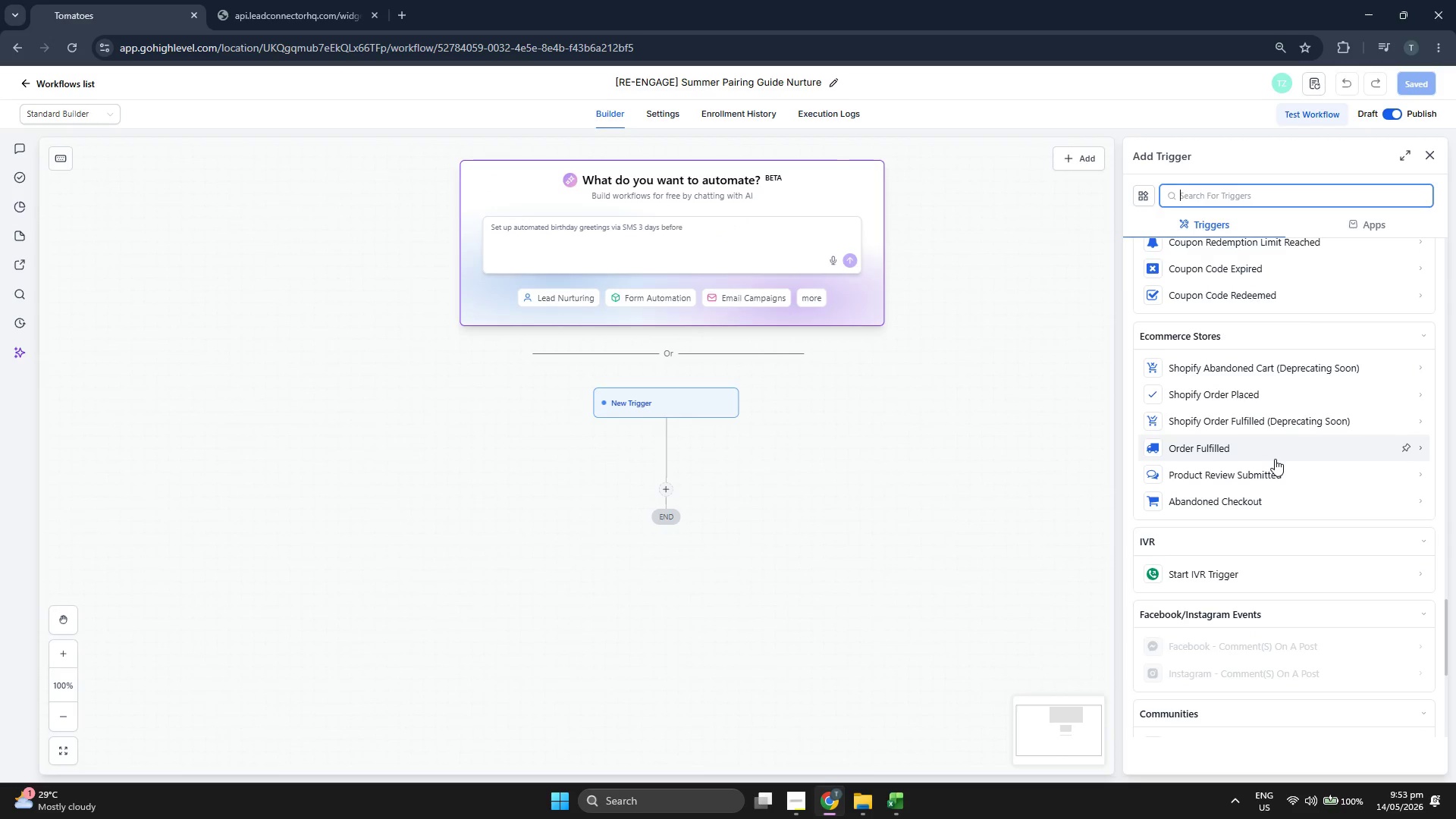 
scroll: coordinate [1275, 459], scroll_direction: down, amount: 2.0
 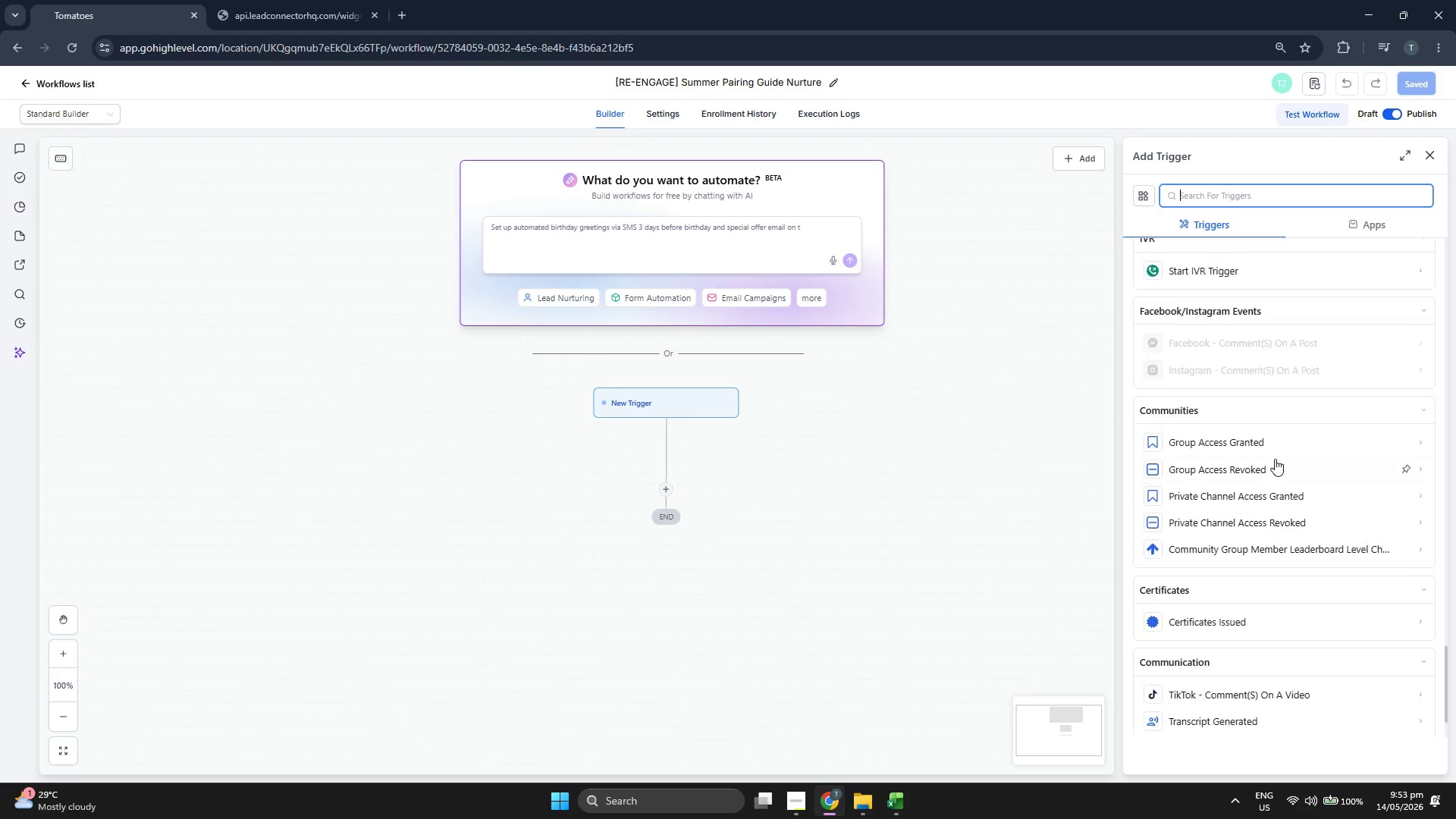 
scroll: coordinate [1281, 493], scroll_direction: up, amount: 21.0
 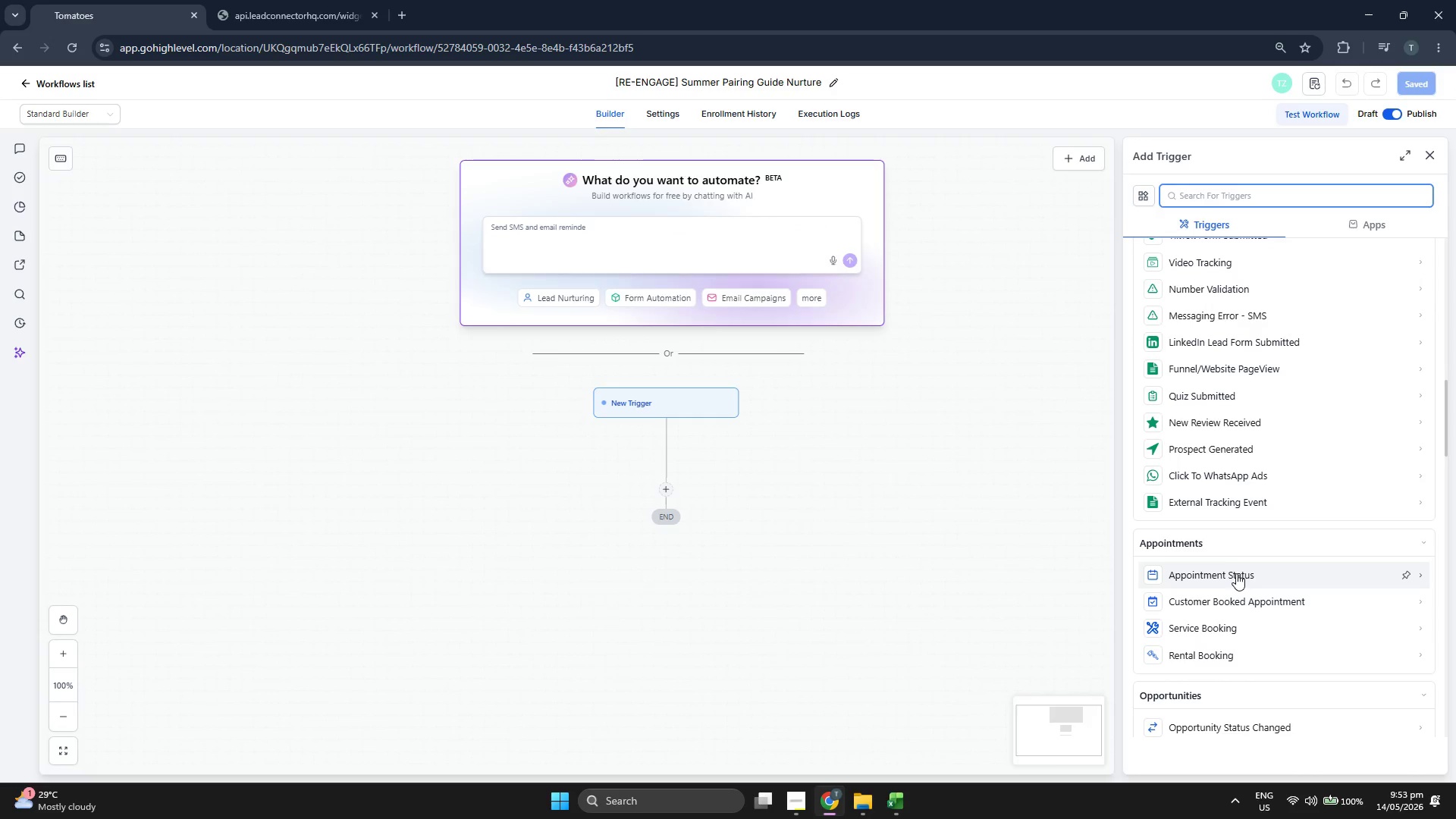 
scroll: coordinate [1263, 510], scroll_direction: up, amount: 8.0
 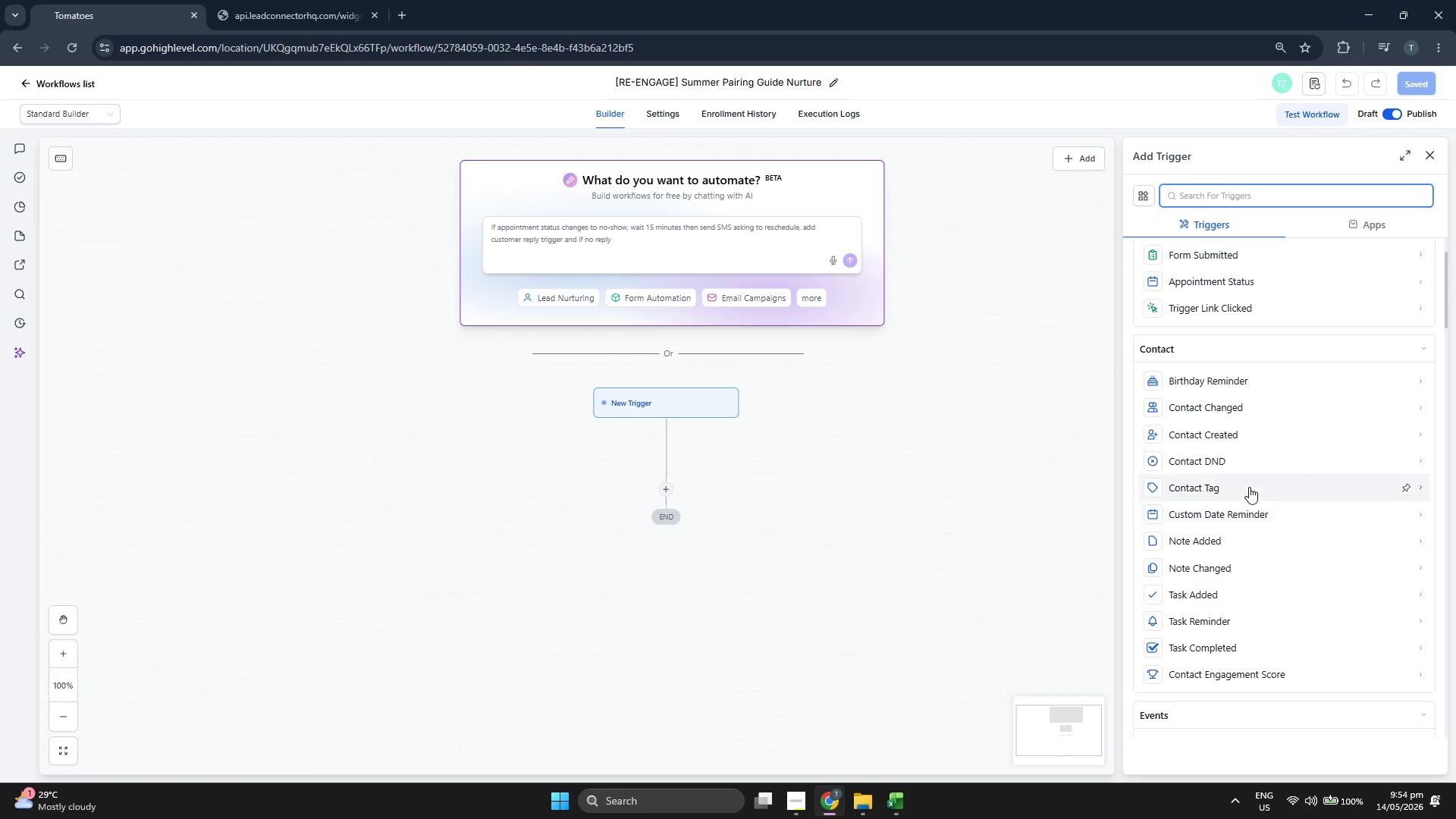 
left_click([1248, 485])
 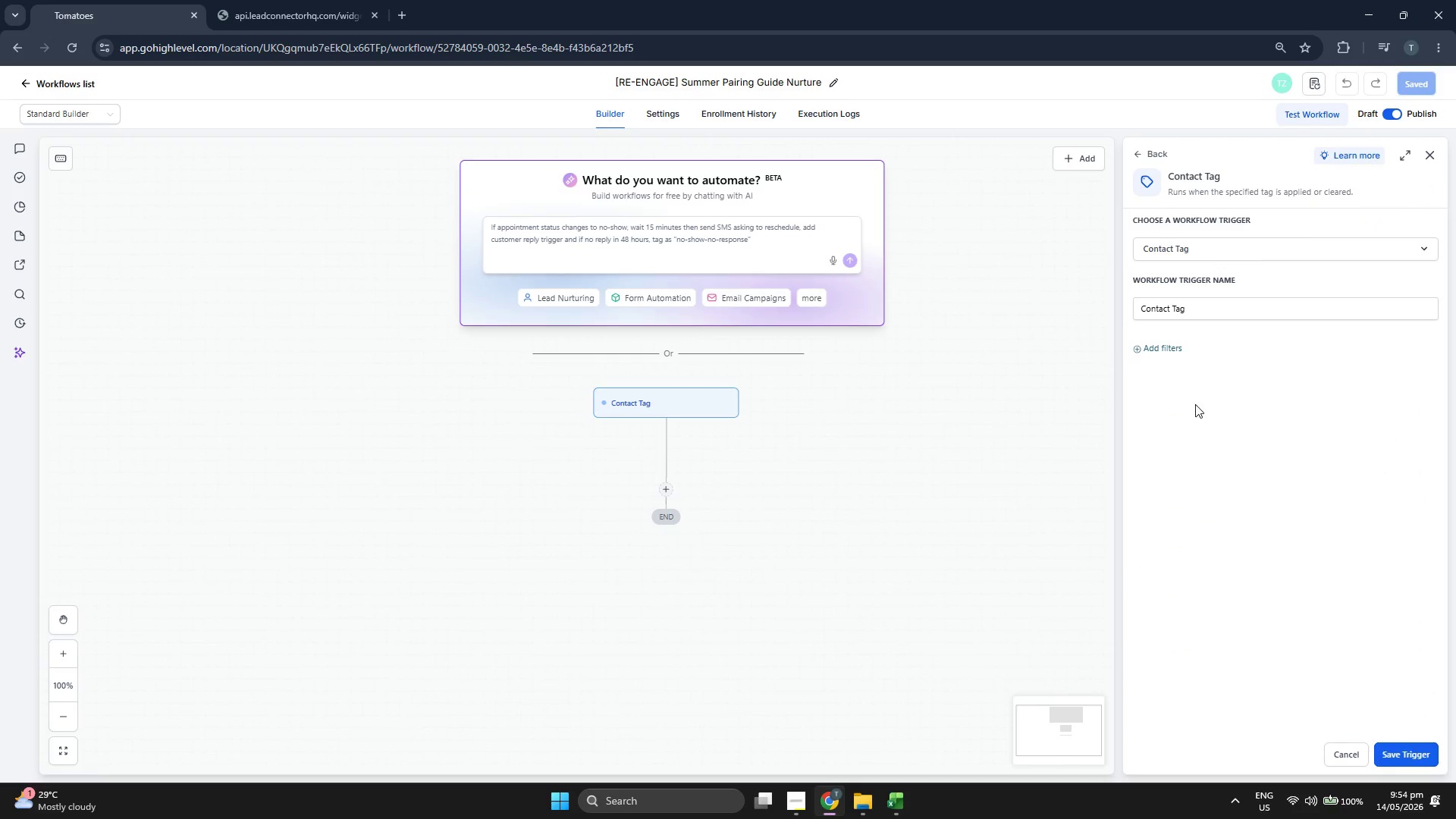 
left_click([1158, 353])
 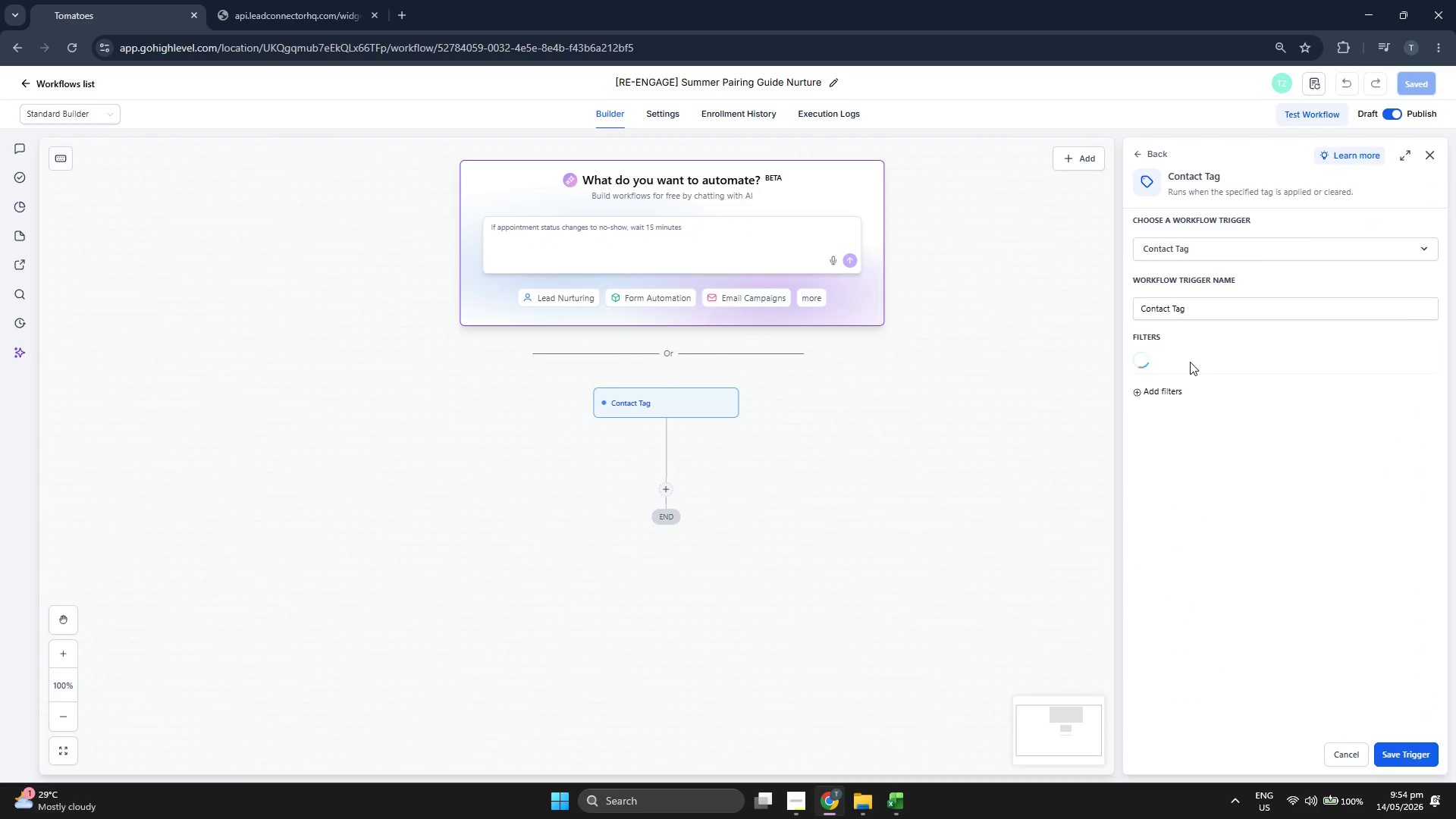 
left_click([1190, 362])
 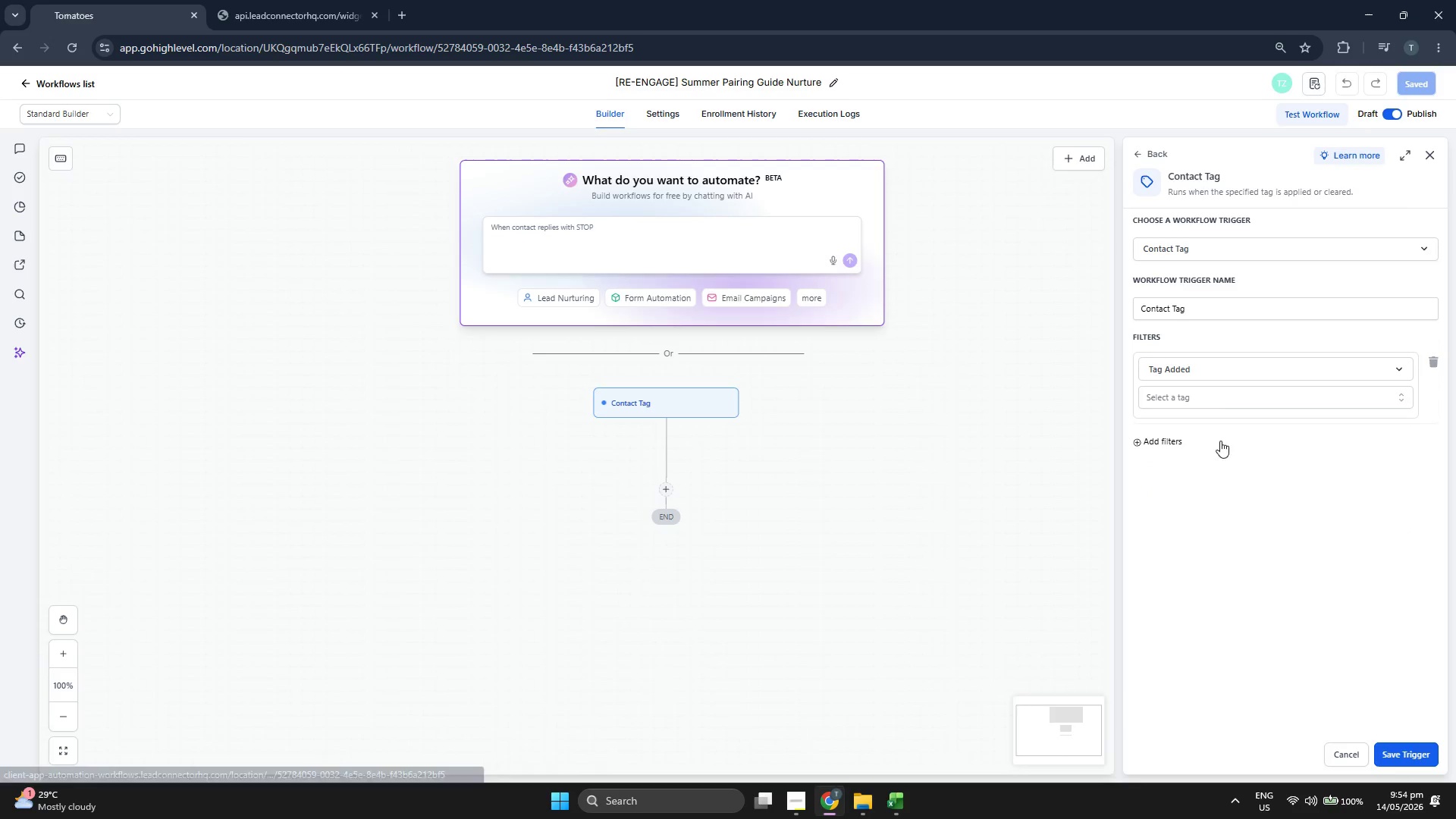 
left_click([1222, 402])
 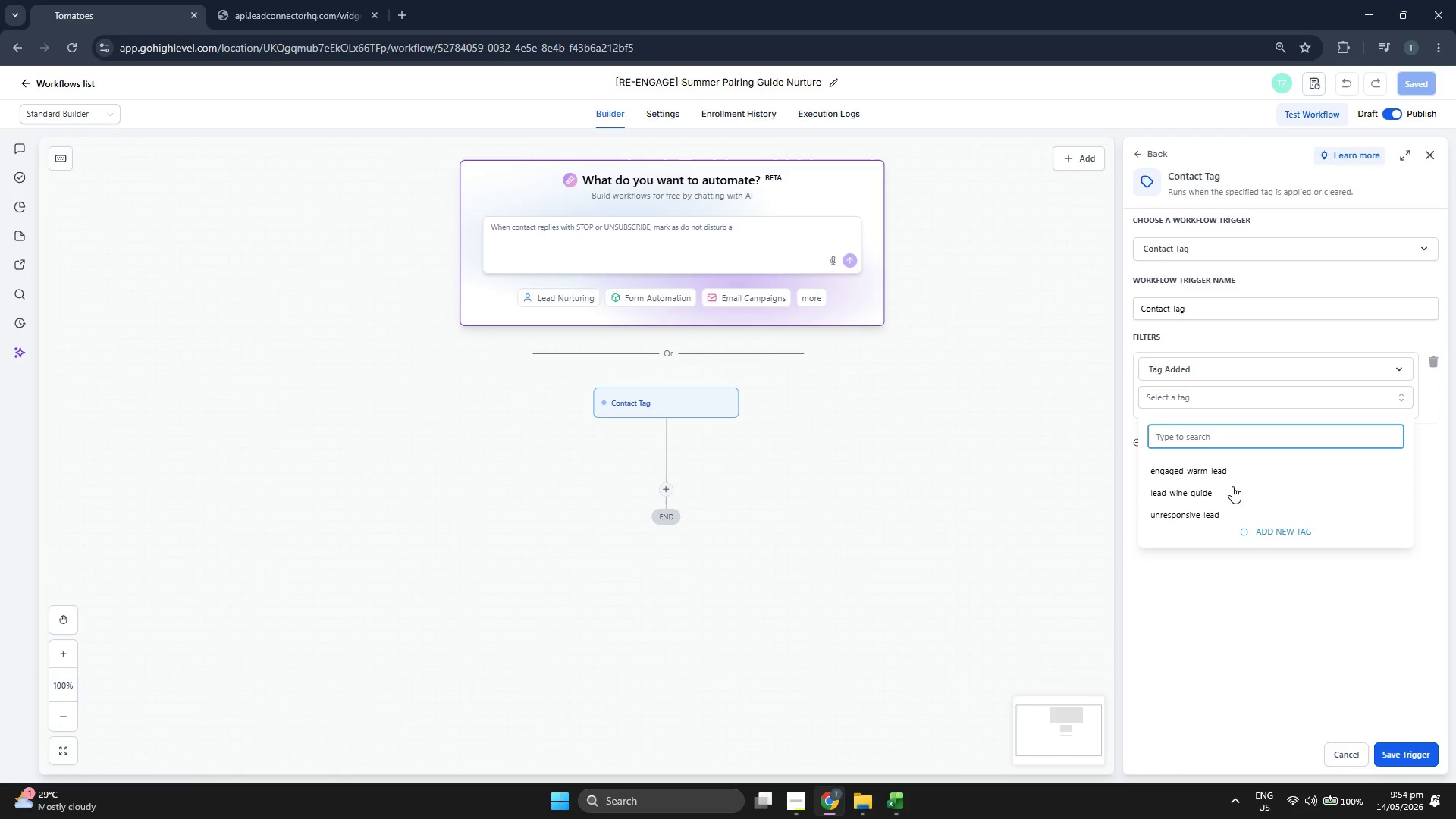 
left_click([1235, 470])
 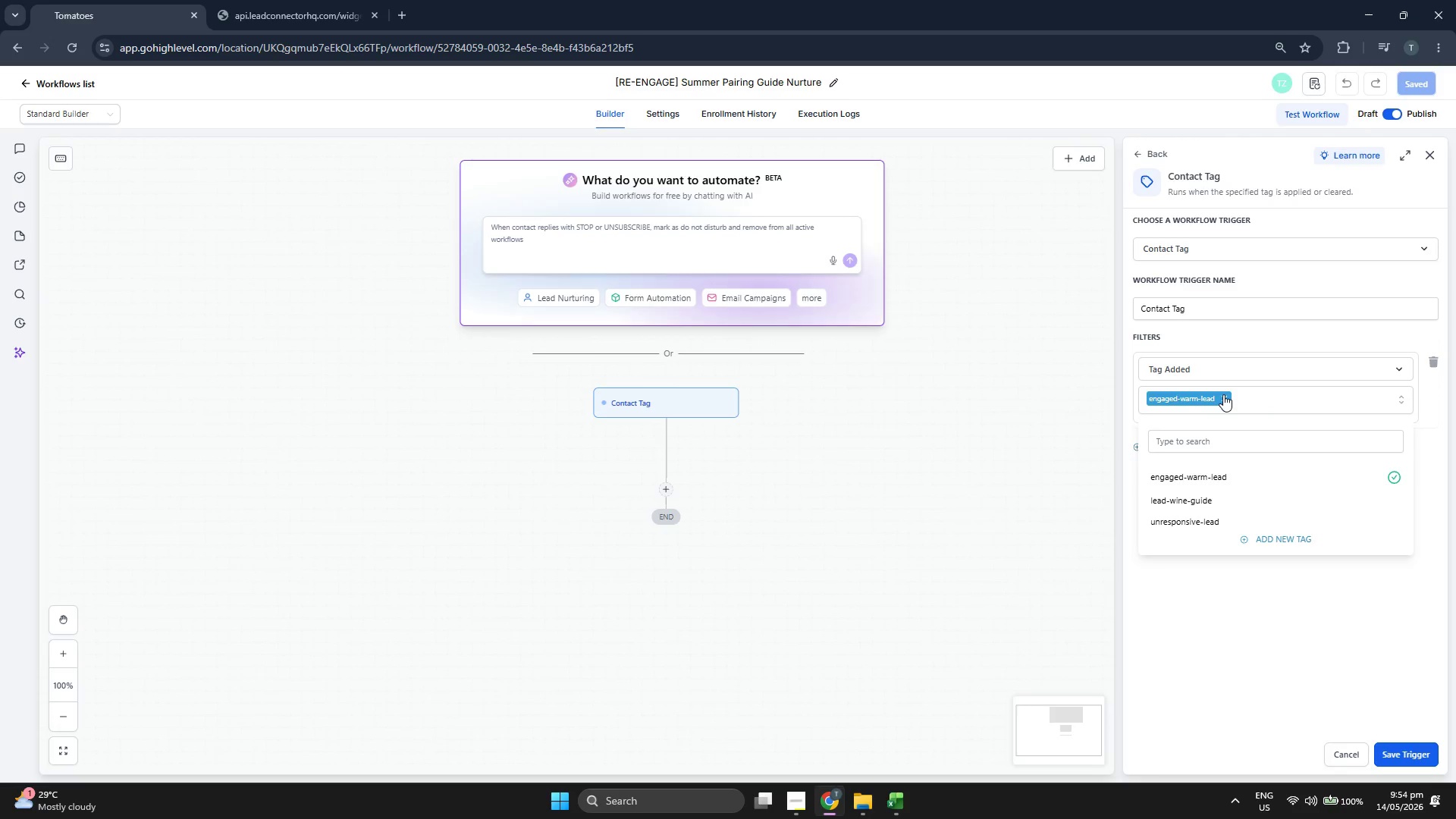 
left_click([1223, 394])
 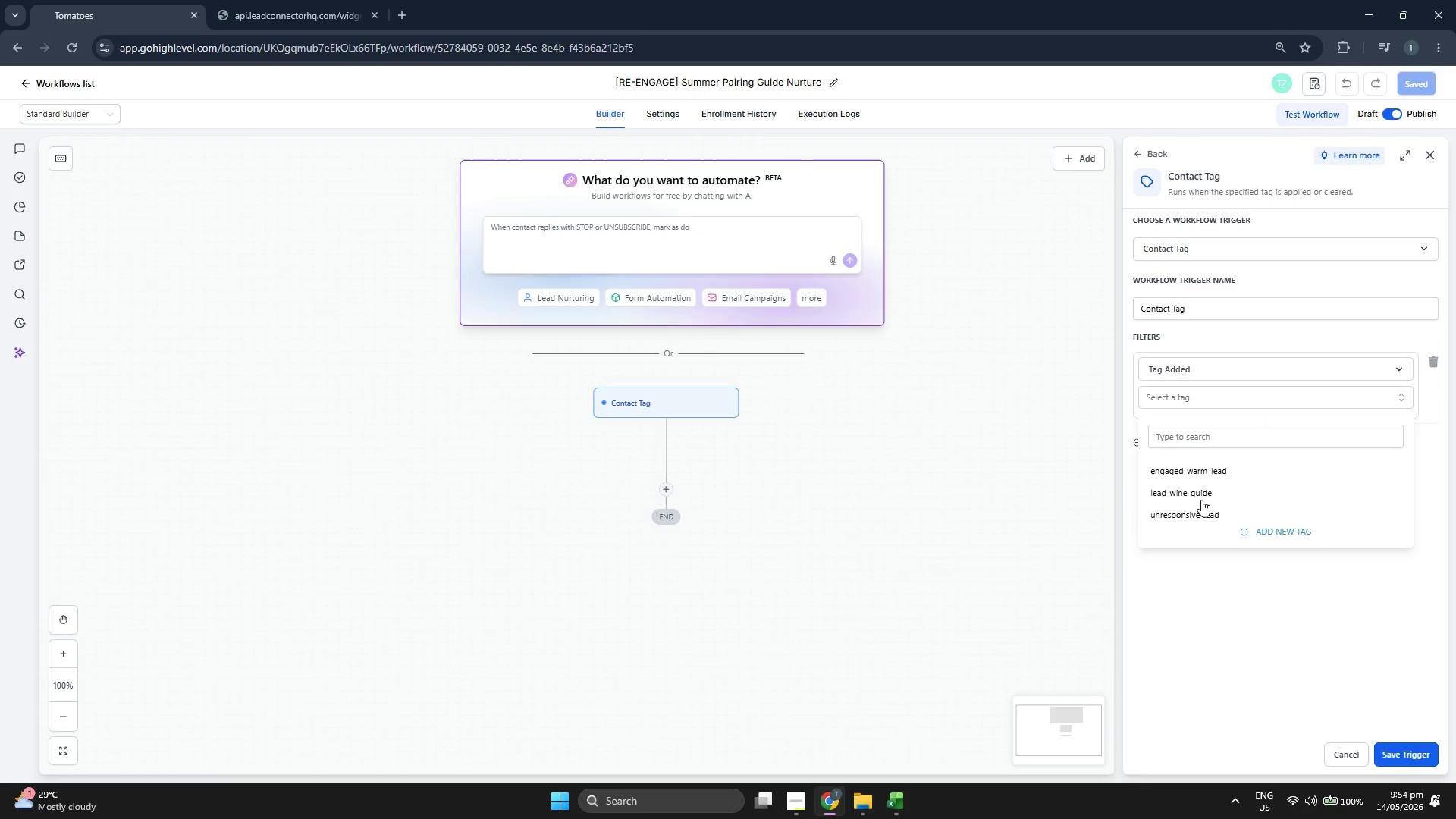 
left_click([1199, 491])
 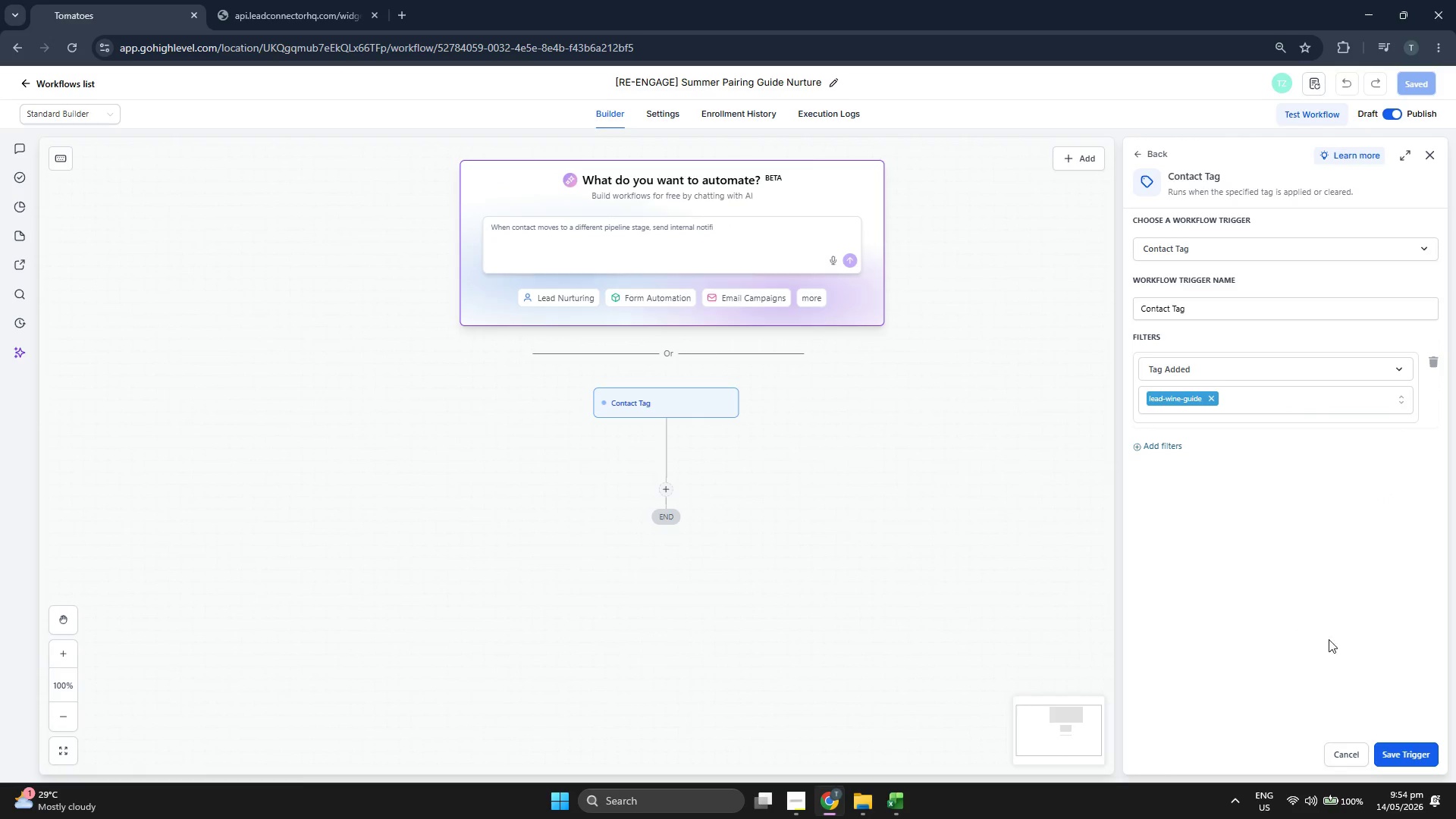 
left_click([1409, 758])
 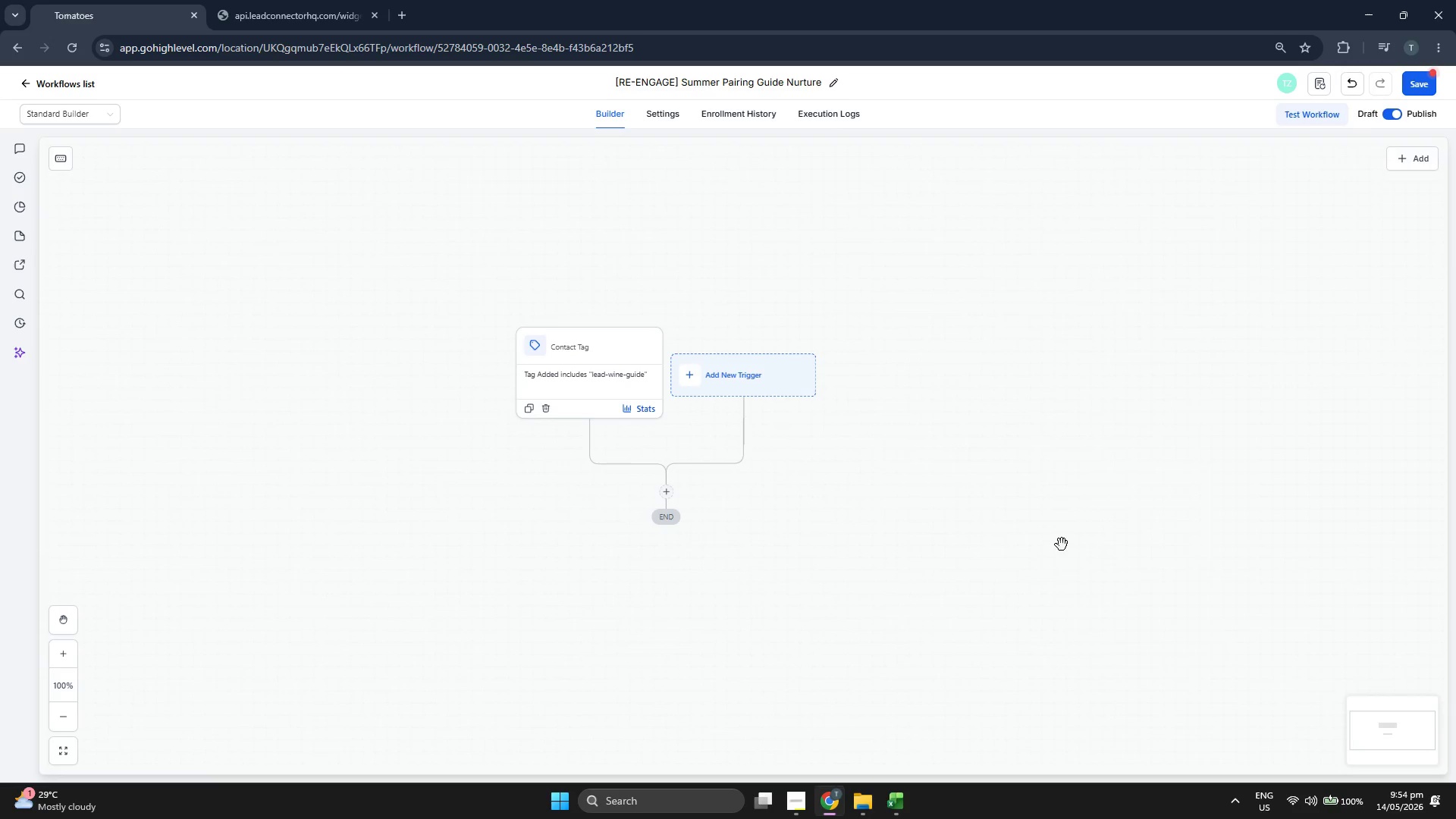 
left_click_drag(start_coordinate=[1059, 539], to_coordinate=[1084, 410])
 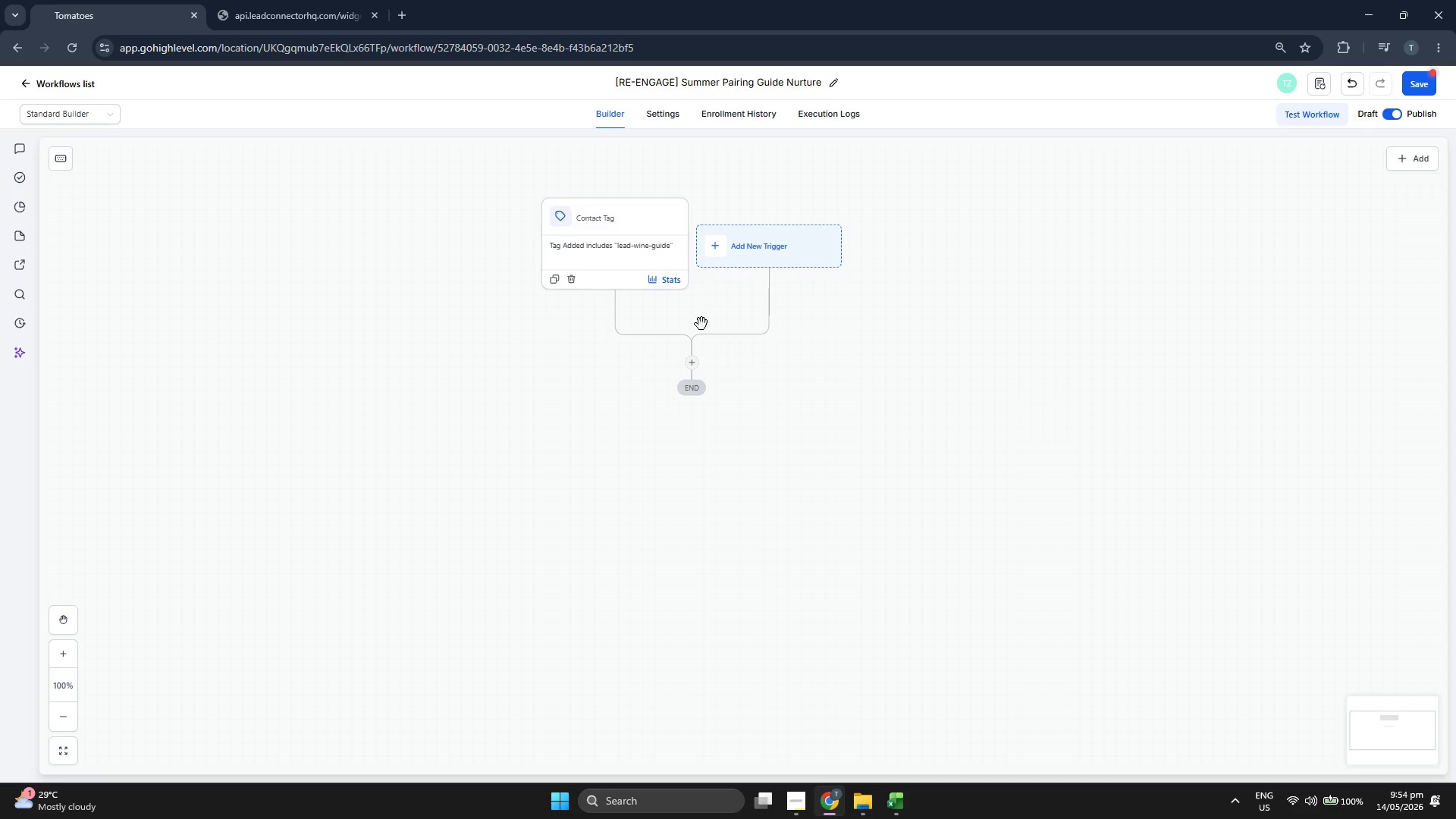 
left_click([692, 359])
 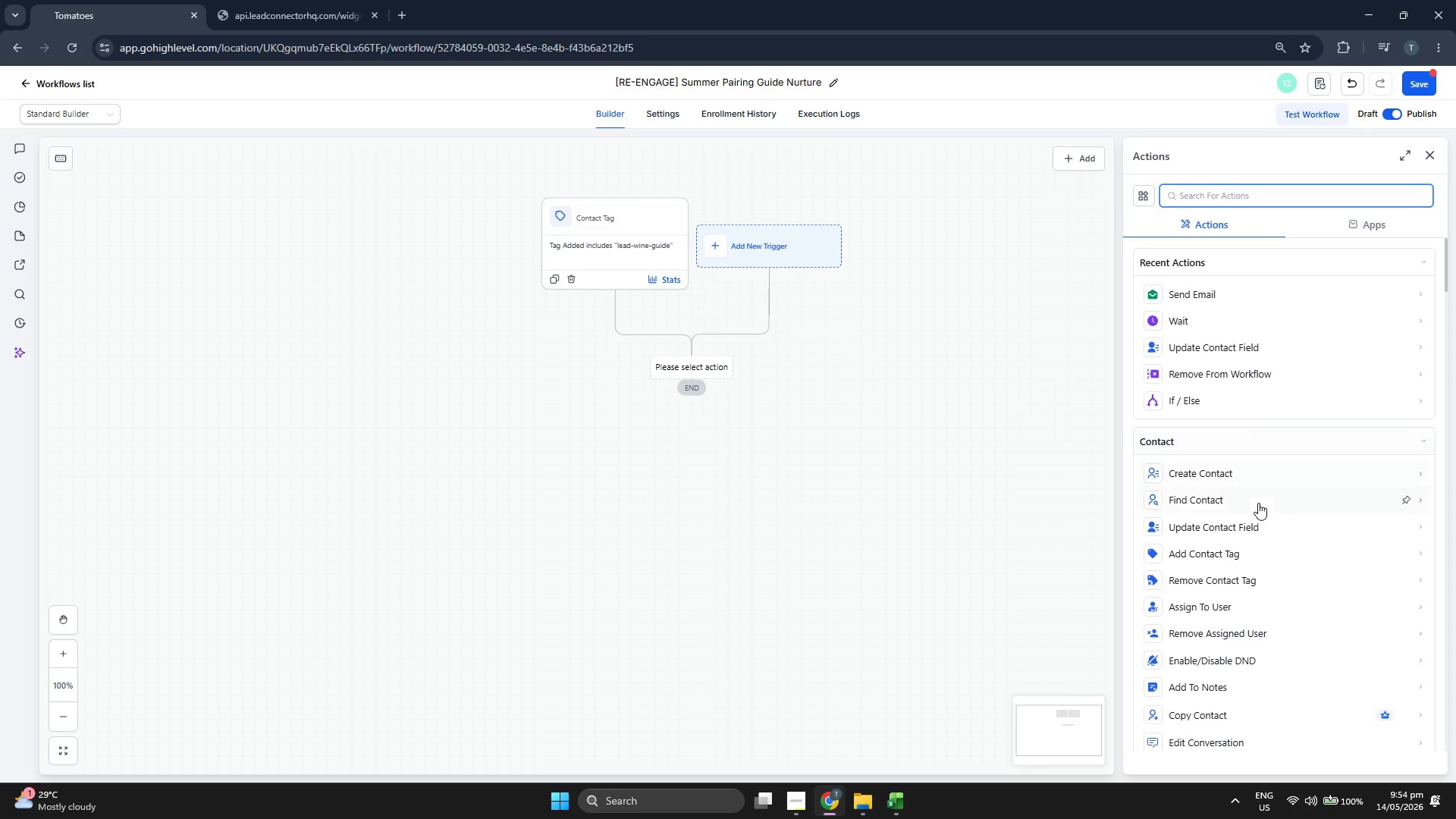 
scroll: coordinate [1265, 493], scroll_direction: down, amount: 6.0
 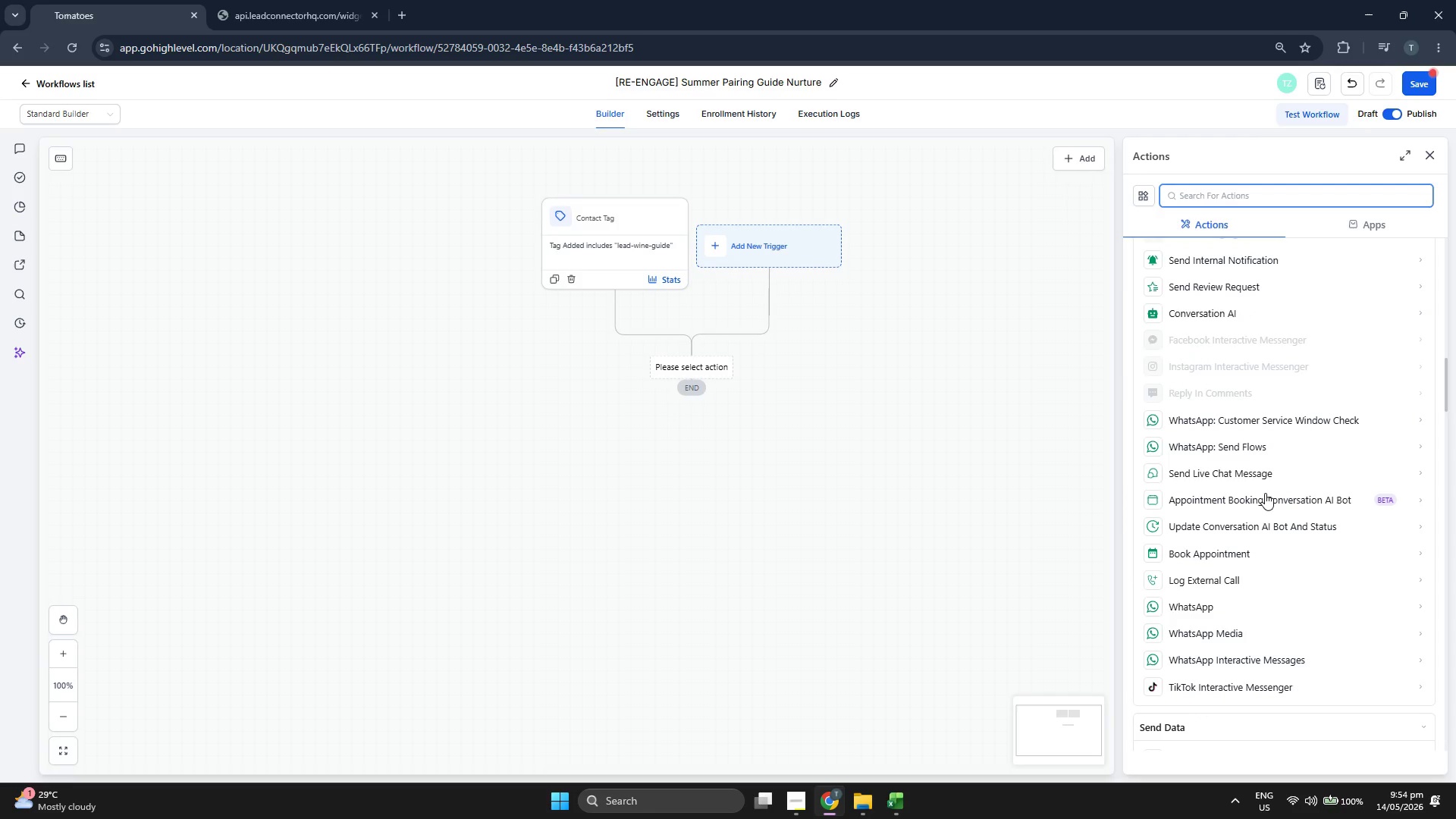 
scroll: coordinate [1199, 457], scroll_direction: down, amount: 5.0
 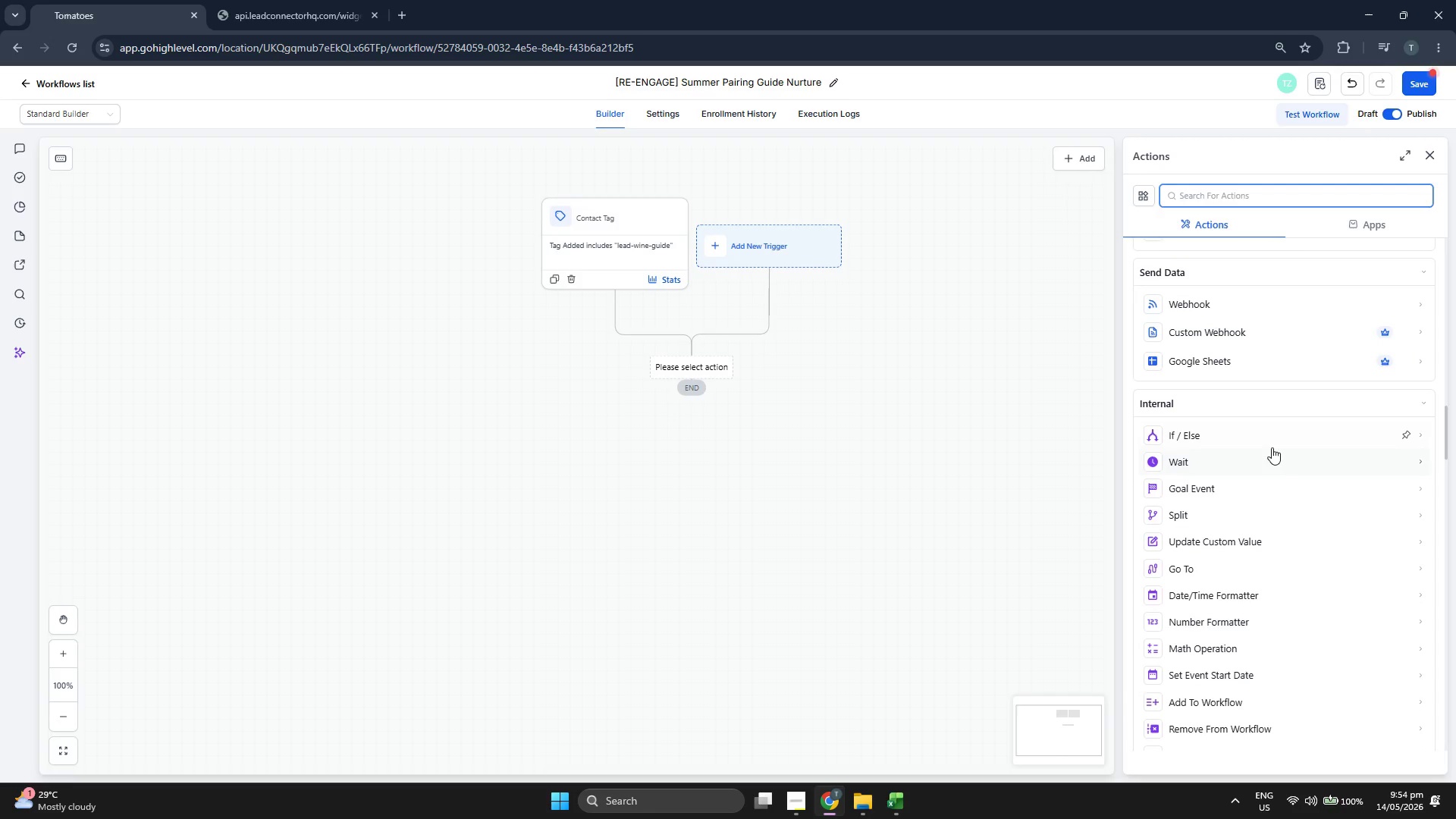 
scroll: coordinate [1299, 444], scroll_direction: down, amount: 5.0
 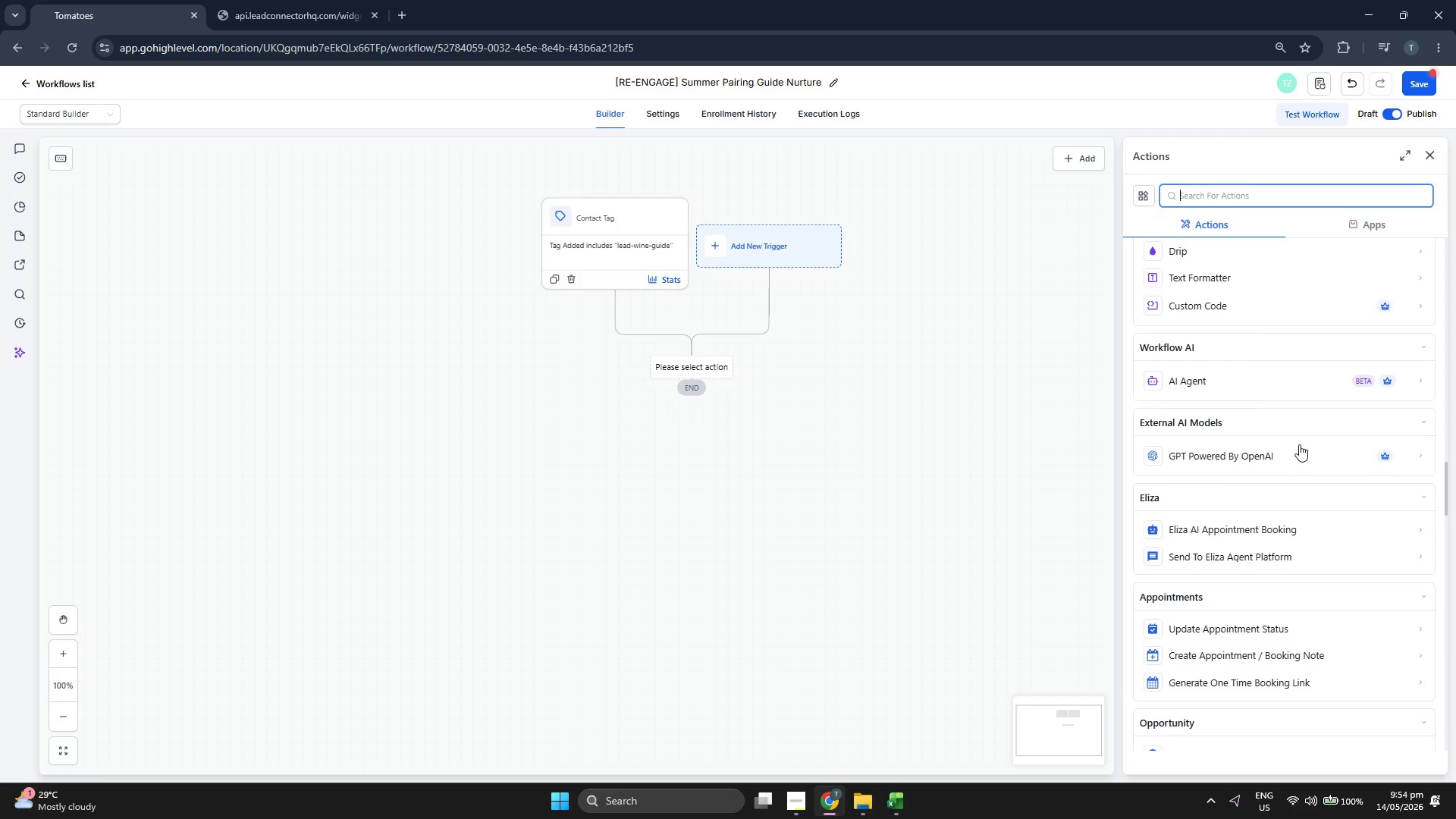 
scroll: coordinate [1314, 510], scroll_direction: up, amount: 22.0
 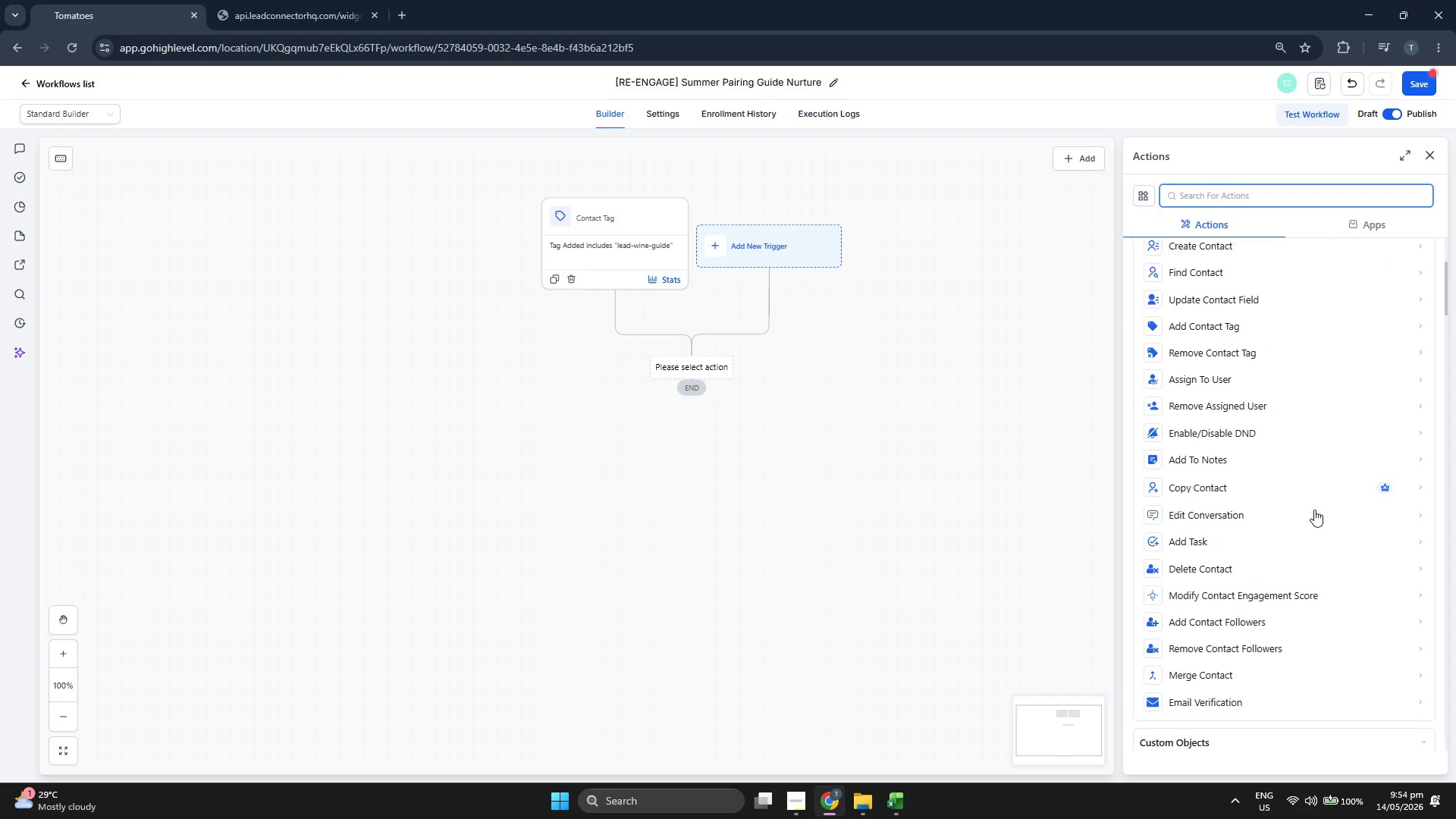 
scroll: coordinate [1314, 510], scroll_direction: down, amount: 6.0
 